 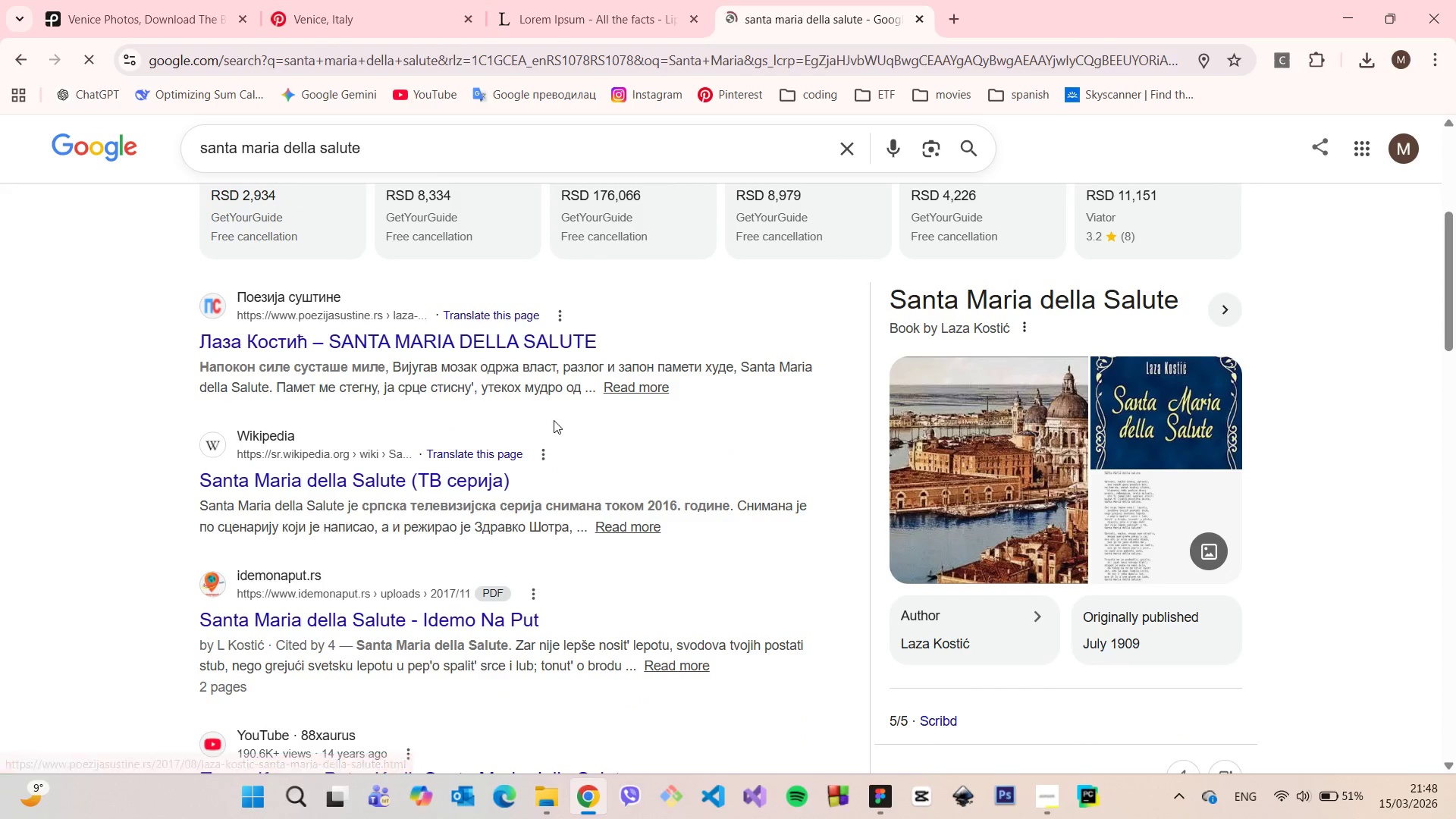 
left_click_drag(start_coordinate=[1181, 300], to_coordinate=[892, 298])
 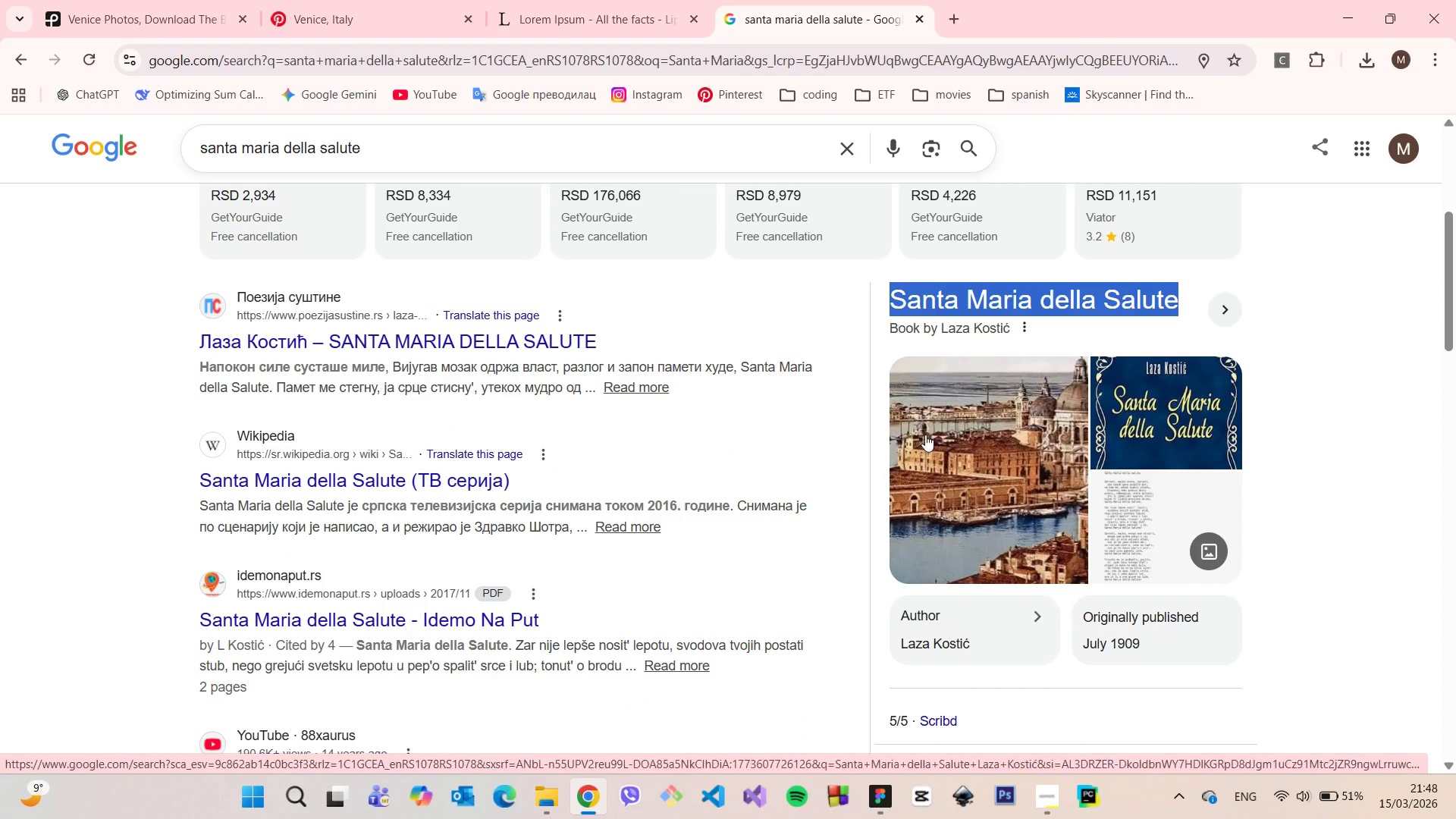 
key(Control+C)
 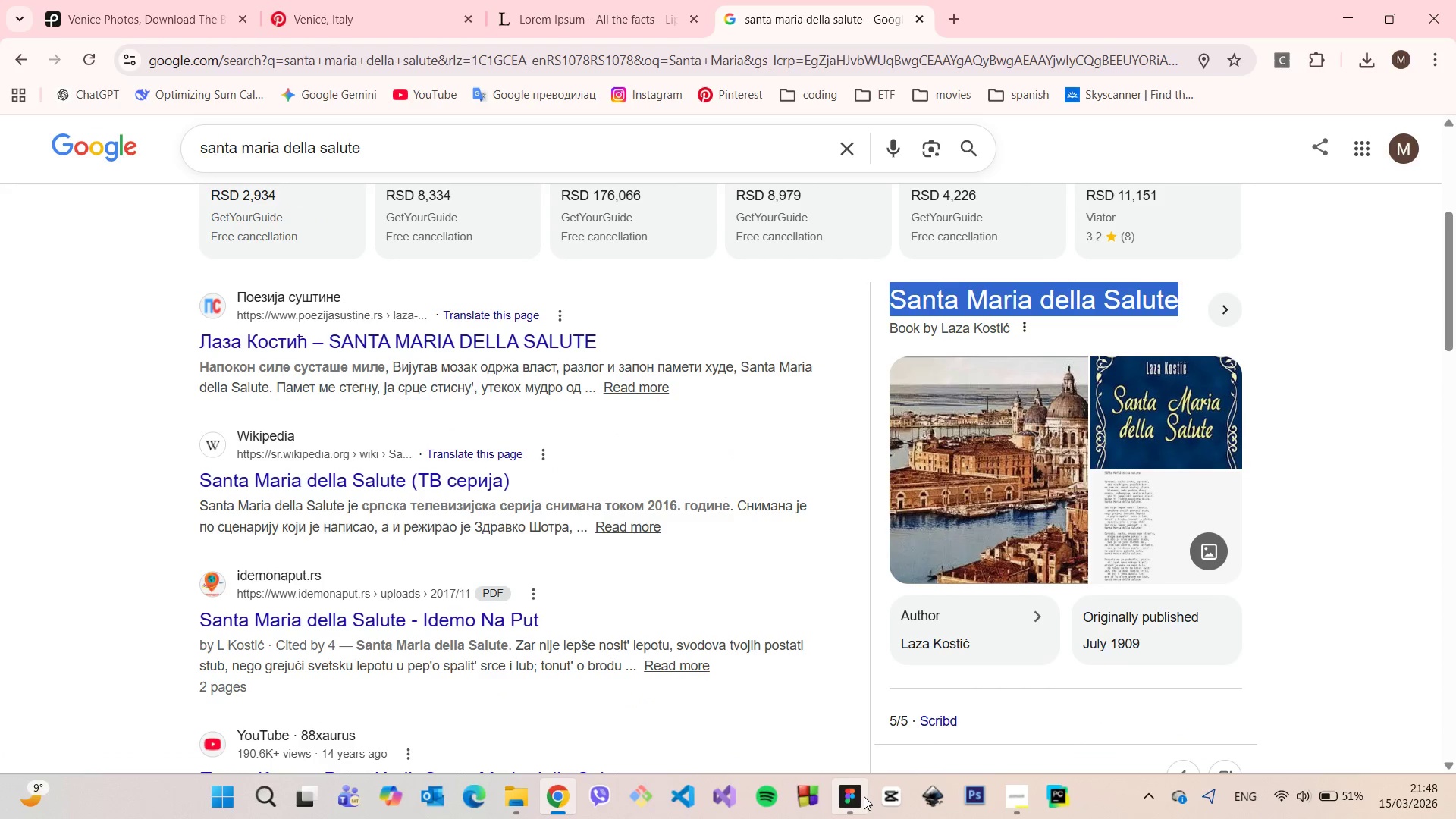 
left_click([856, 796])
 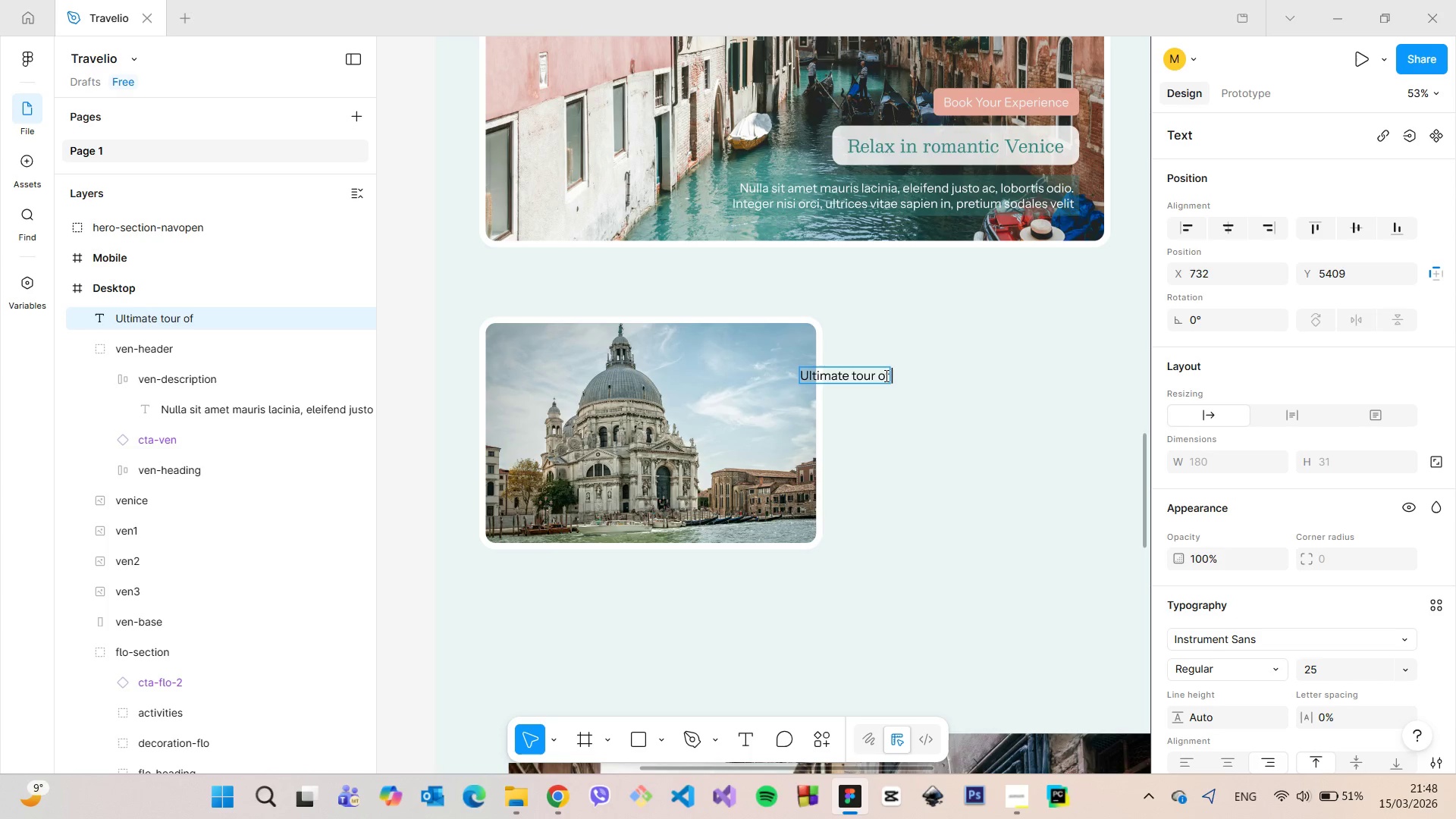 
key(Control+V)
 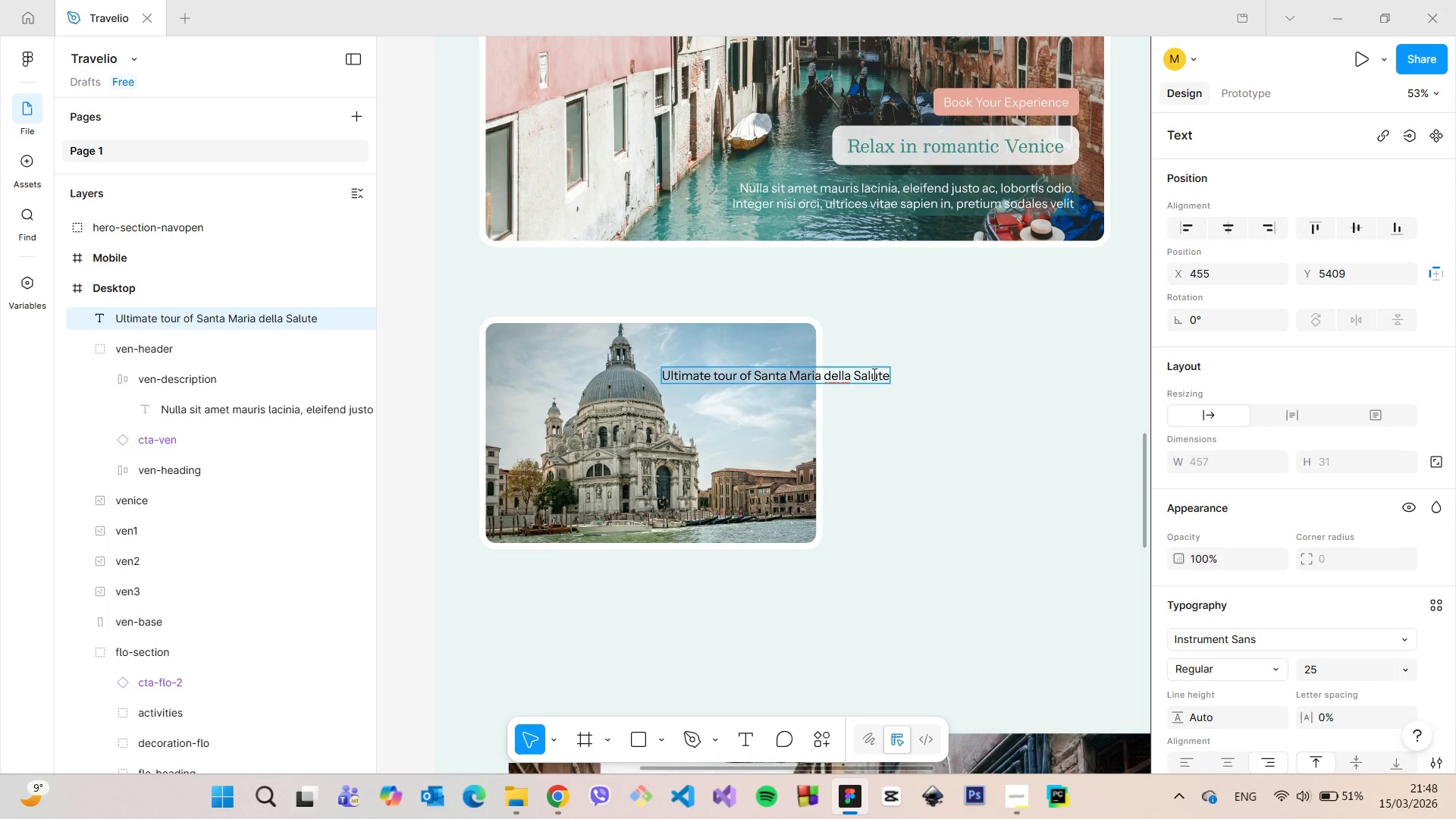 
left_click([873, 374])
 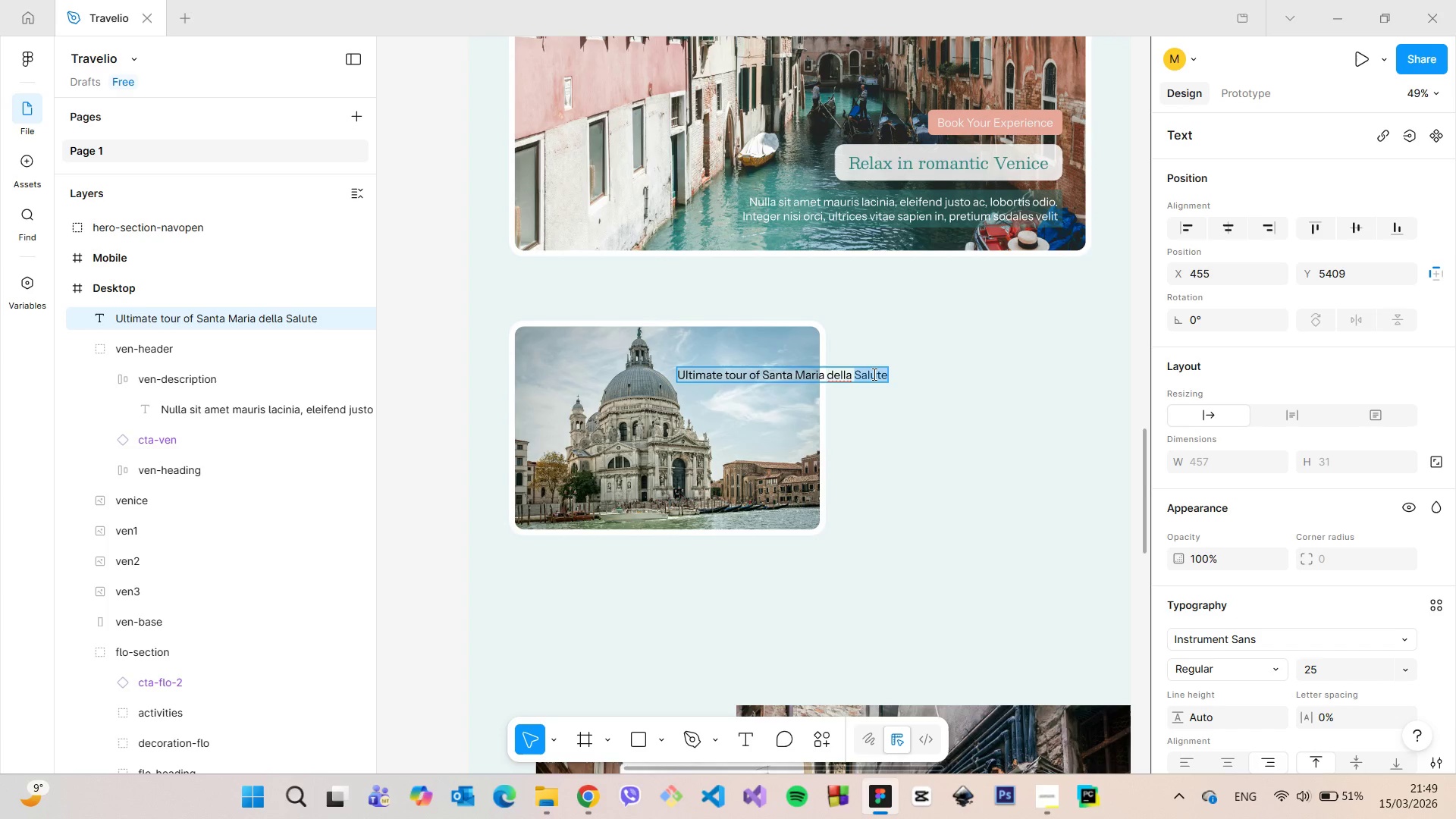 
scroll: coordinate [873, 374], scroll_direction: down, amount: 2.0
 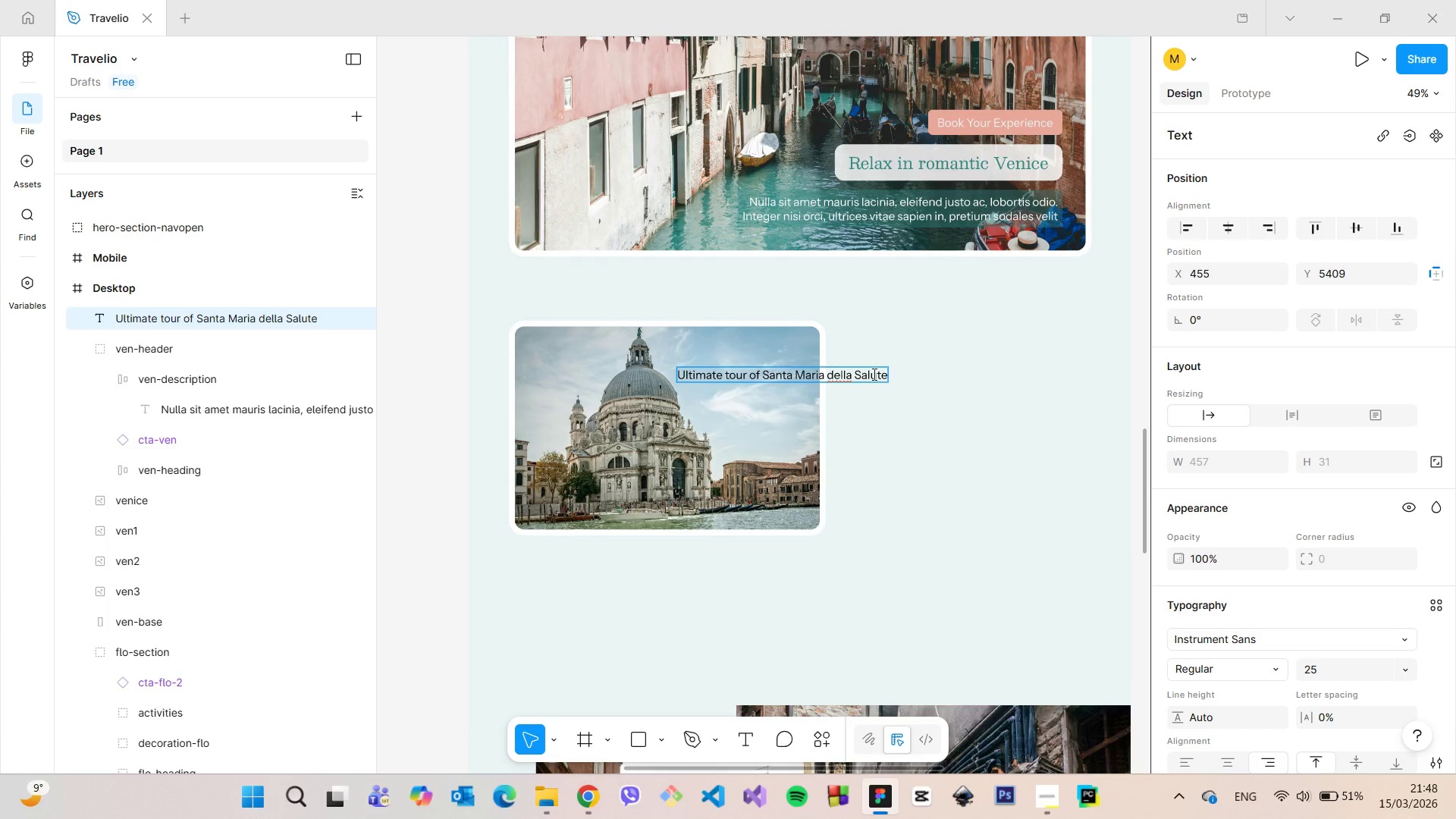 
double_click([873, 374])
 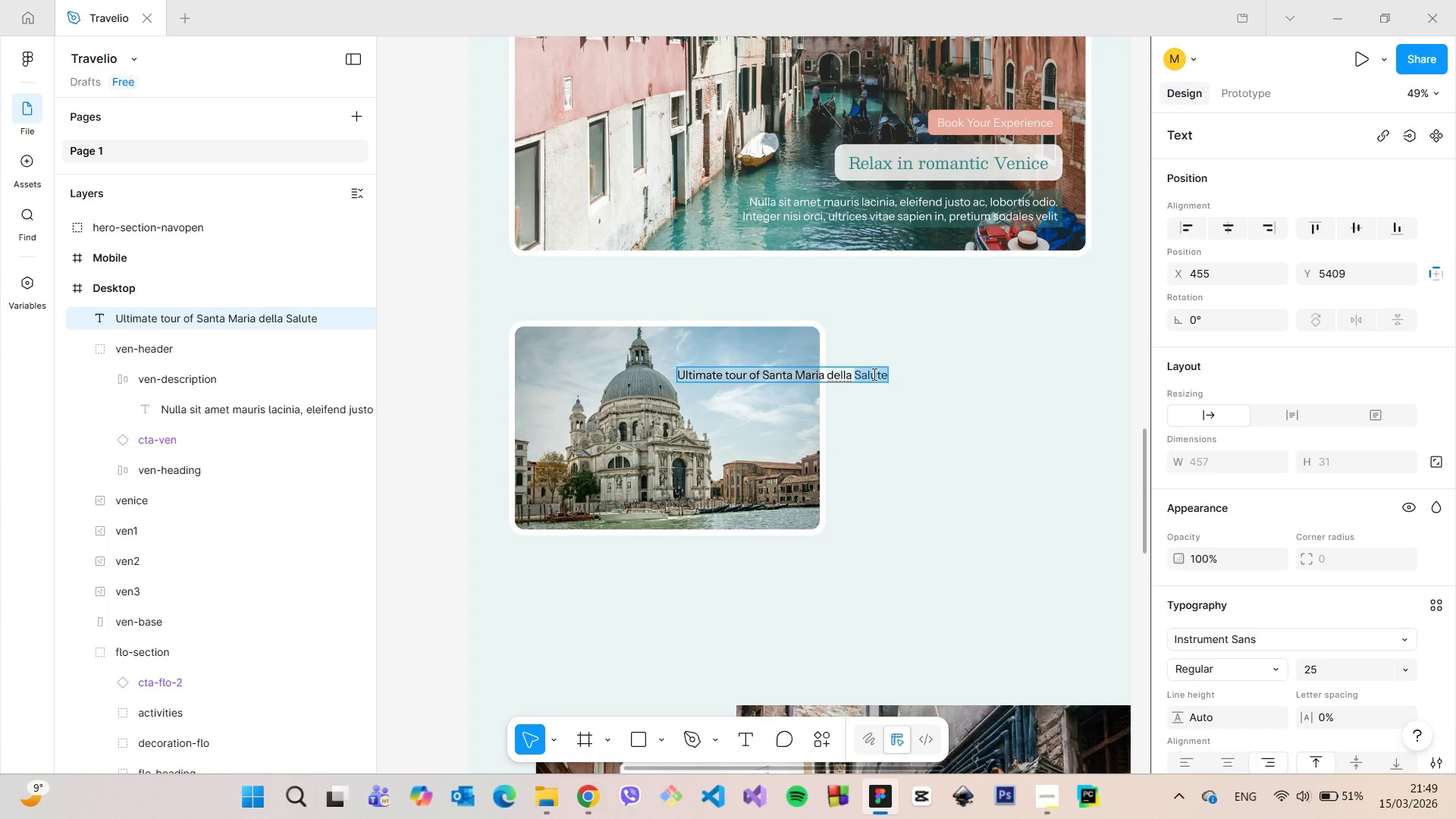 
triple_click([873, 374])
 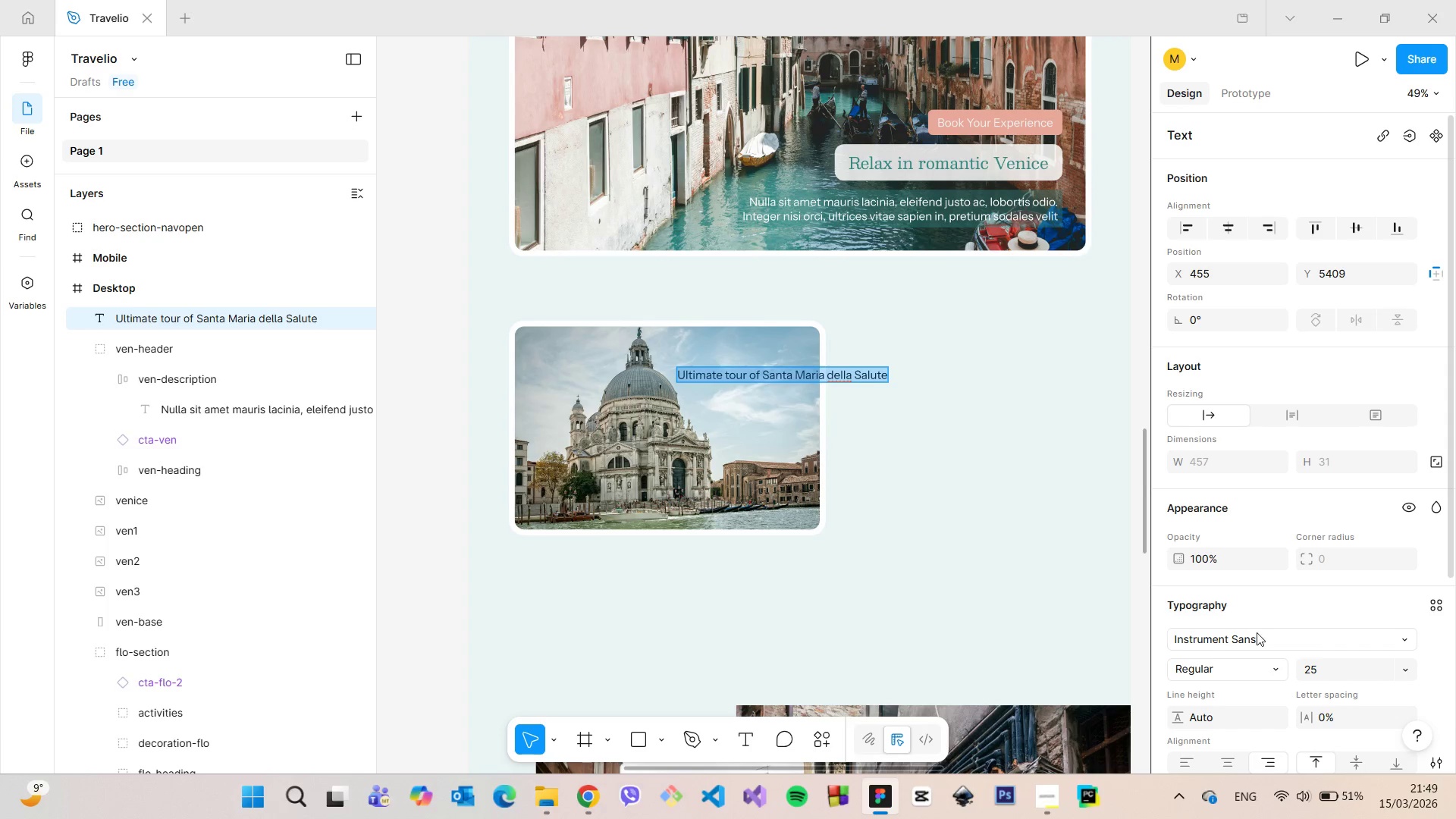 
left_click([1255, 633])
 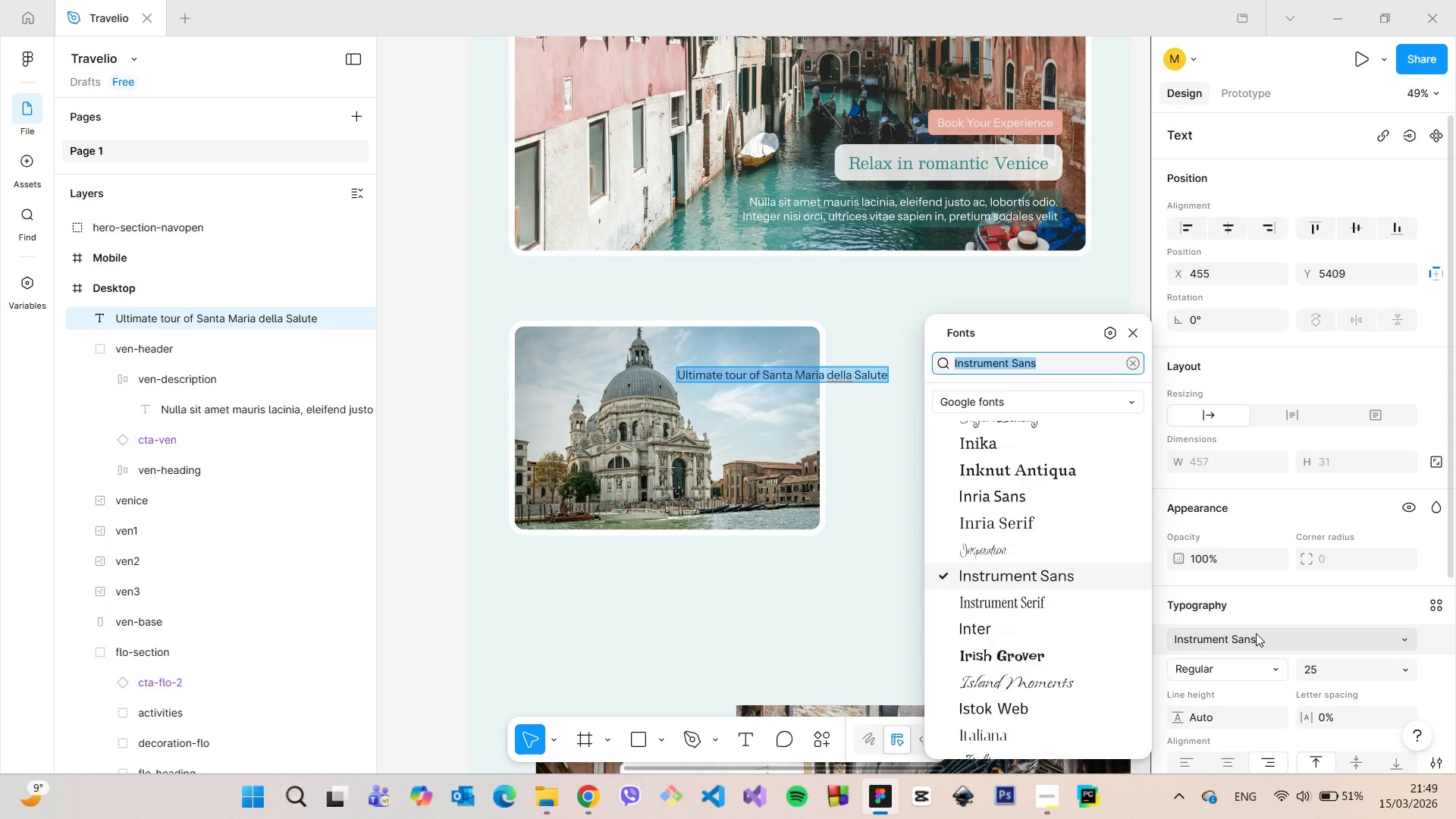 
type(Bes)
 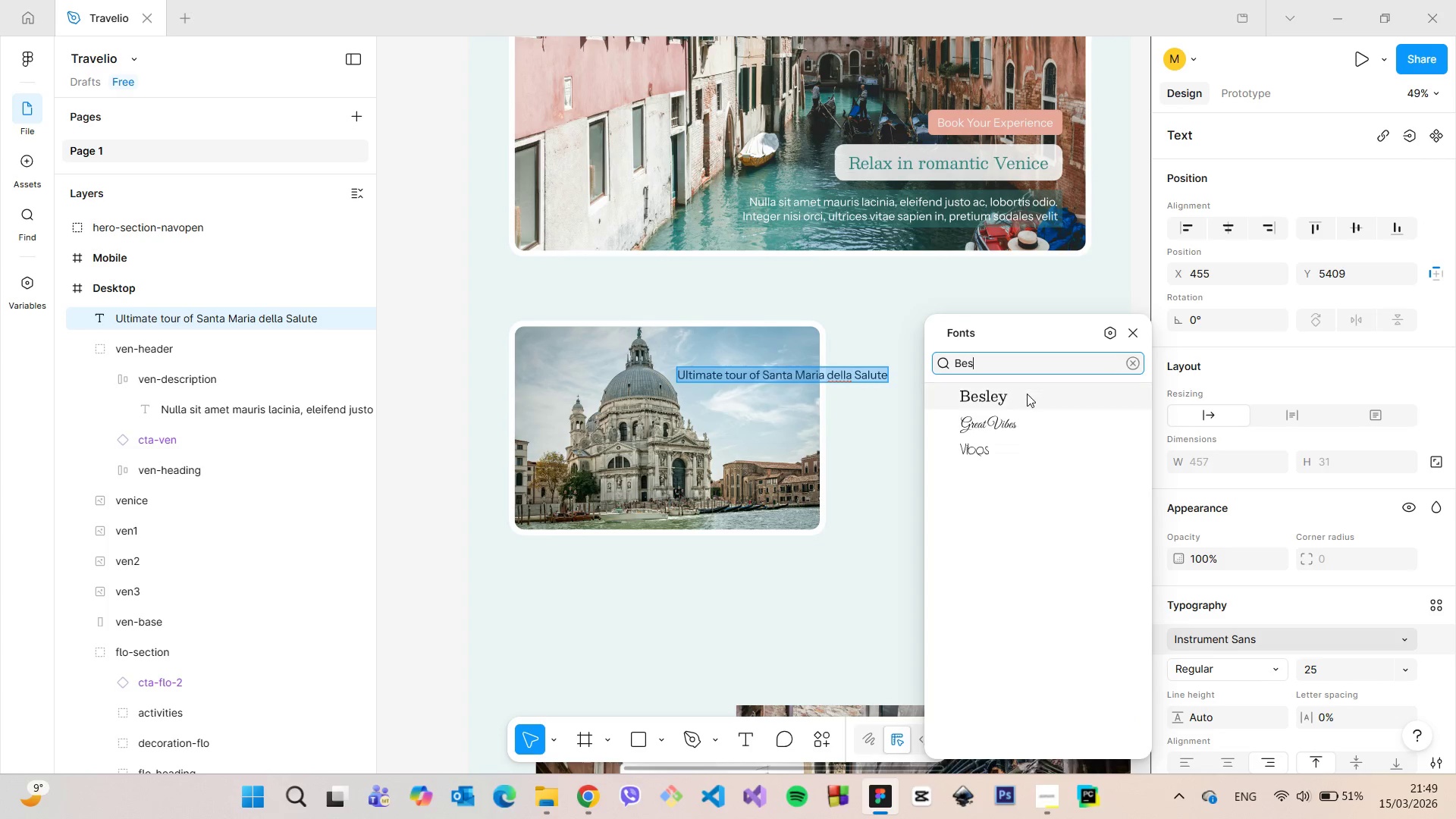 
left_click([1027, 394])
 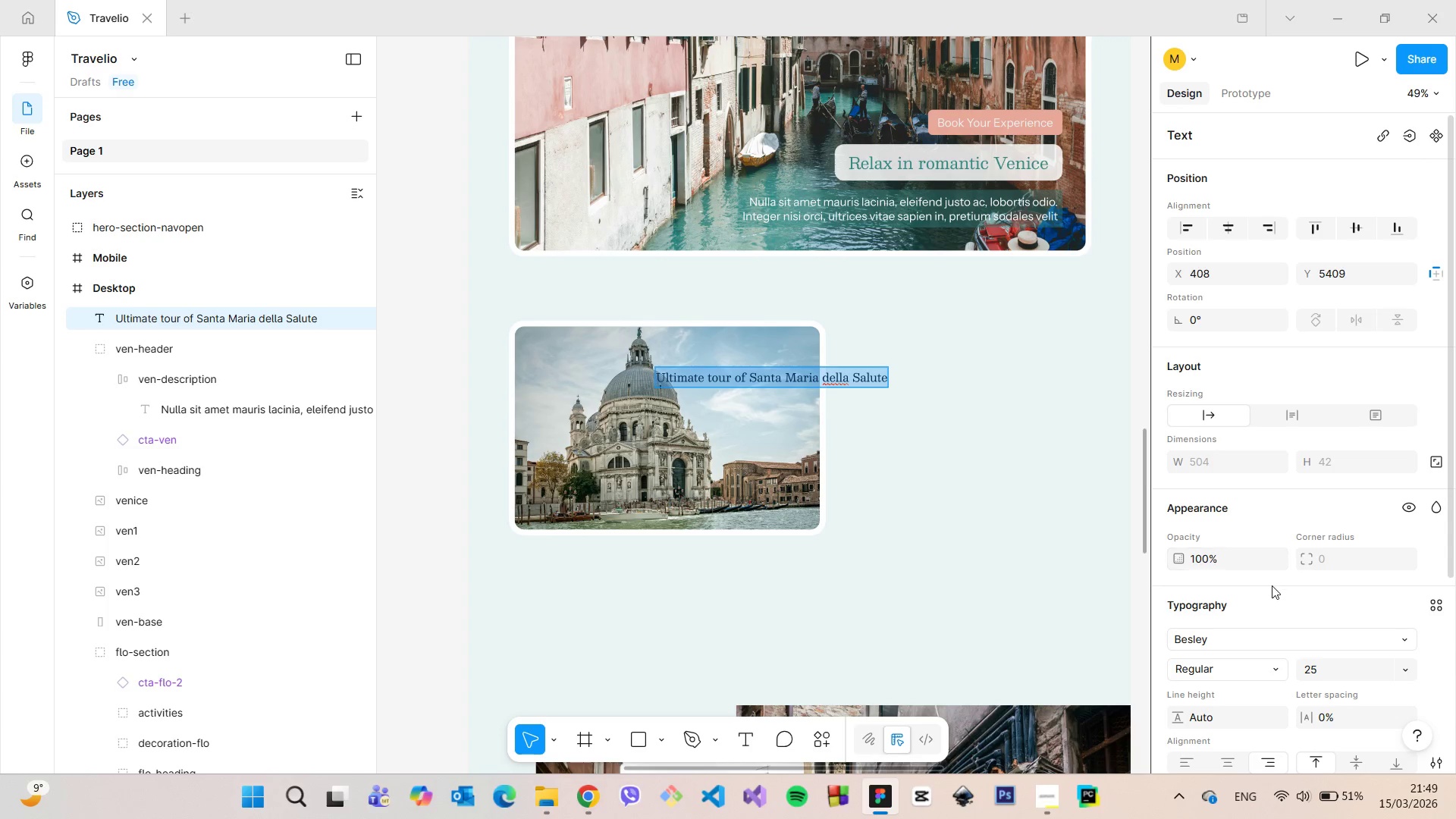 
scroll: coordinate [1272, 586], scroll_direction: down, amount: 2.0
 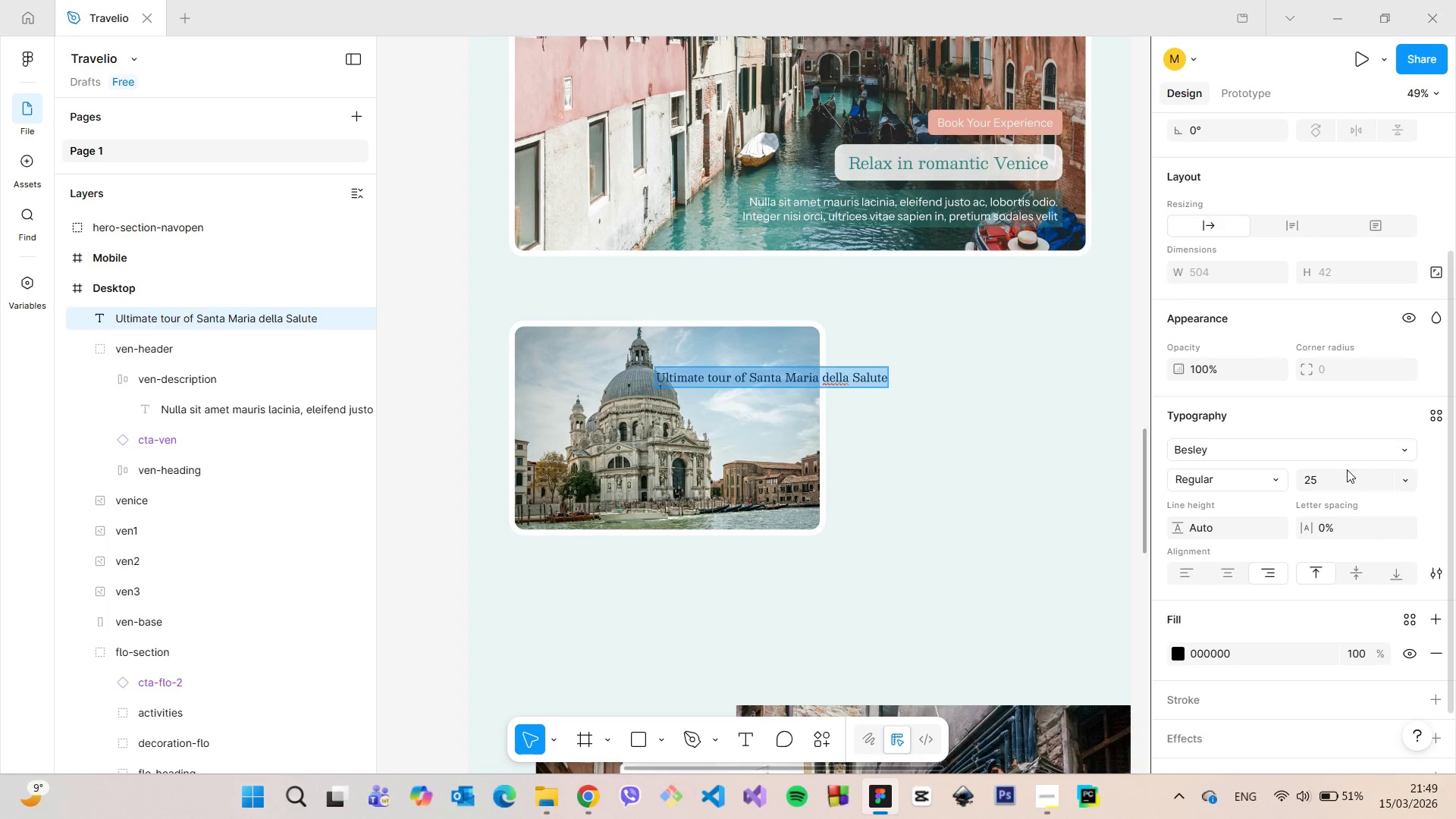 
left_click([1345, 470])
 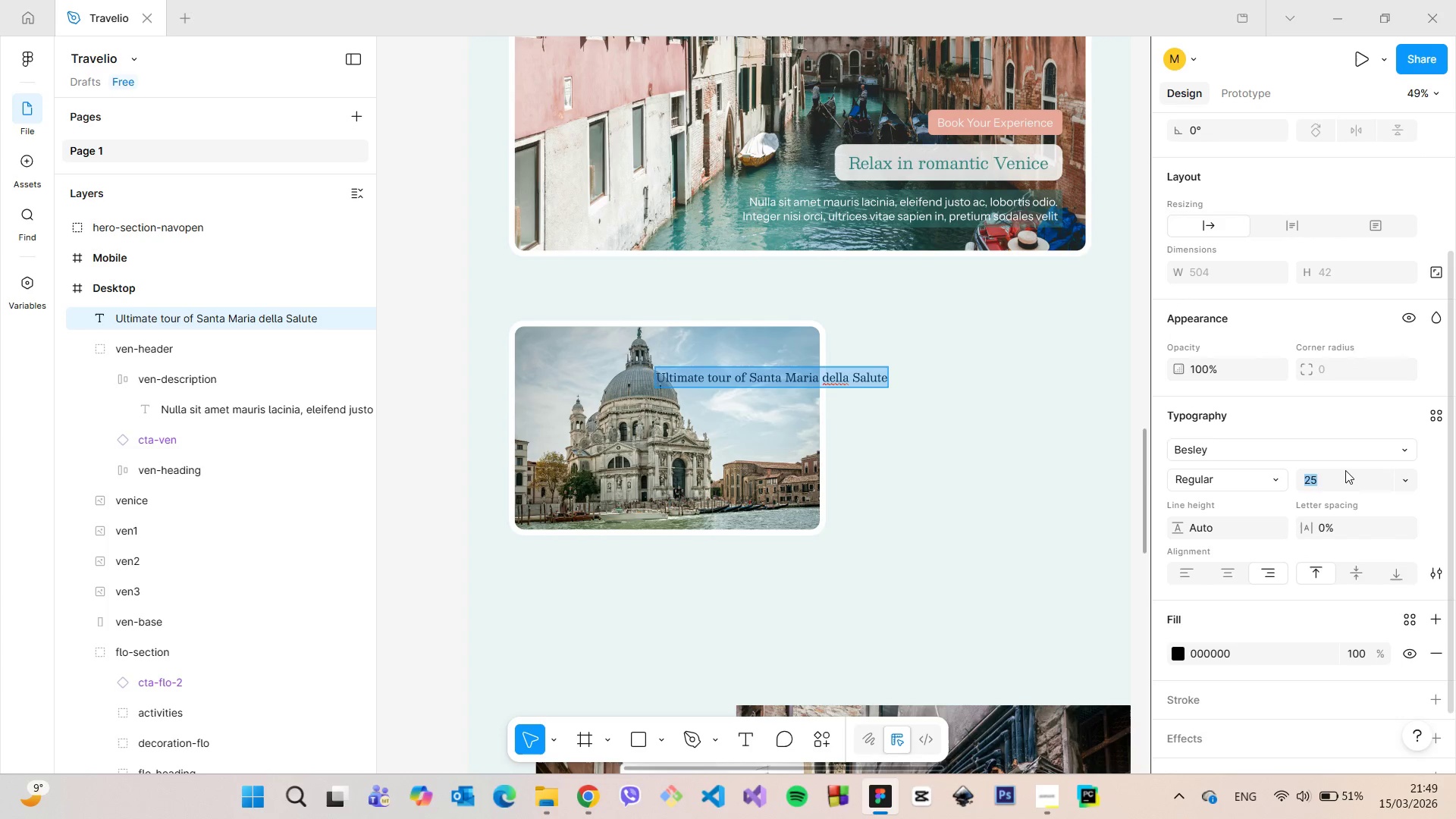 
type(35)
 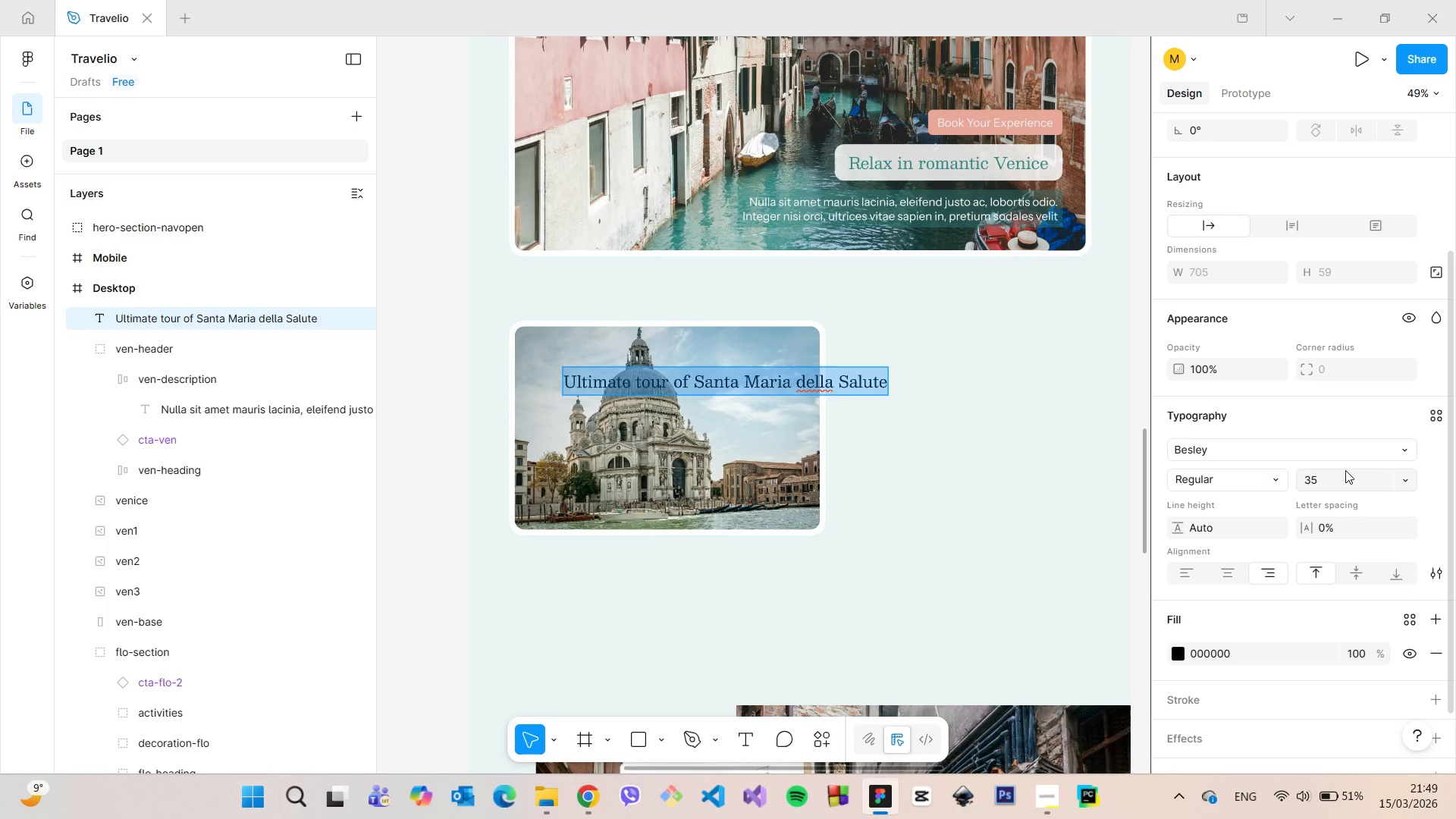 
key(Enter)
 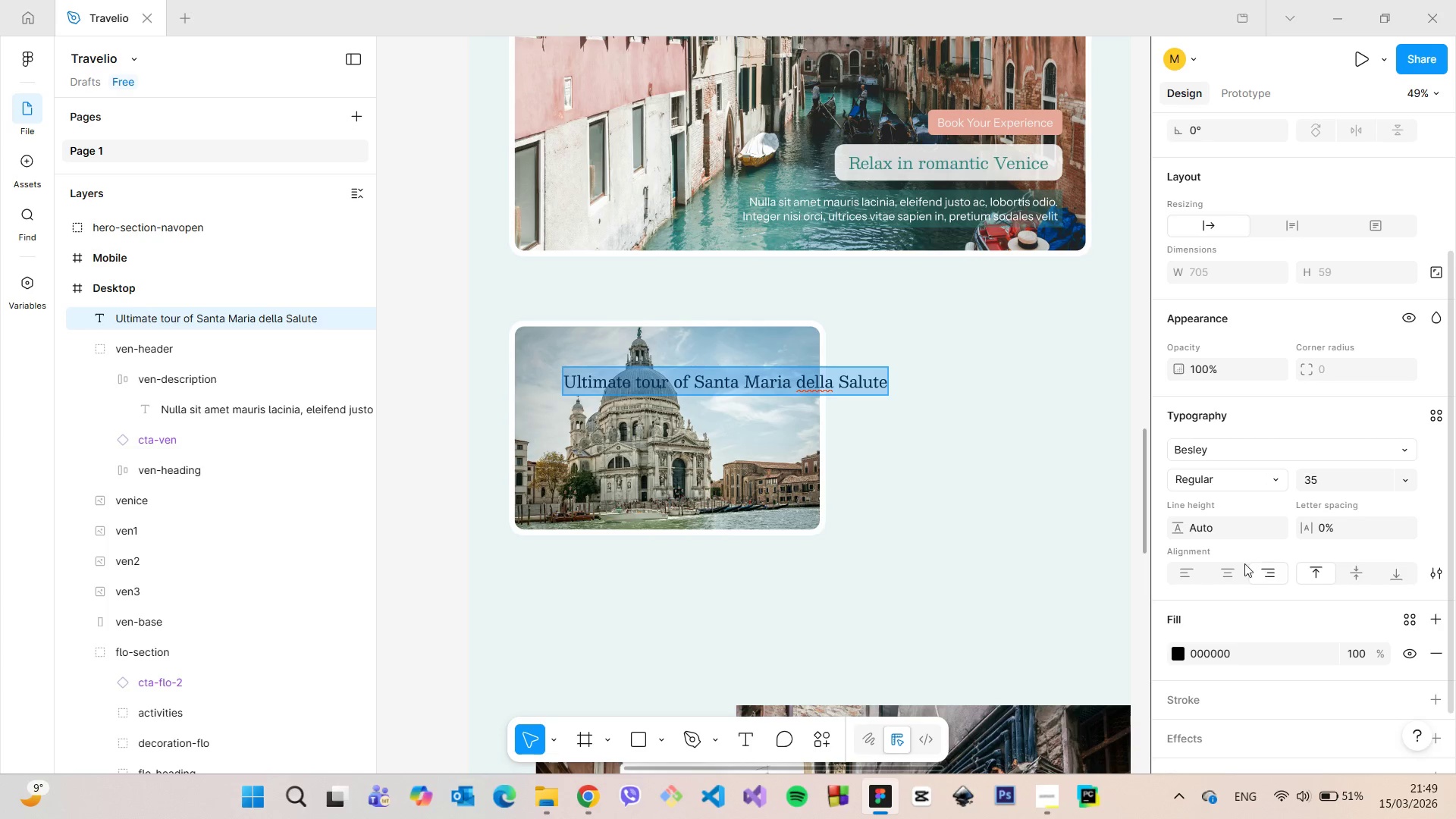 
scroll: coordinate [1234, 560], scroll_direction: down, amount: 1.0
 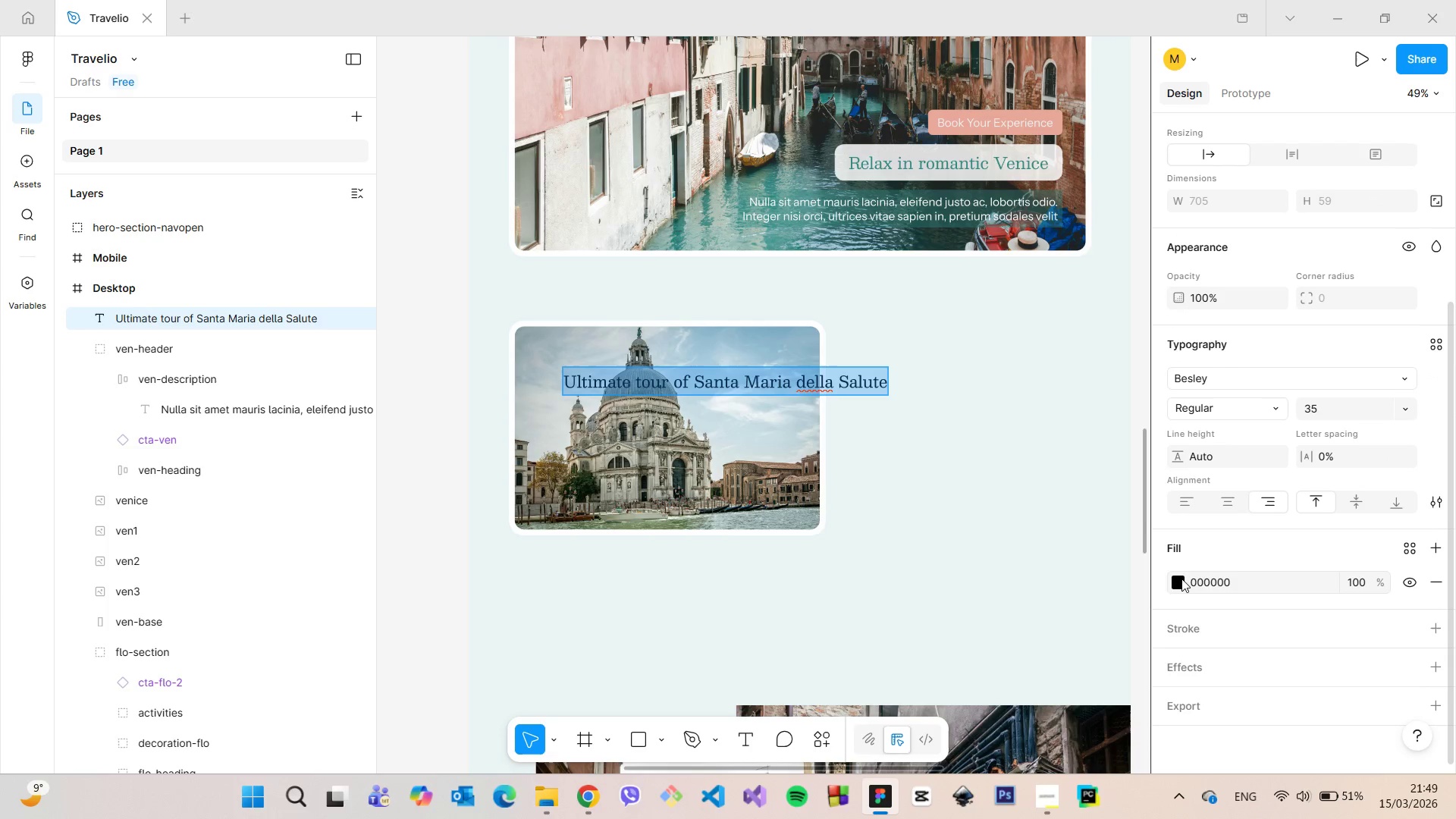 
left_click([1181, 579])
 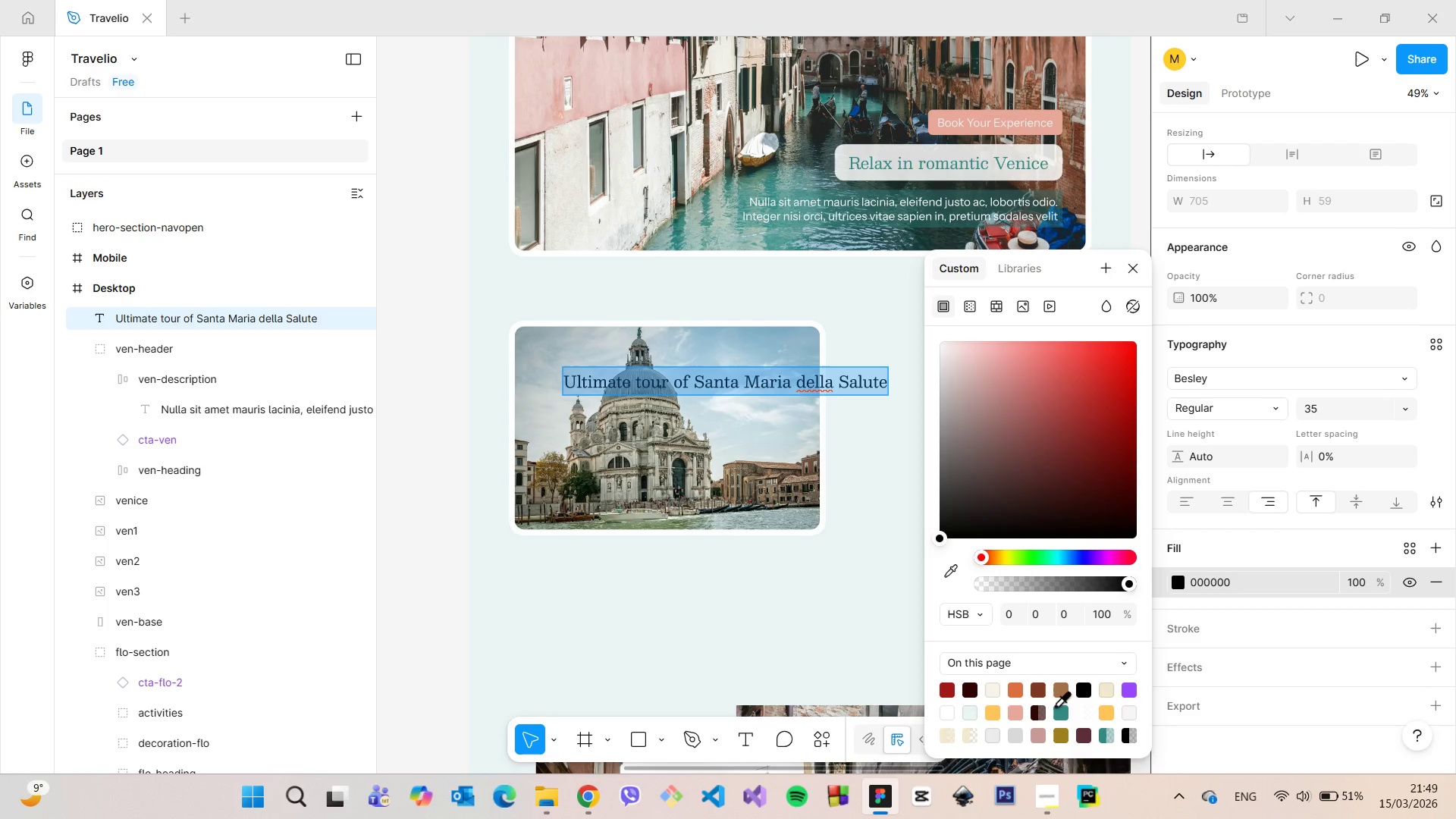 
left_click([1059, 709])
 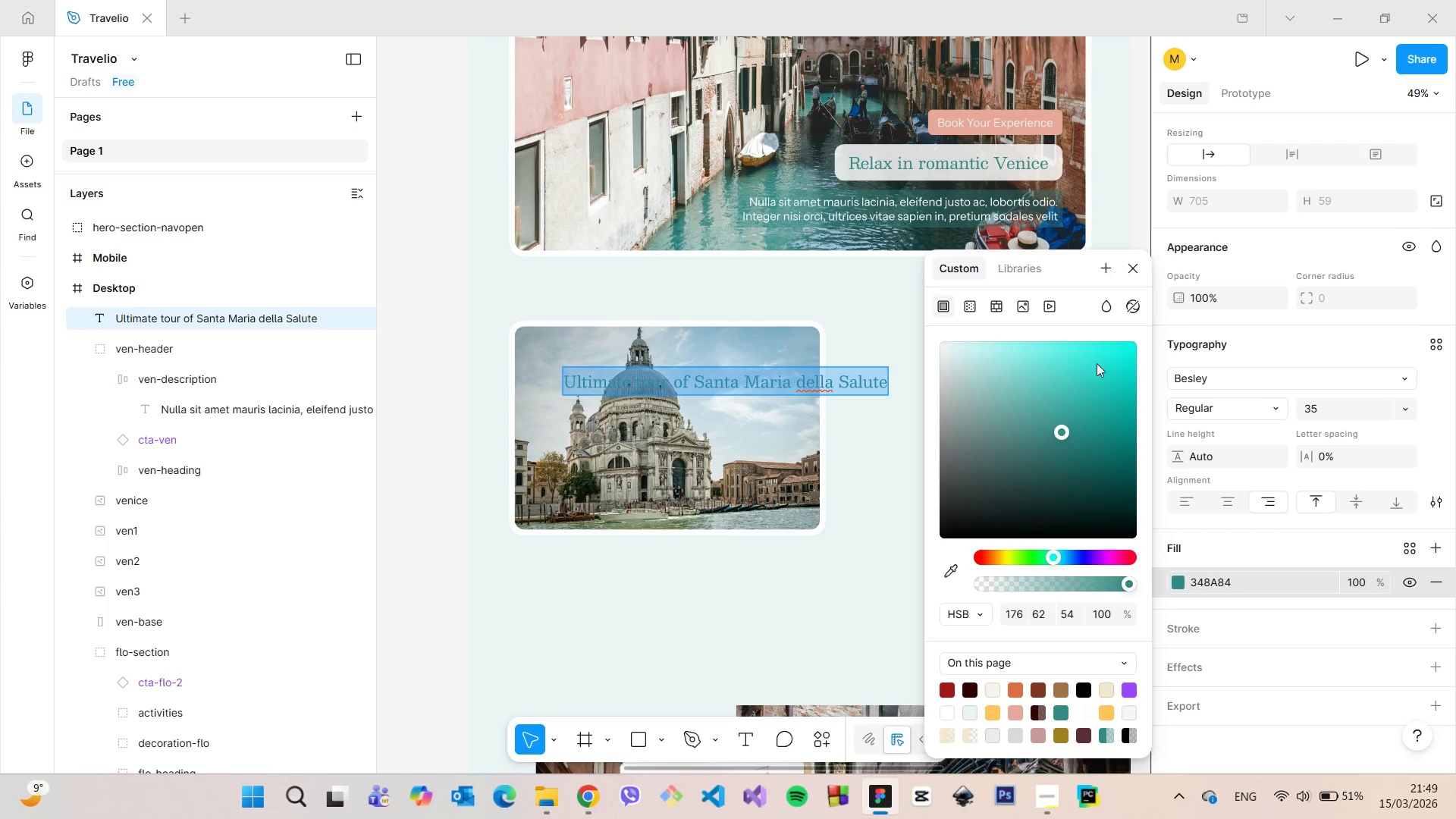 
left_click([1134, 273])
 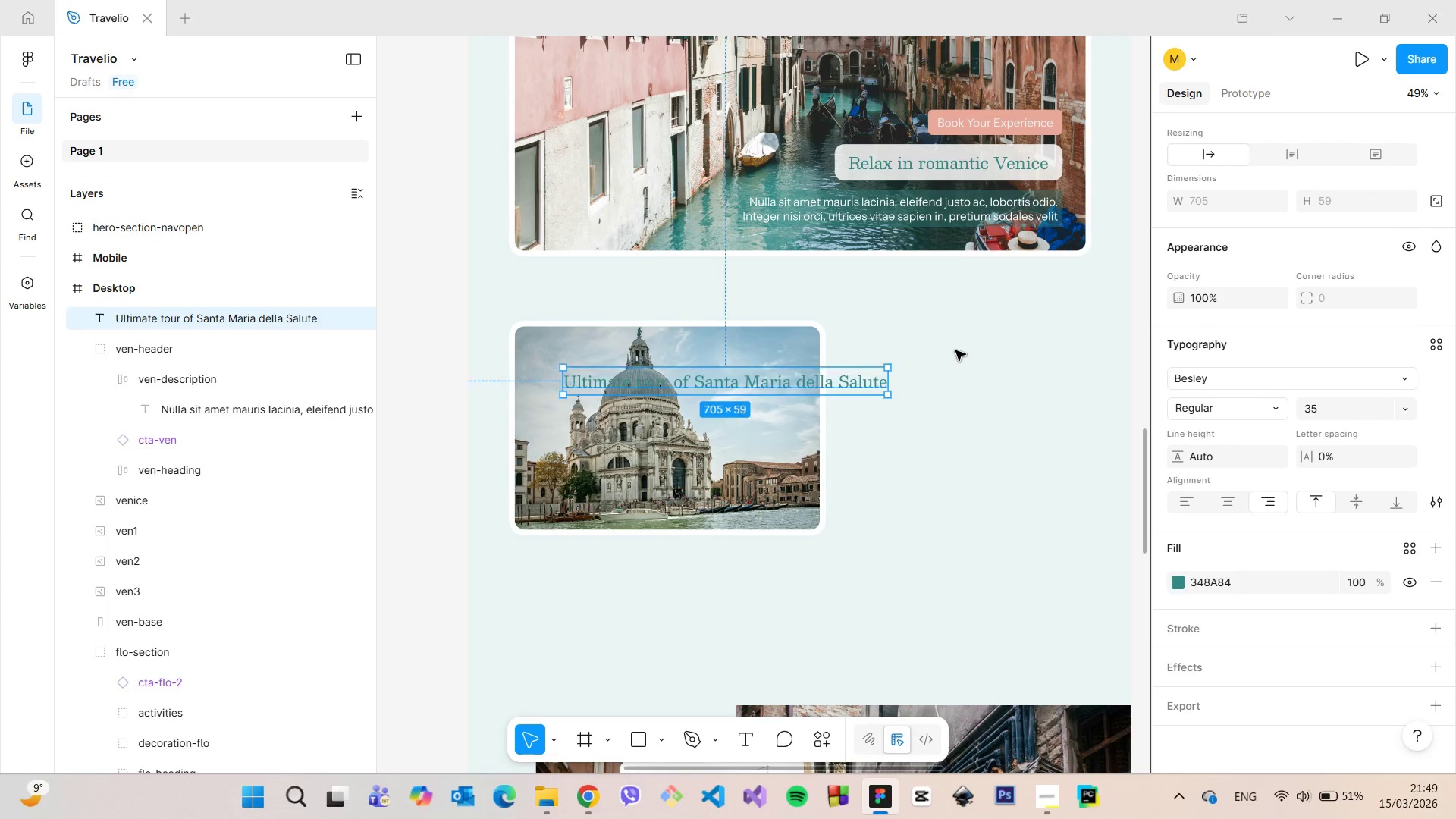 
left_click([956, 350])
 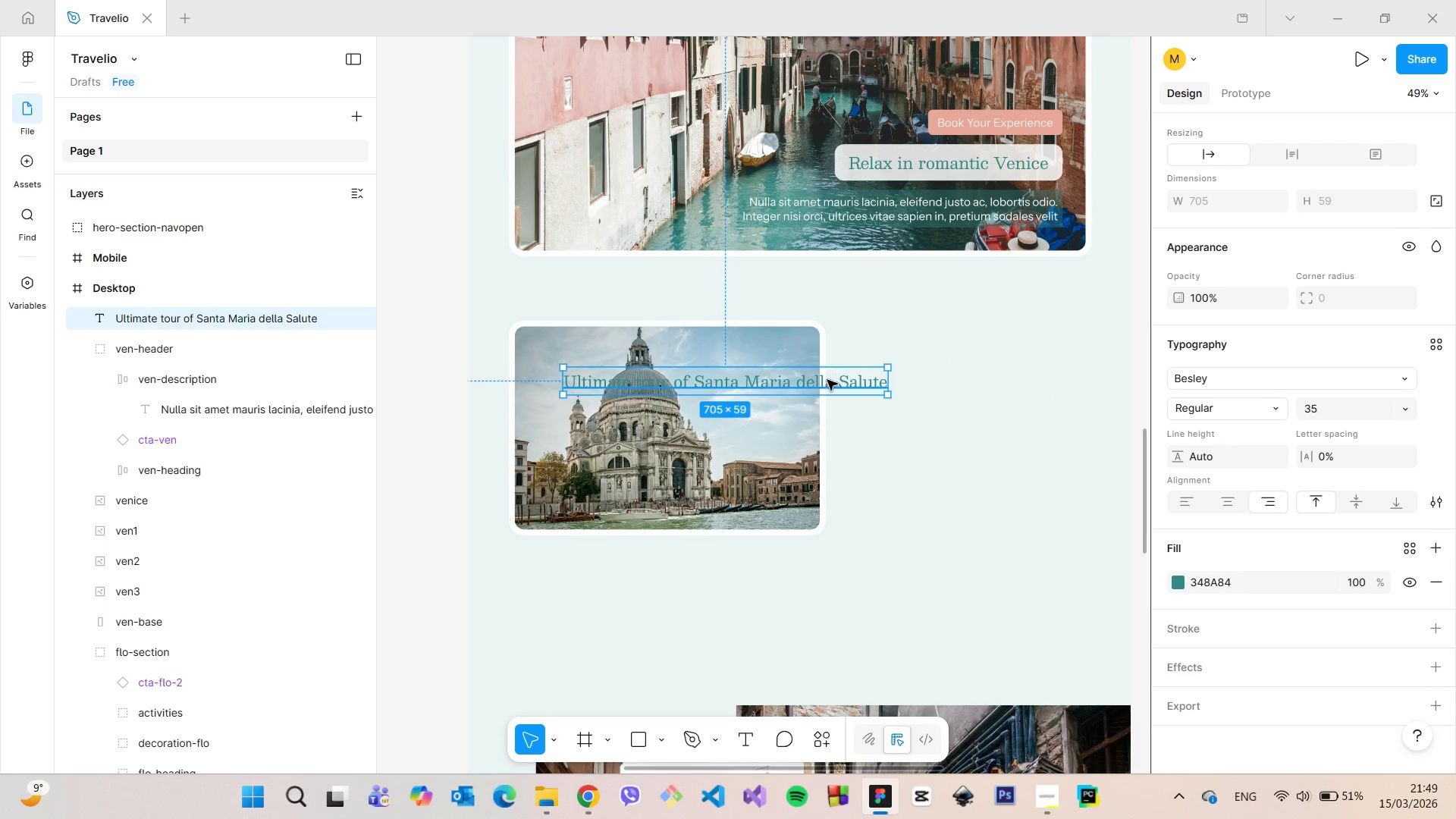 
left_click_drag(start_coordinate=[827, 381], to_coordinate=[1110, 339])
 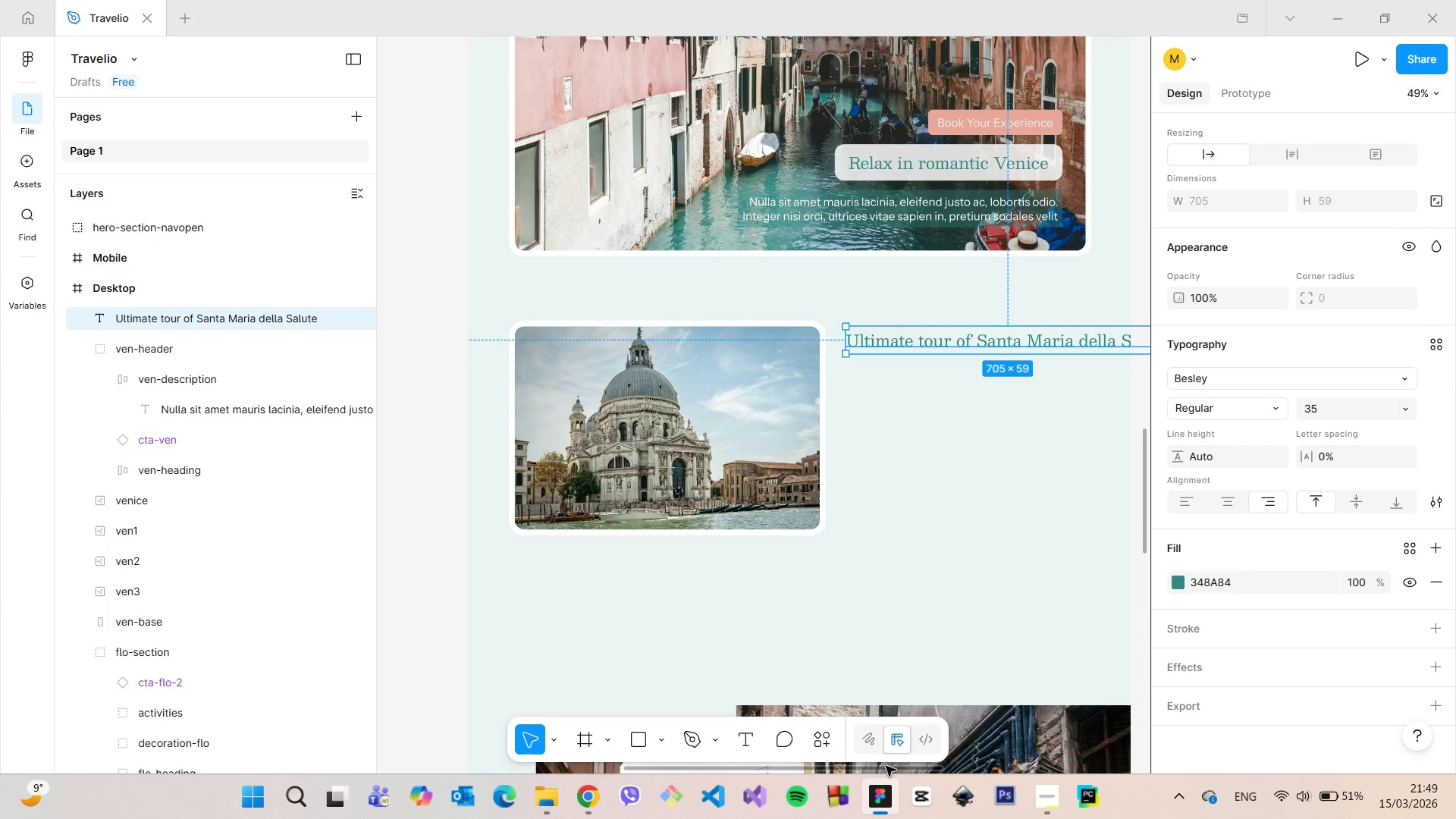 
left_click_drag(start_coordinate=[889, 766], to_coordinate=[927, 766])
 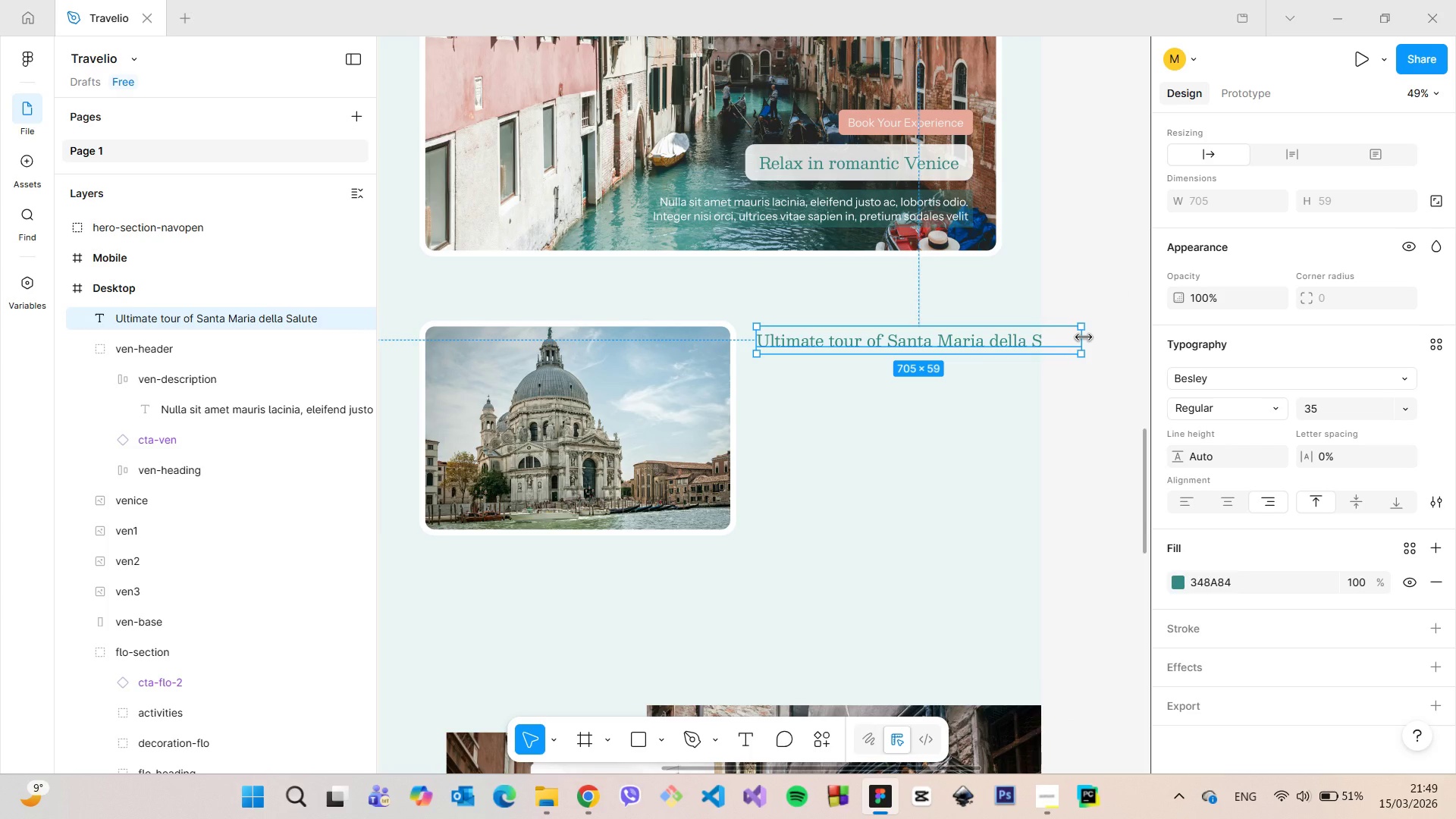 
left_click_drag(start_coordinate=[1084, 337], to_coordinate=[1024, 337])
 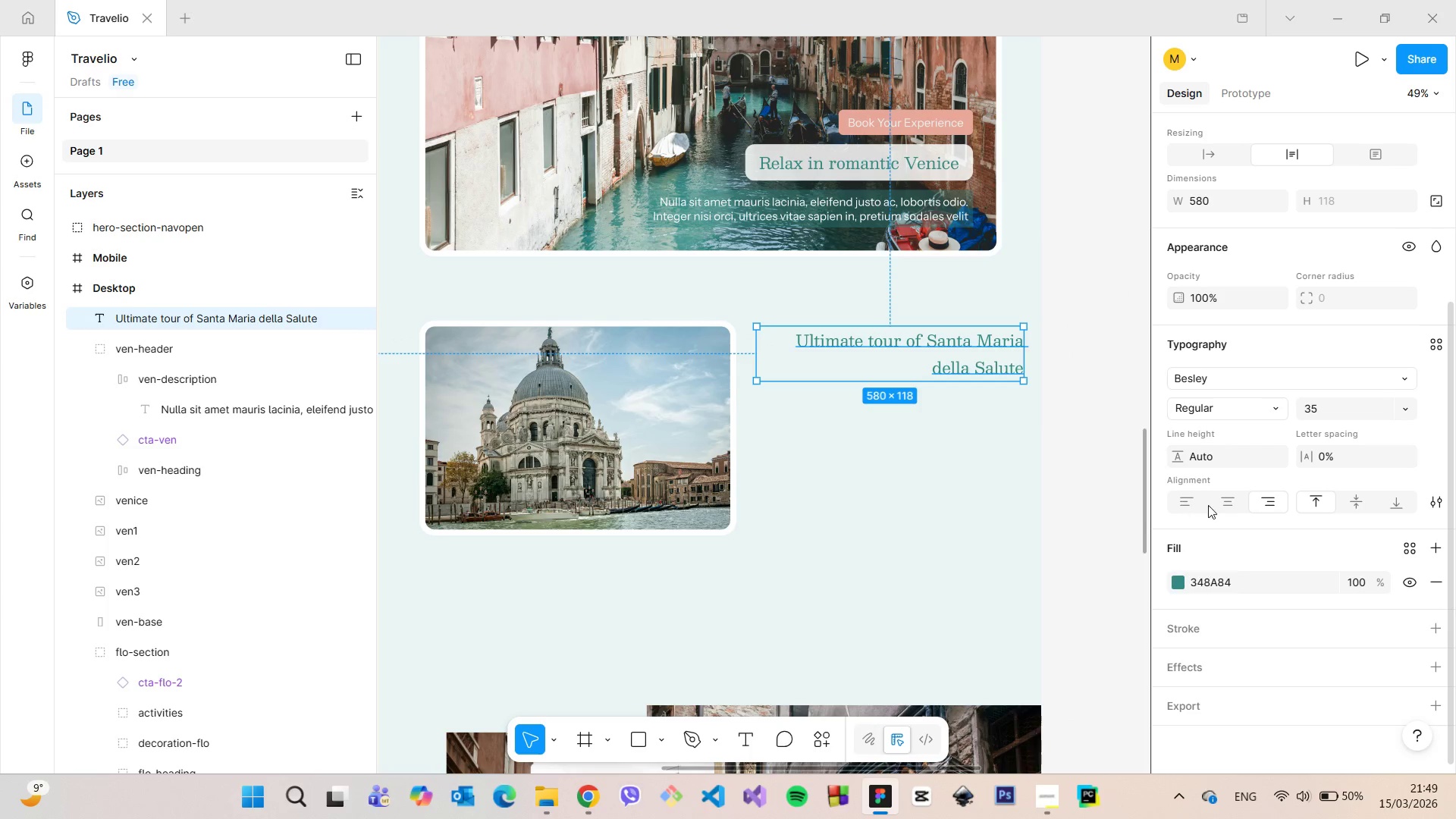 
left_click([1215, 502])
 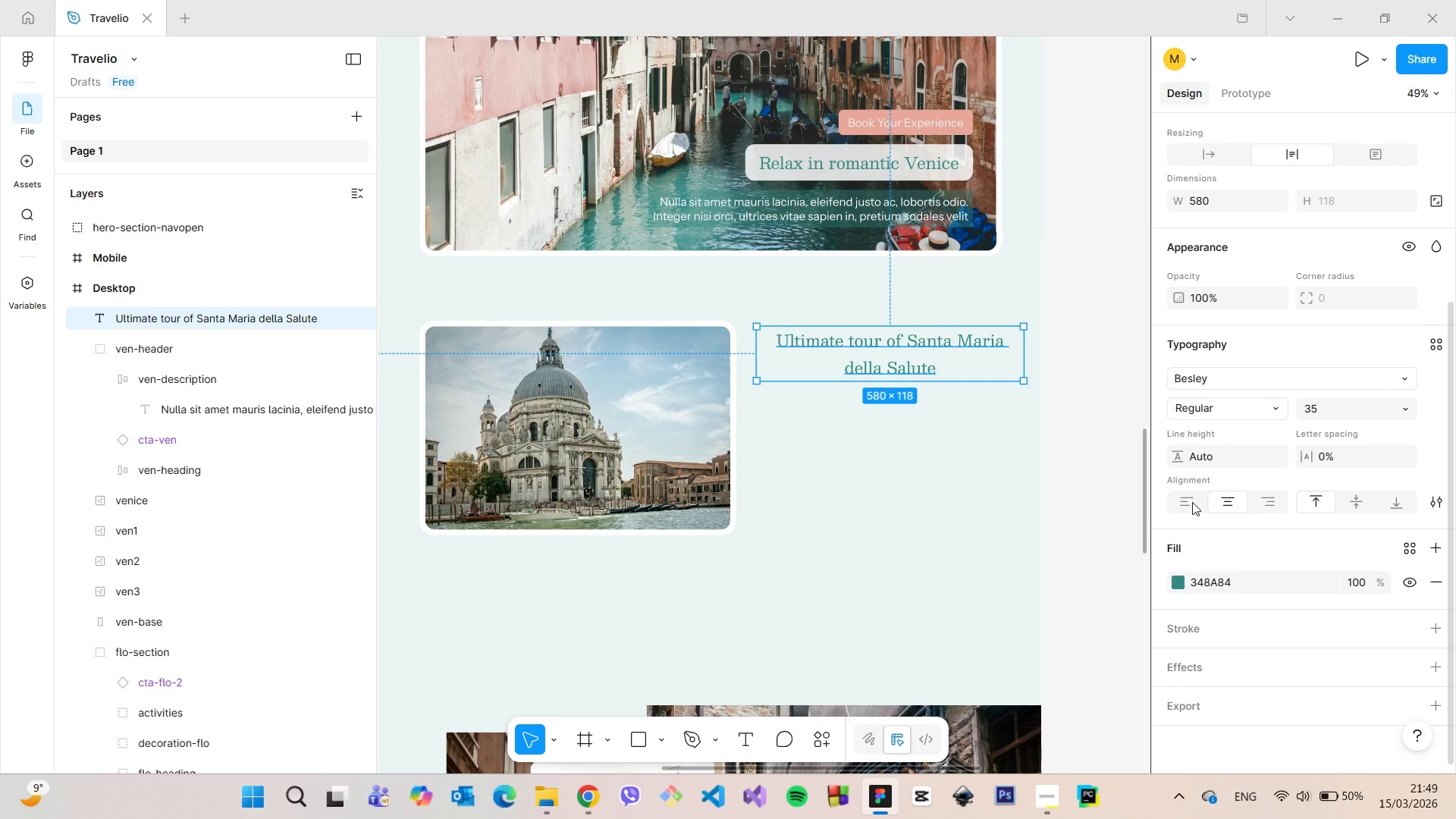 
left_click([1192, 502])
 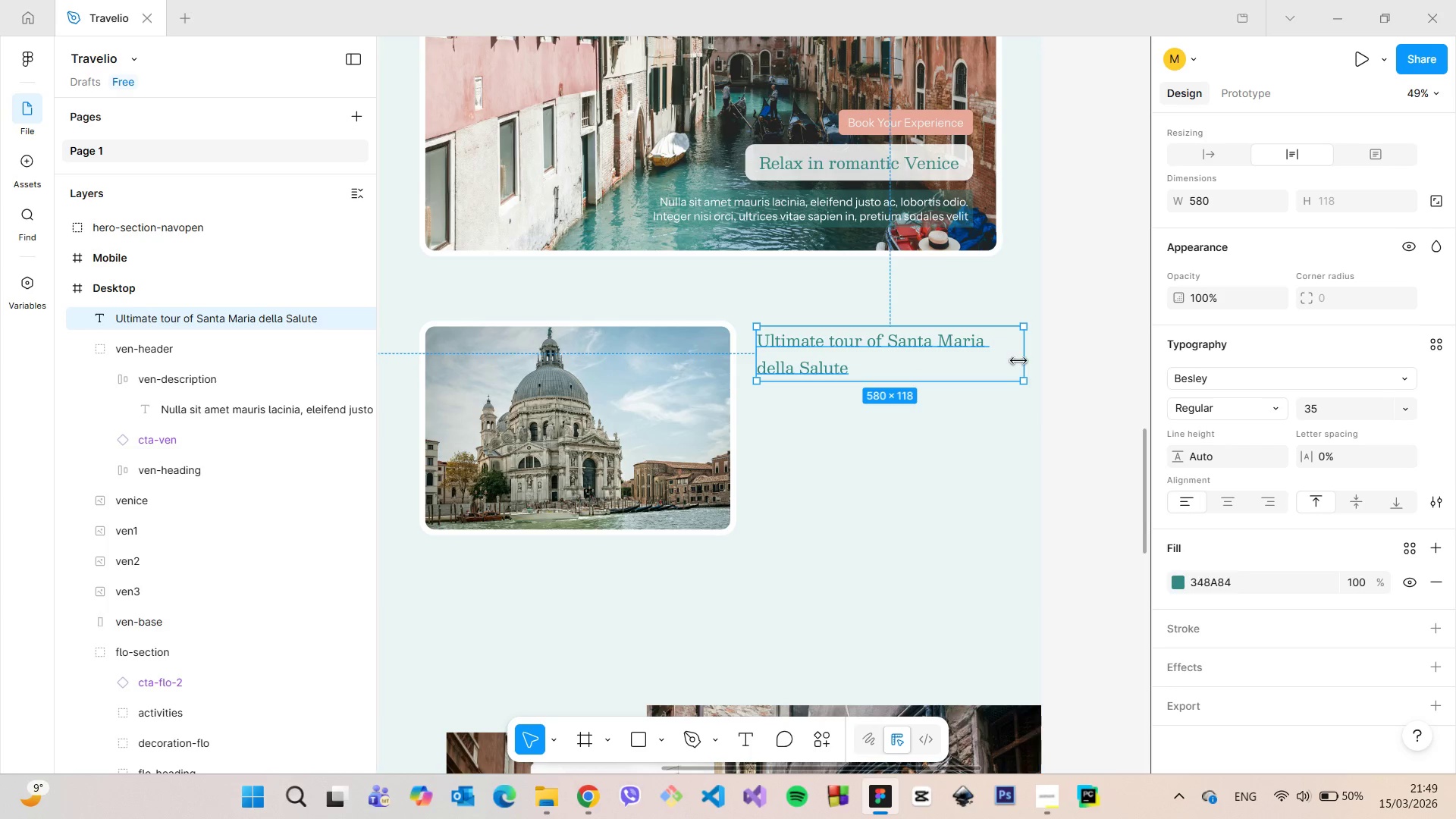 
left_click_drag(start_coordinate=[1019, 360], to_coordinate=[997, 359])
 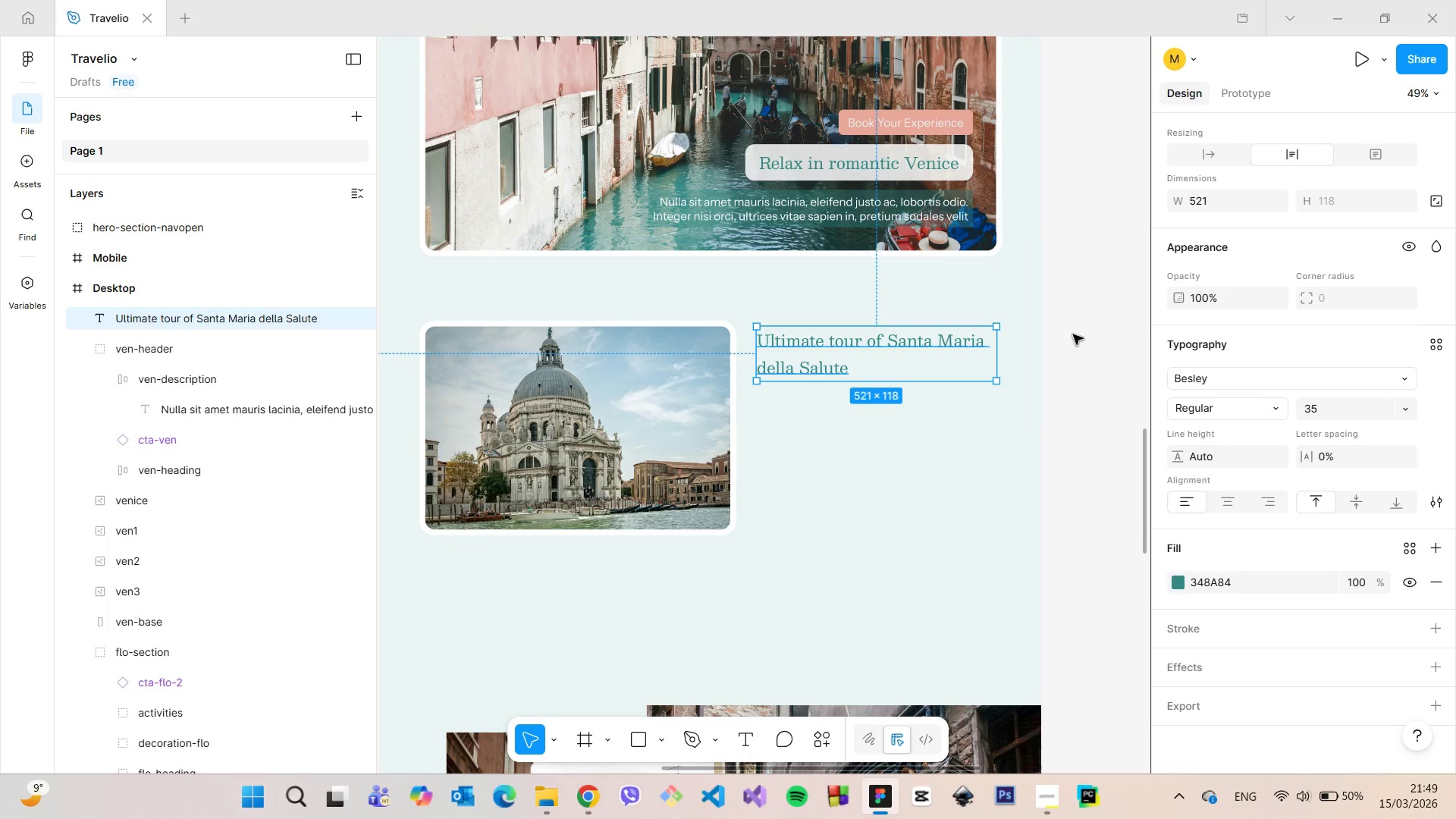 
left_click([1075, 334])
 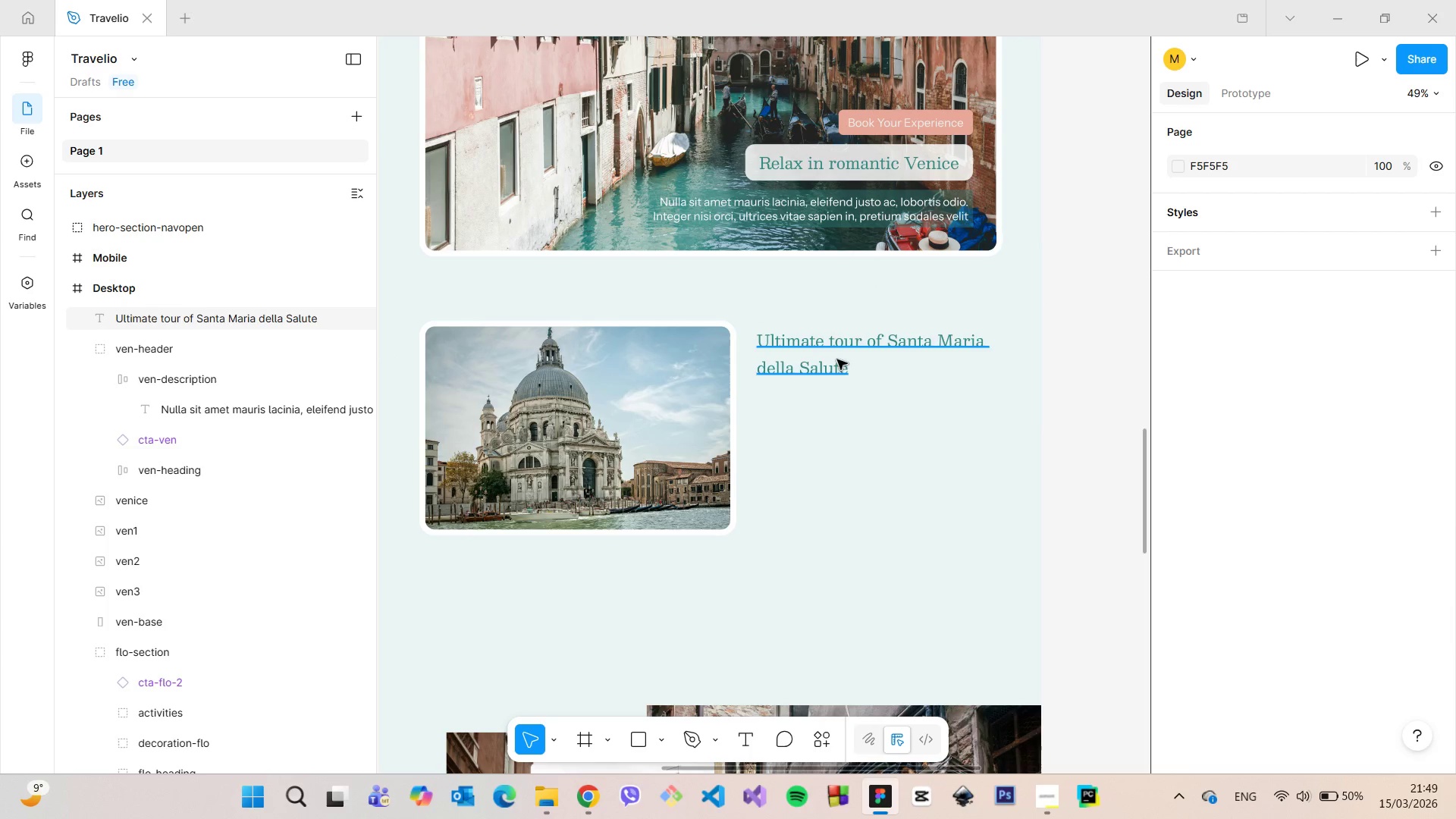 
left_click([834, 359])
 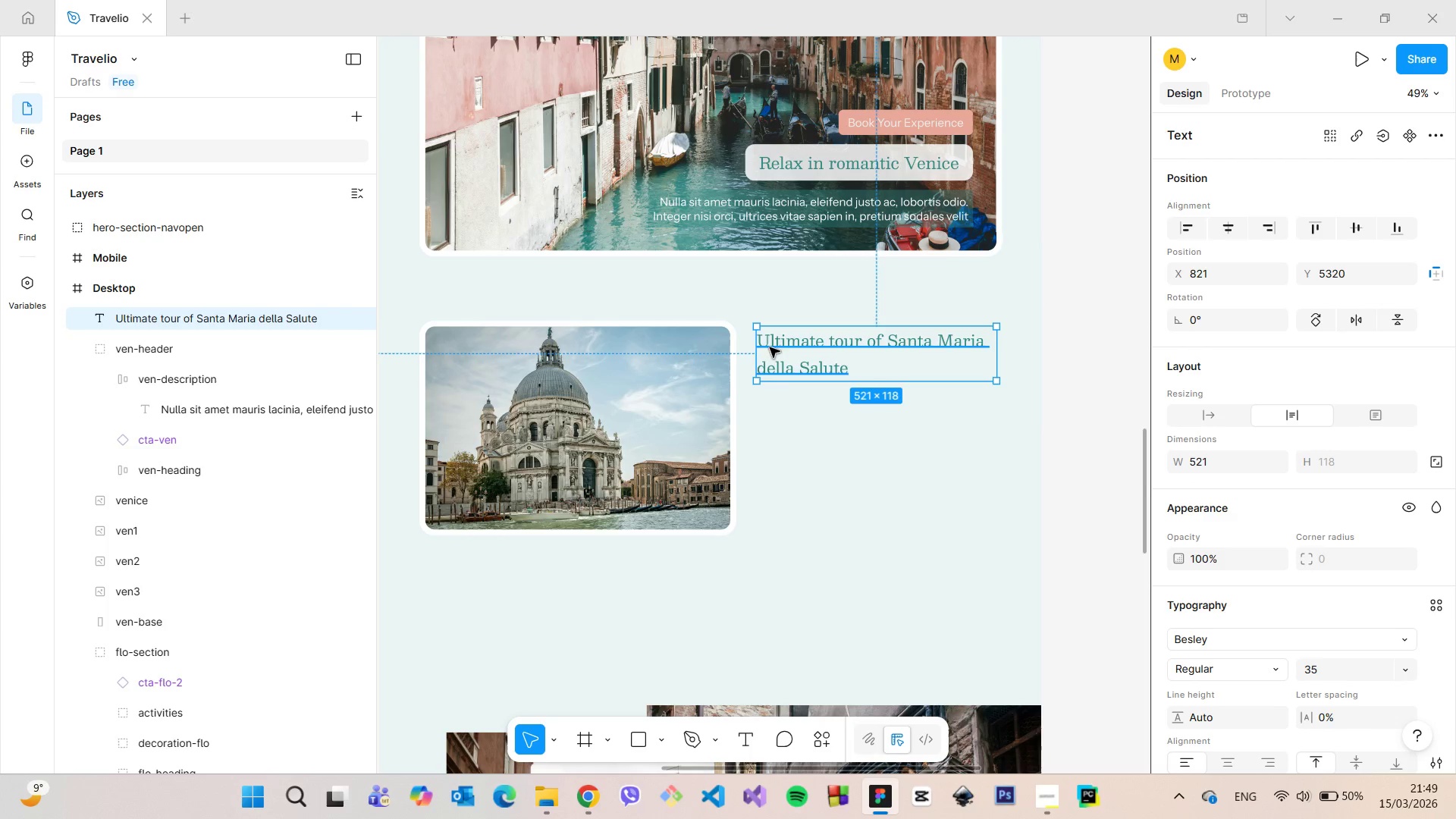 
hold_key(key=AltLeft, duration=1.52)
 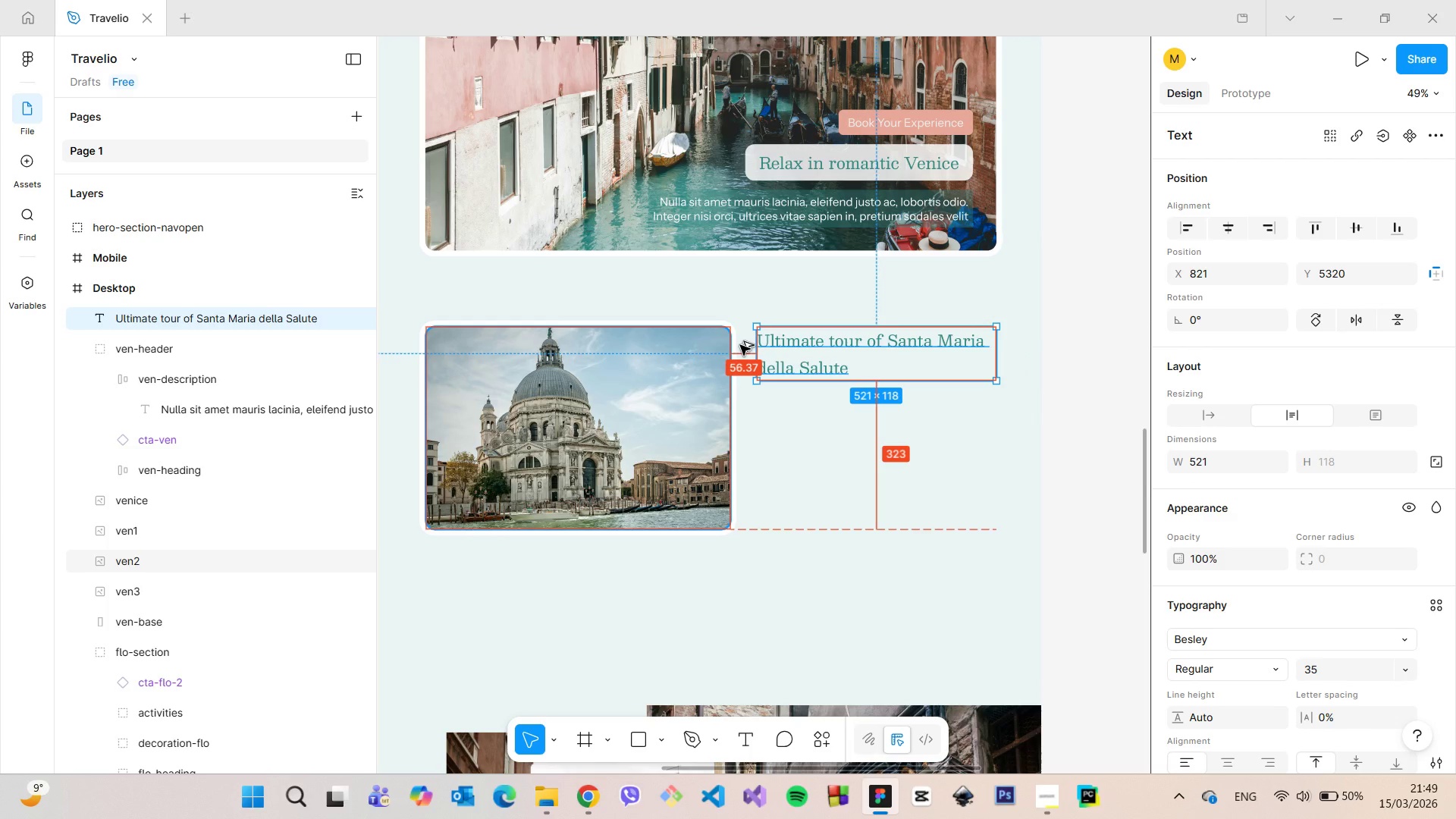 
hold_key(key=AltLeft, duration=1.5)
 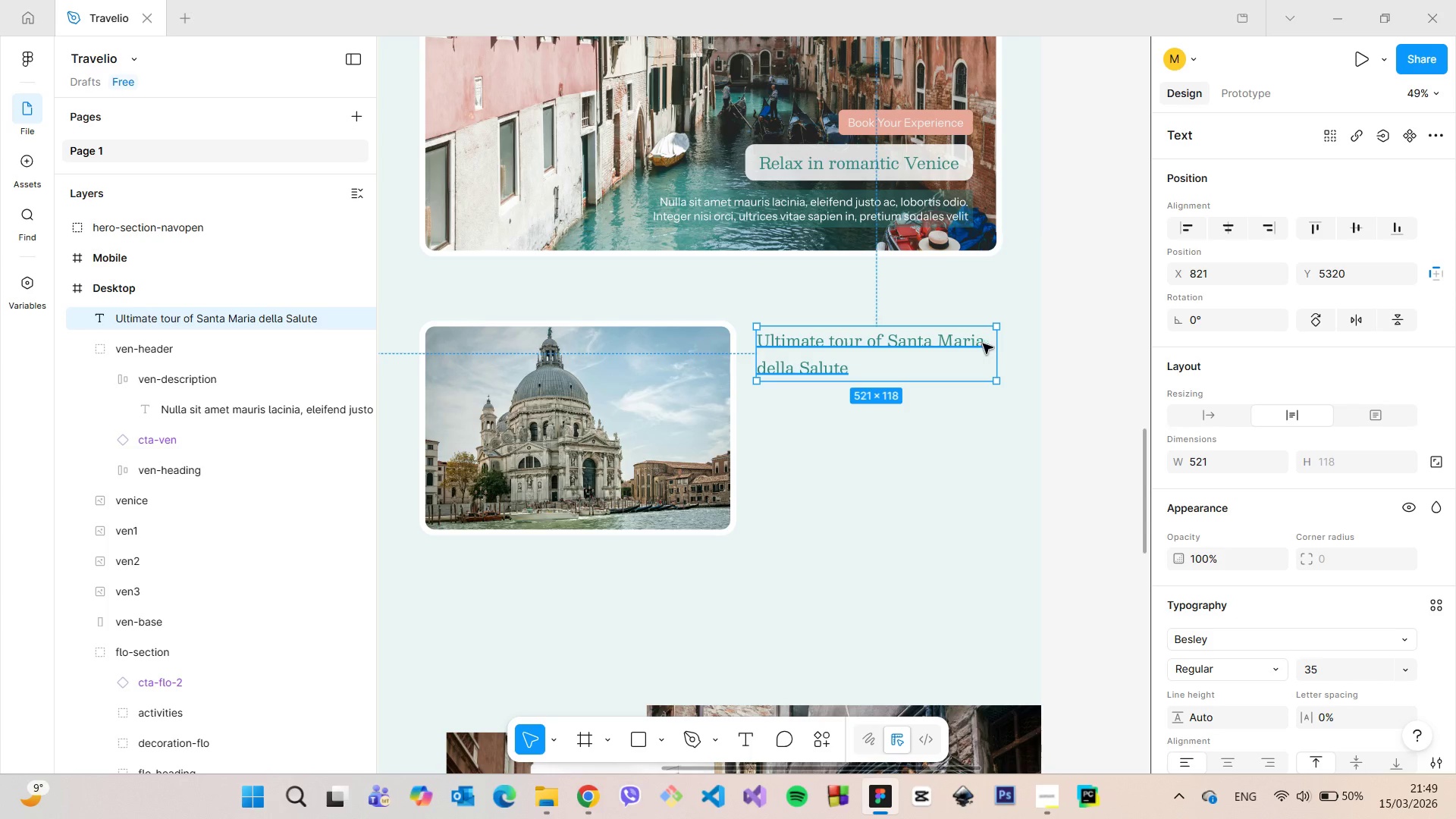 
hold_key(key=AltLeft, duration=0.72)
 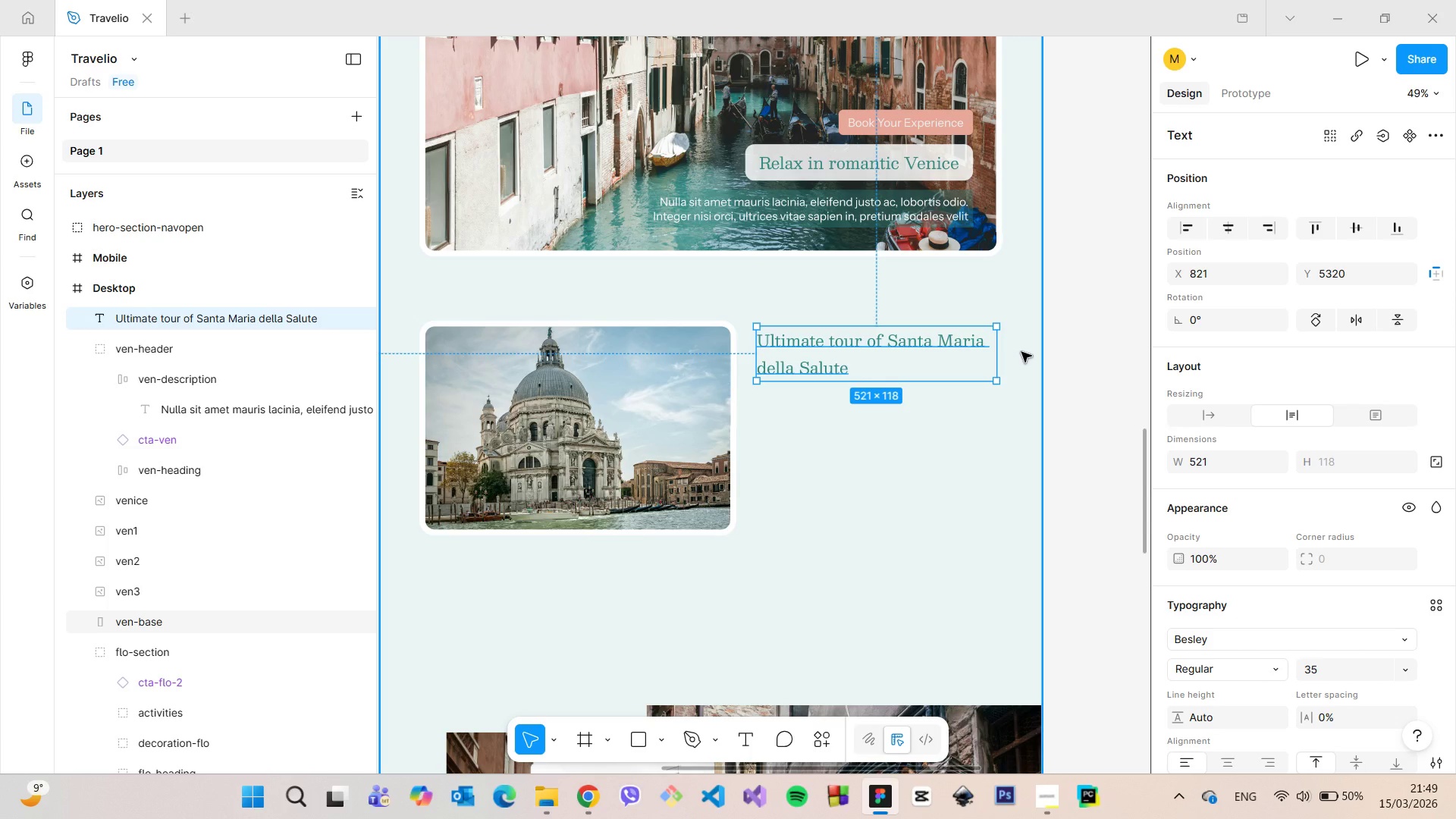 
hold_key(key=AltLeft, duration=1.5)
 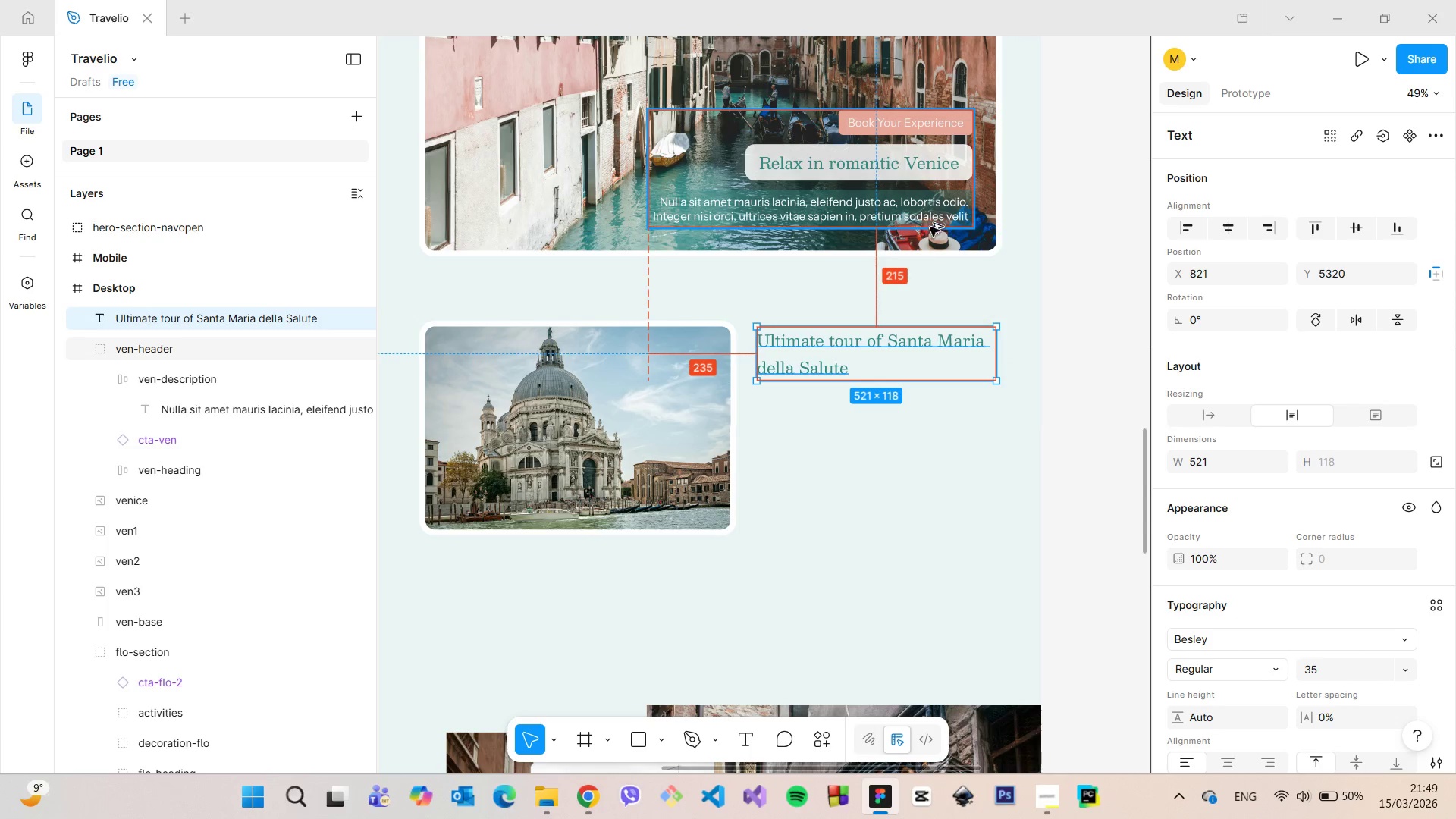 
hold_key(key=AltLeft, duration=1.52)
 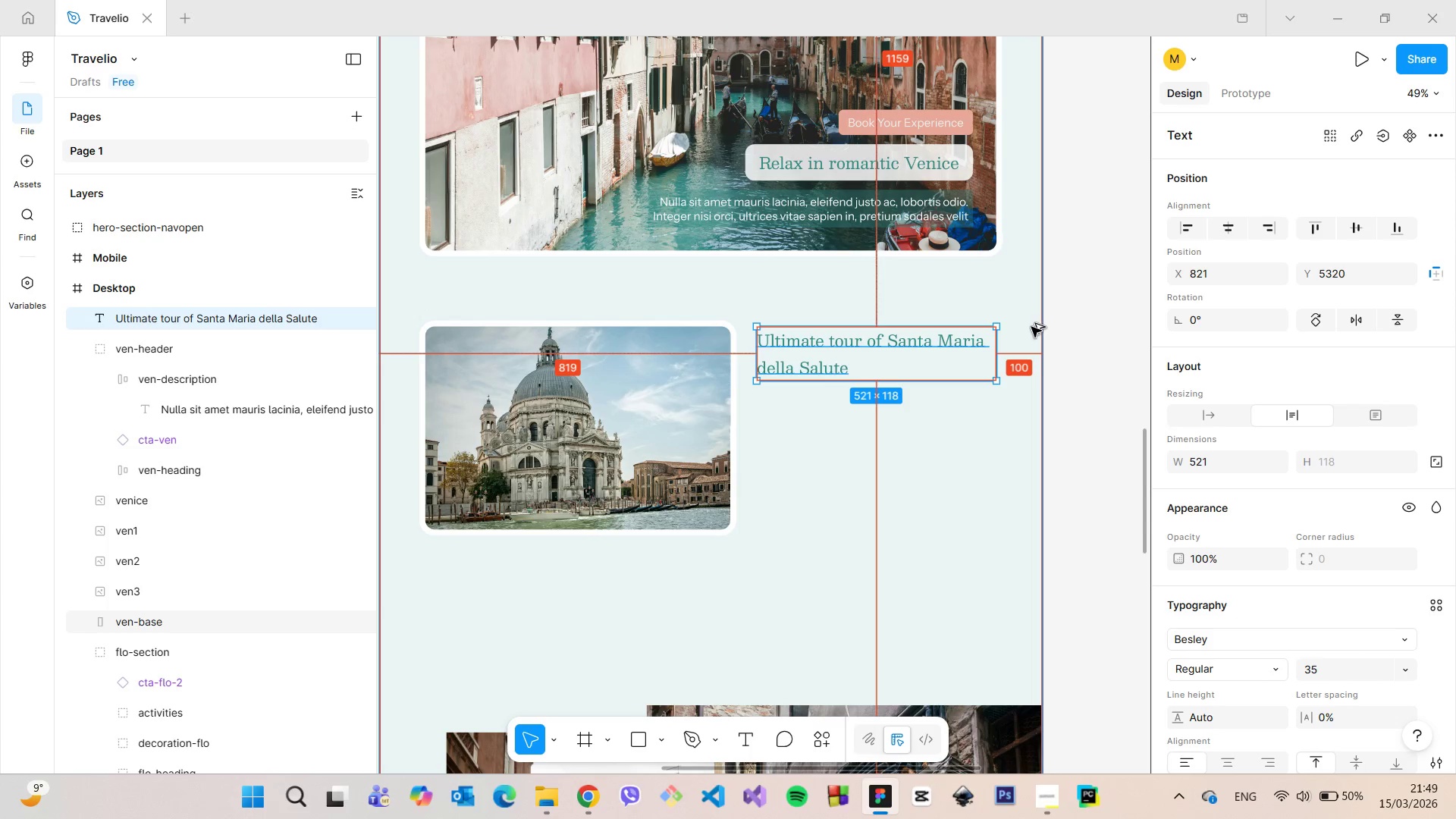 
hold_key(key=AltLeft, duration=1.5)
 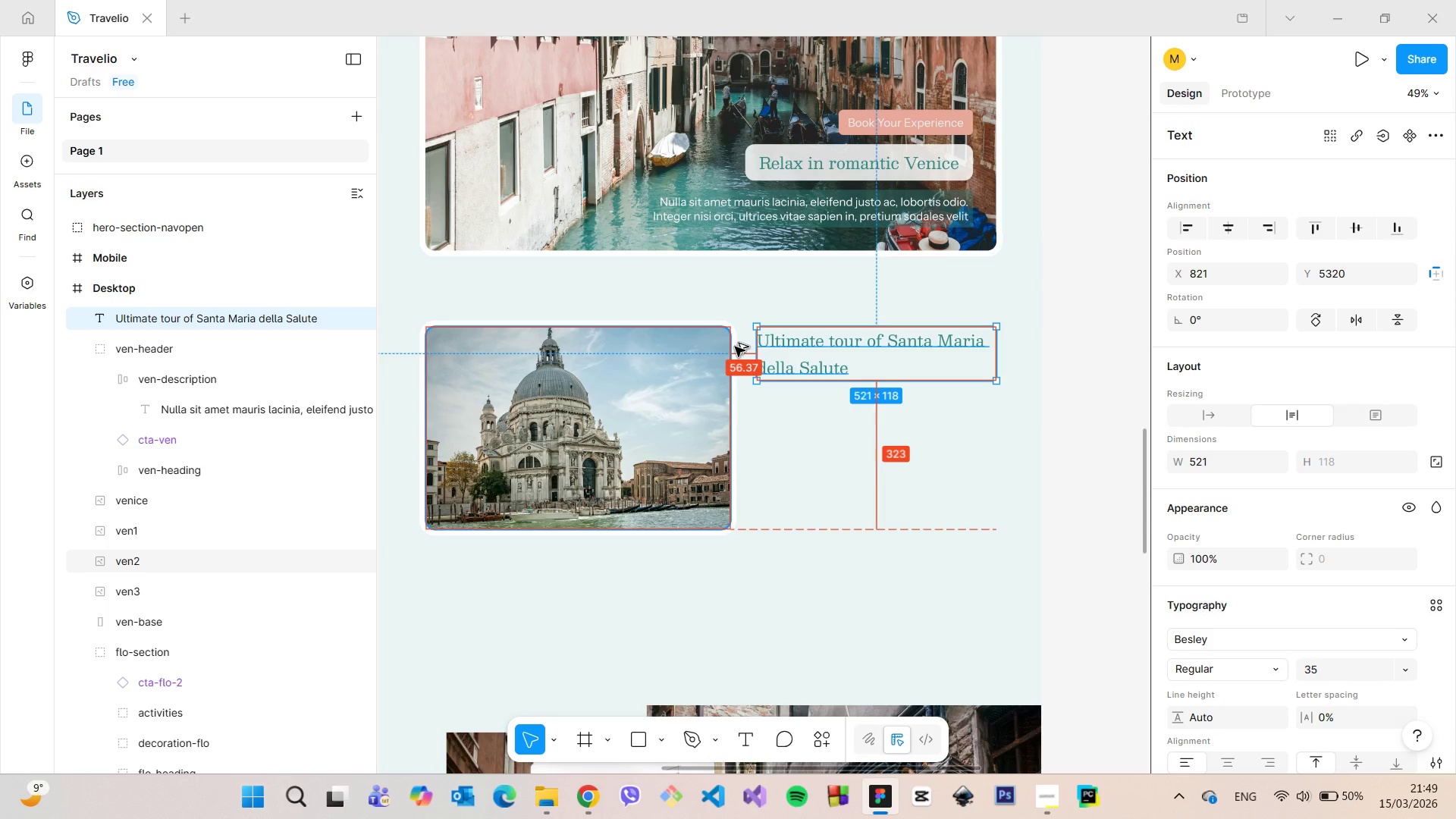 
hold_key(key=AltLeft, duration=0.84)
 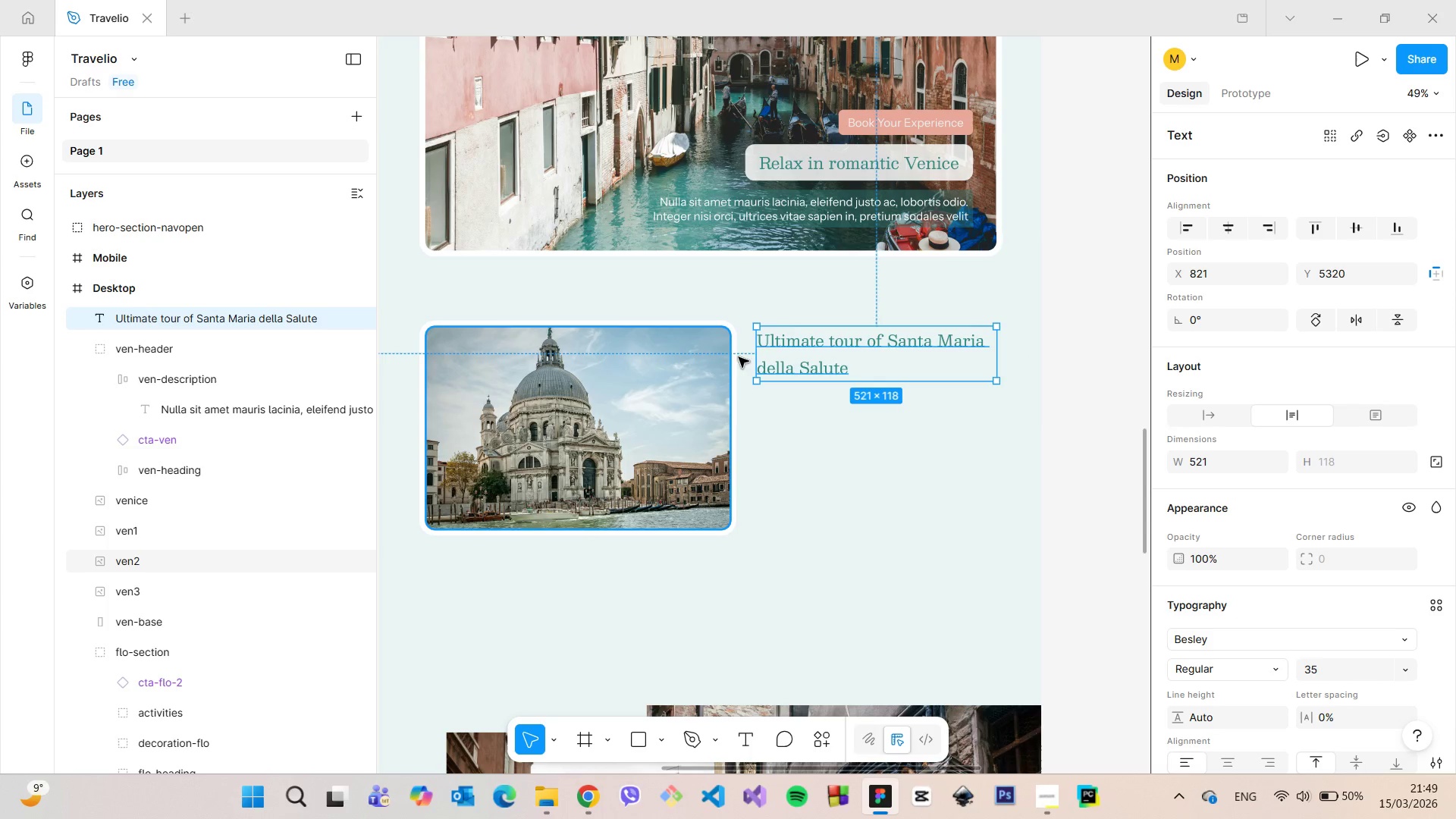 
hold_key(key=AltLeft, duration=1.5)
 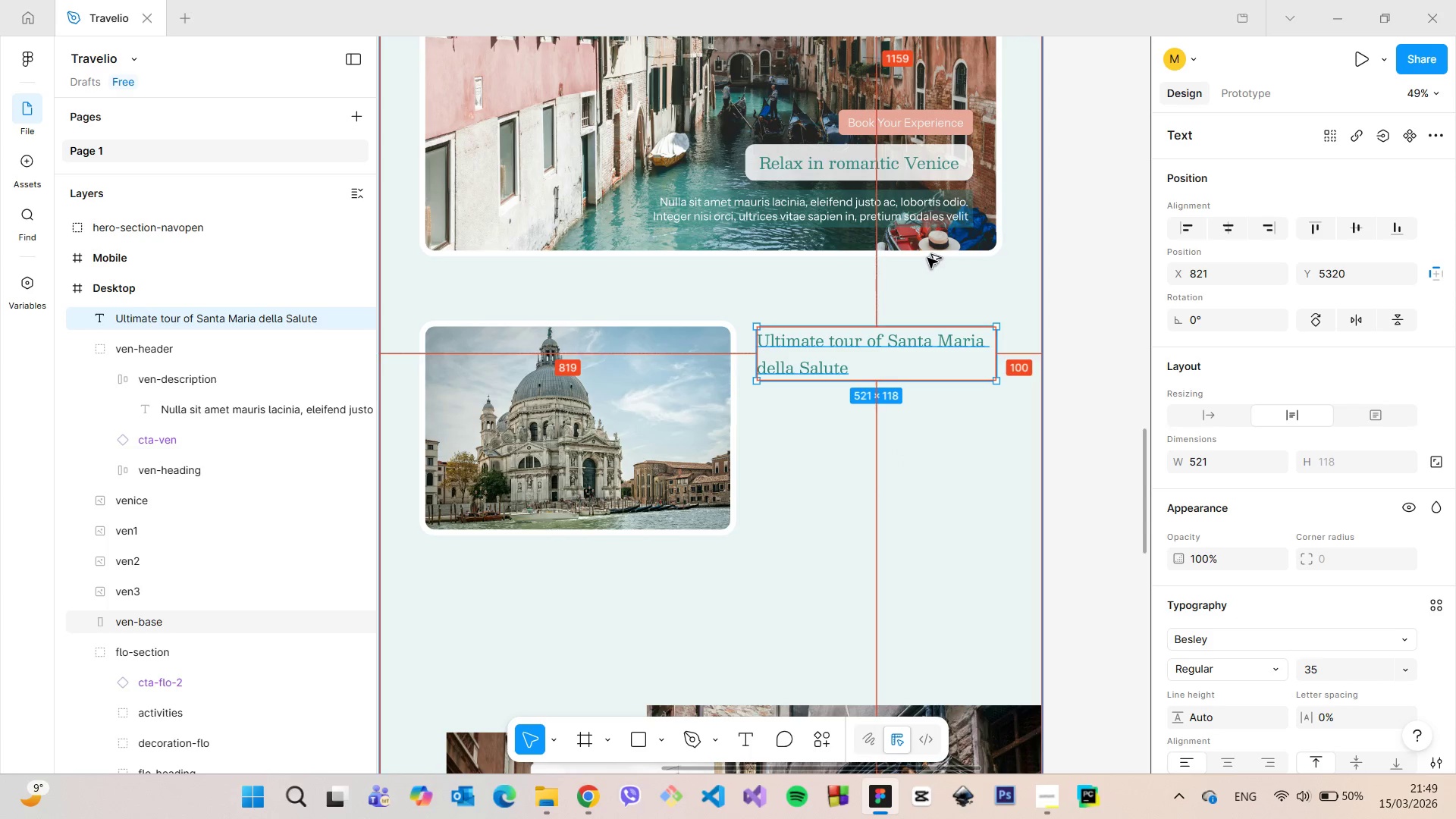 
hold_key(key=AltLeft, duration=1.51)
 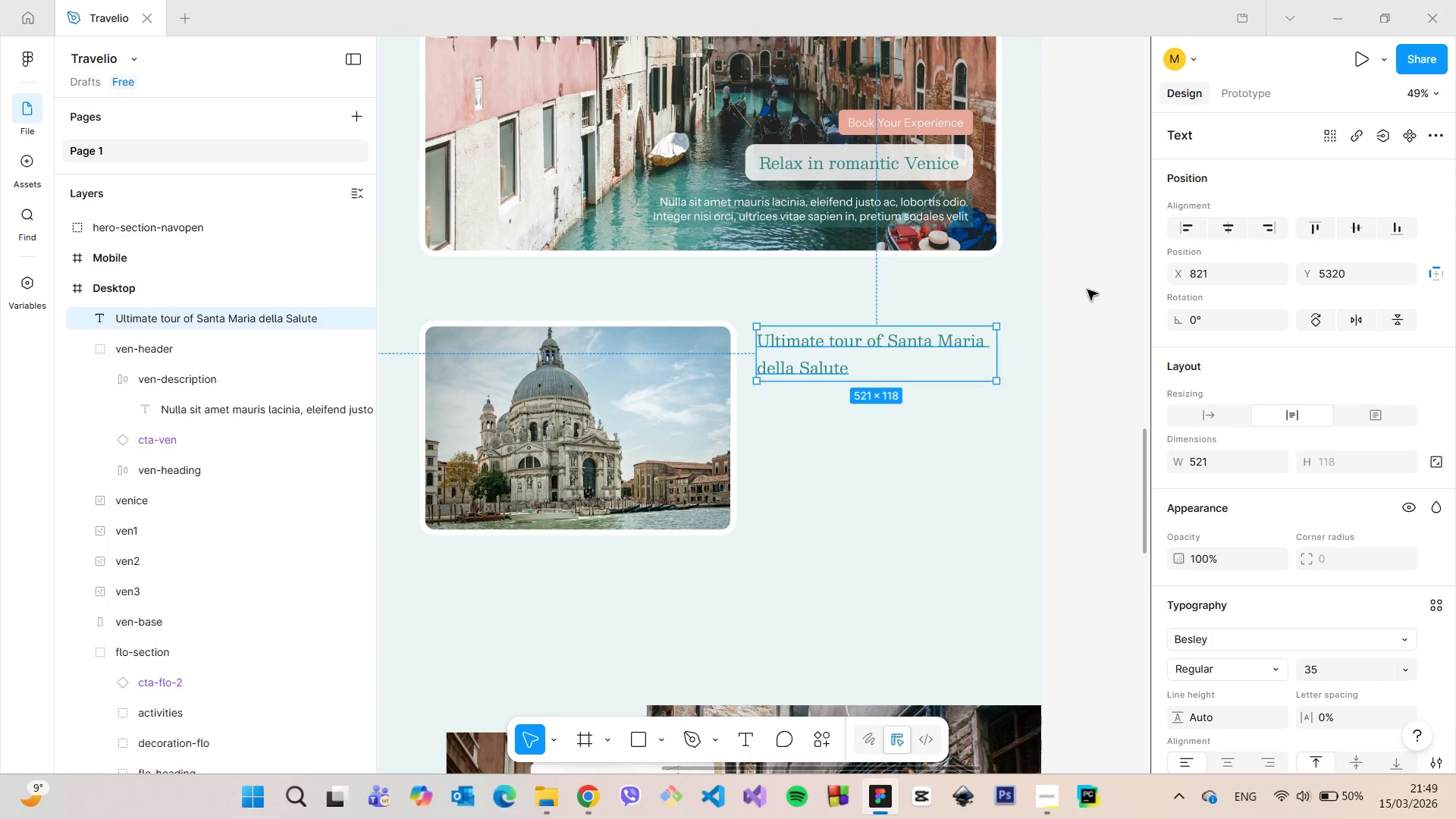 
hold_key(key=AltLeft, duration=0.55)
 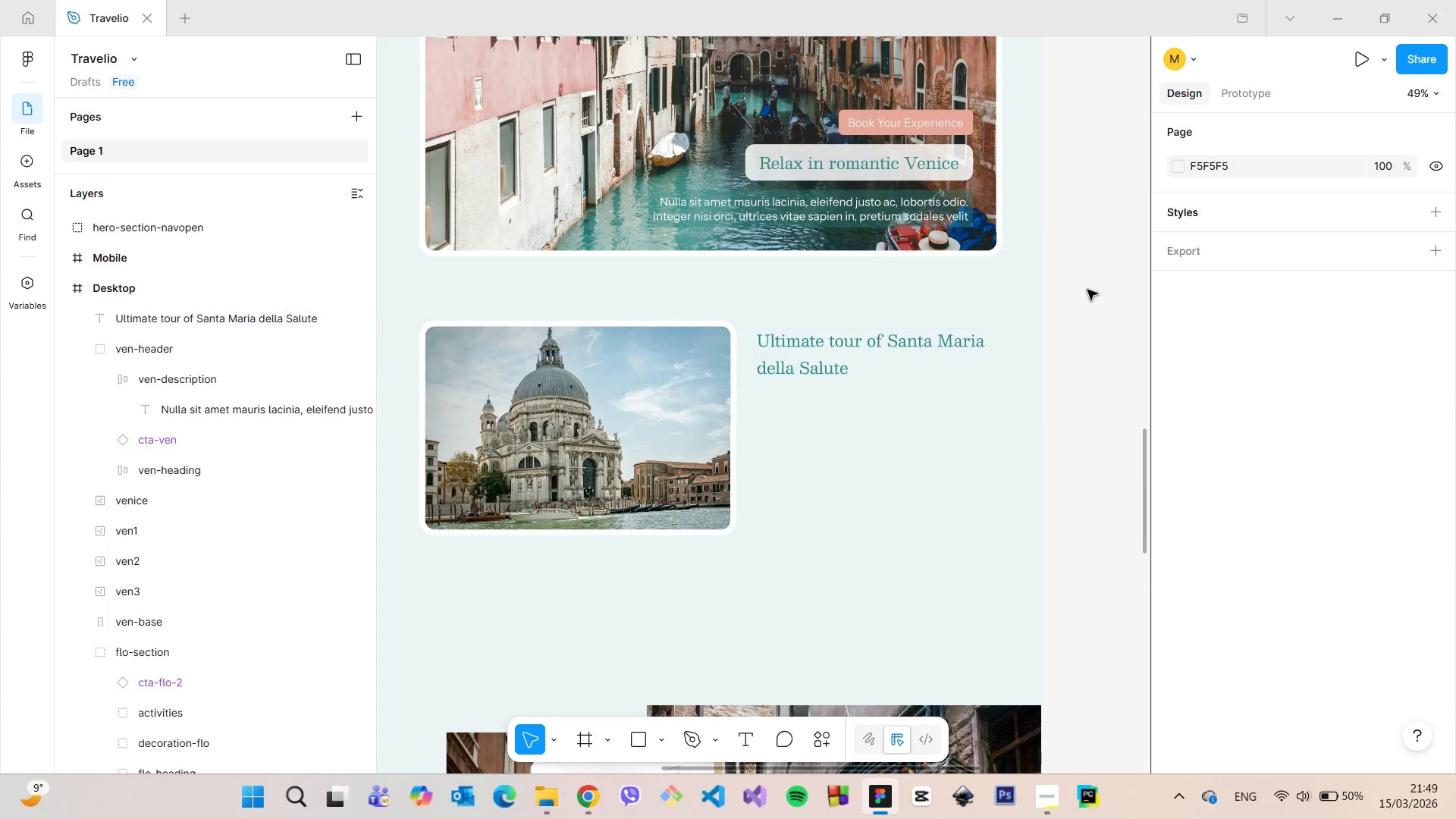 
left_click([1087, 290])
 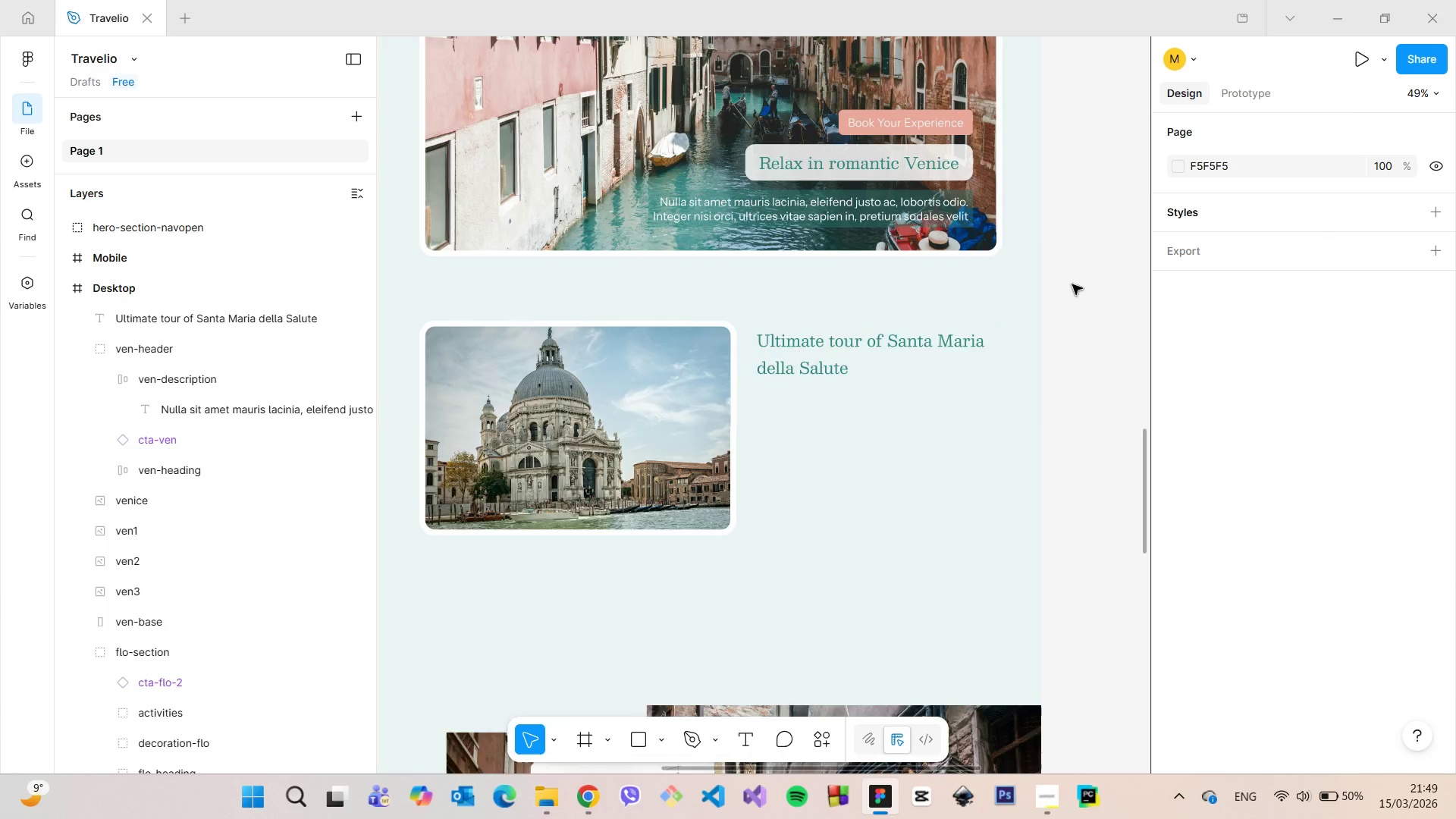 
scroll: coordinate [1067, 286], scroll_direction: down, amount: 8.0
 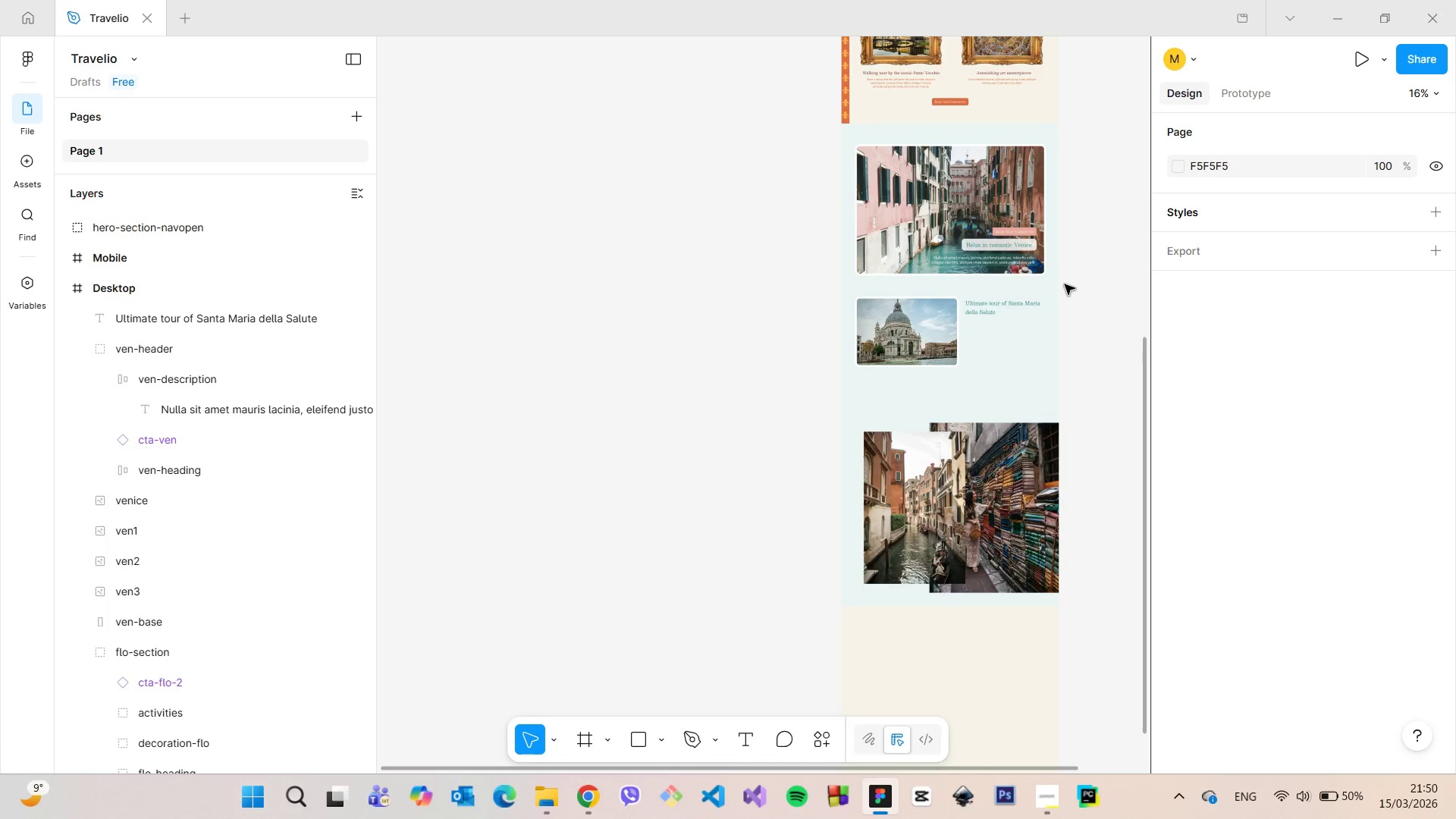 
scroll: coordinate [1062, 285], scroll_direction: up, amount: 8.0
 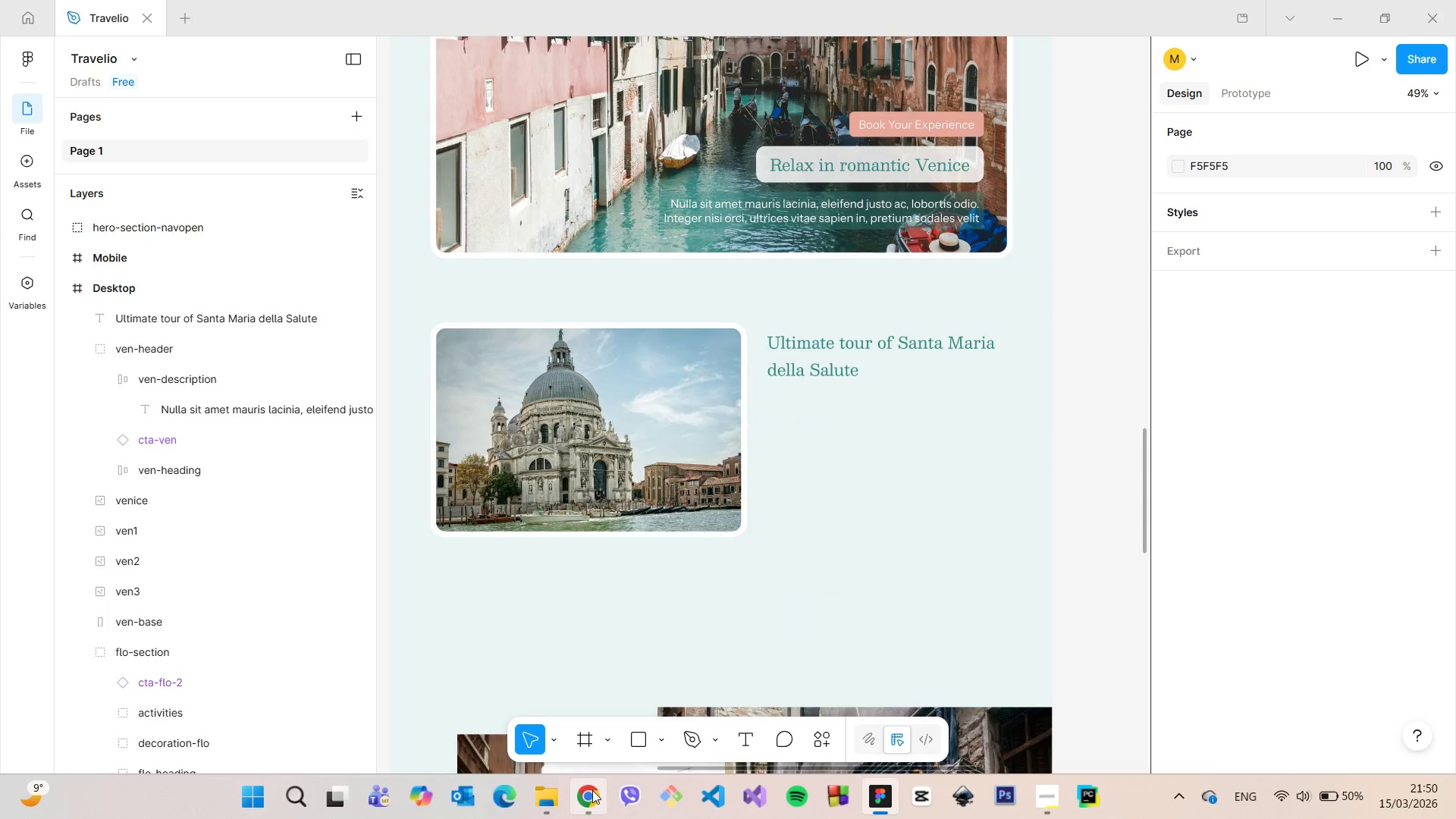 
left_click([592, 790])
 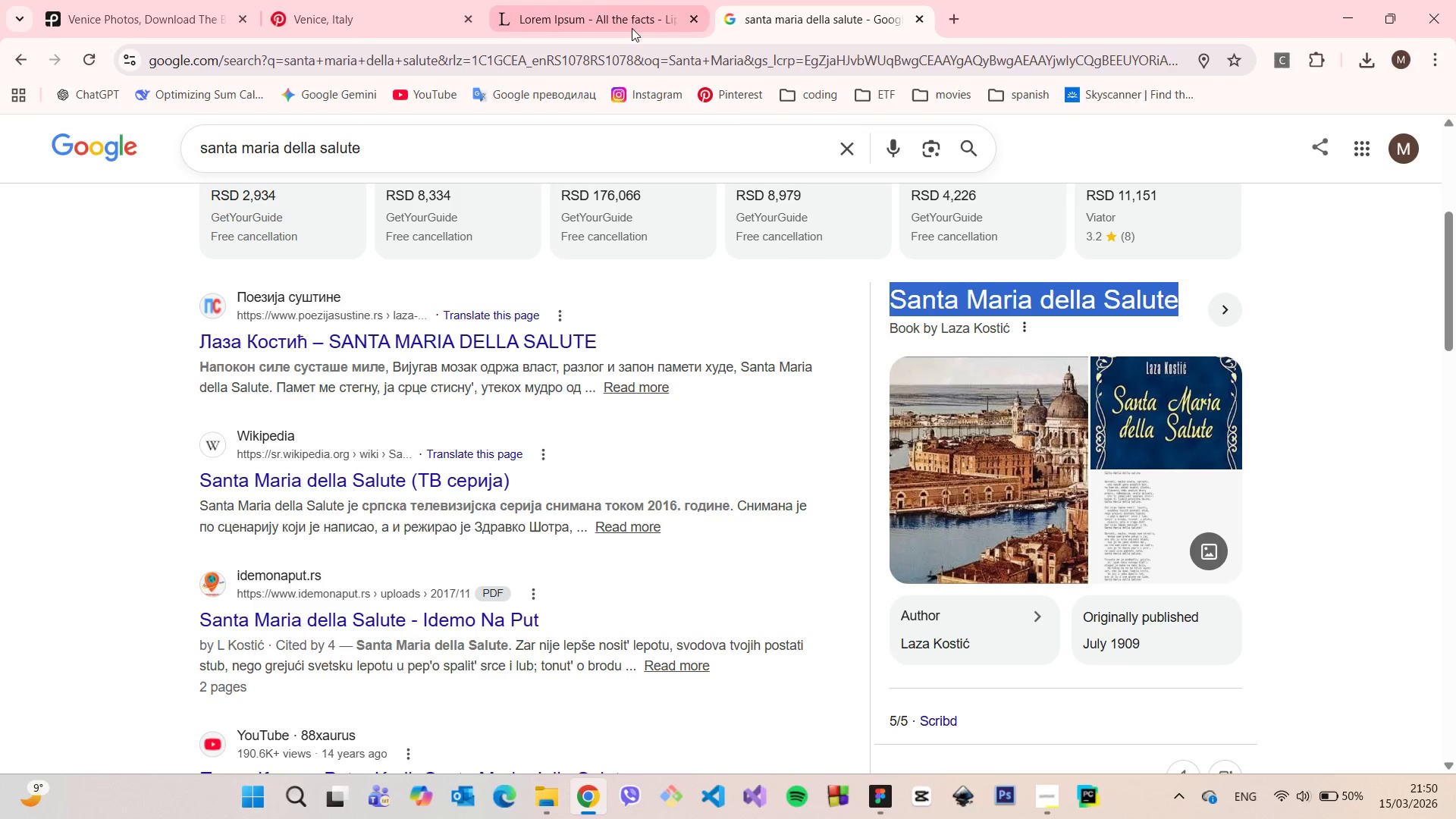 
left_click([595, 0])
 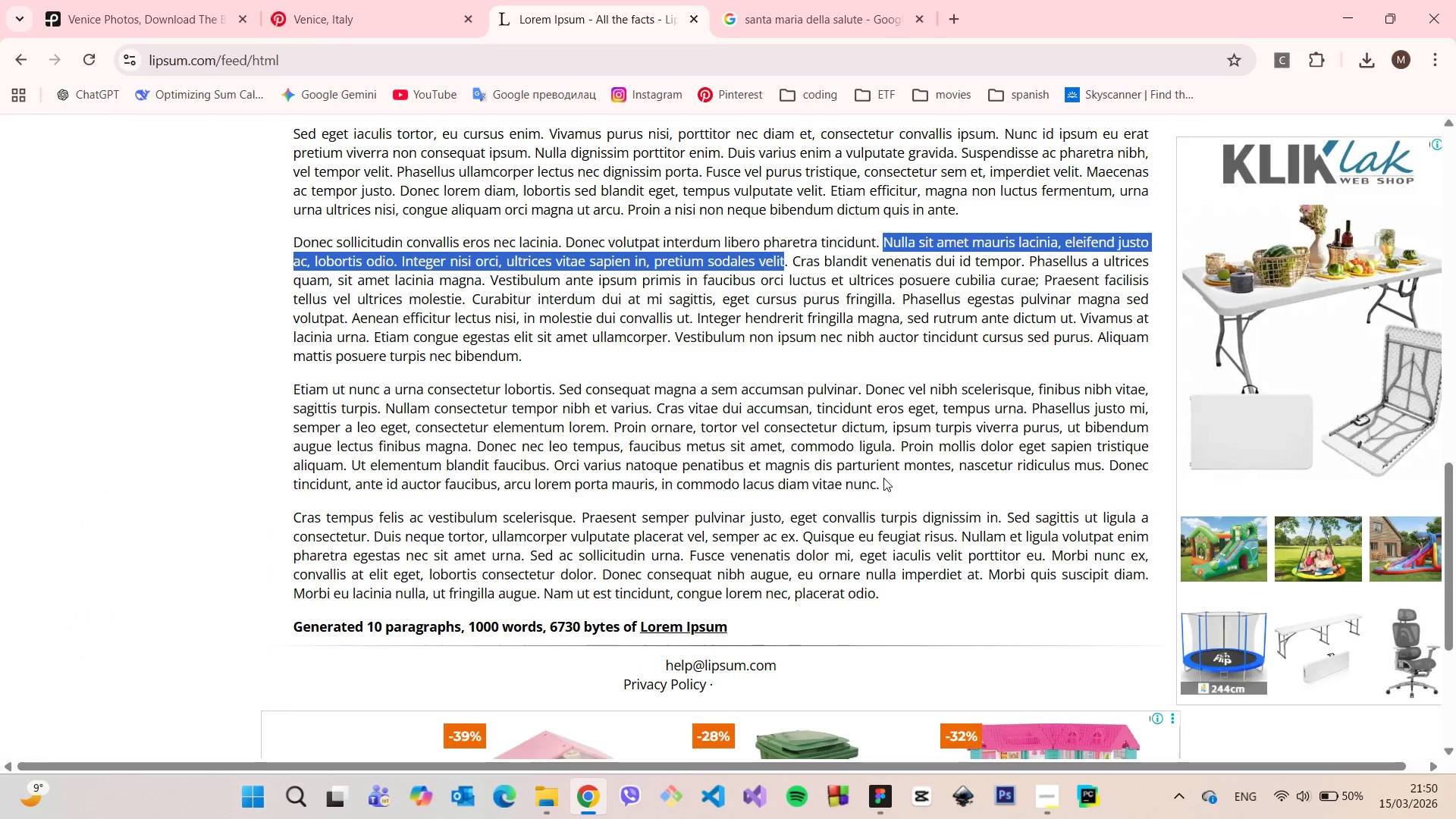 
left_click_drag(start_coordinate=[877, 480], to_coordinate=[898, 444])
 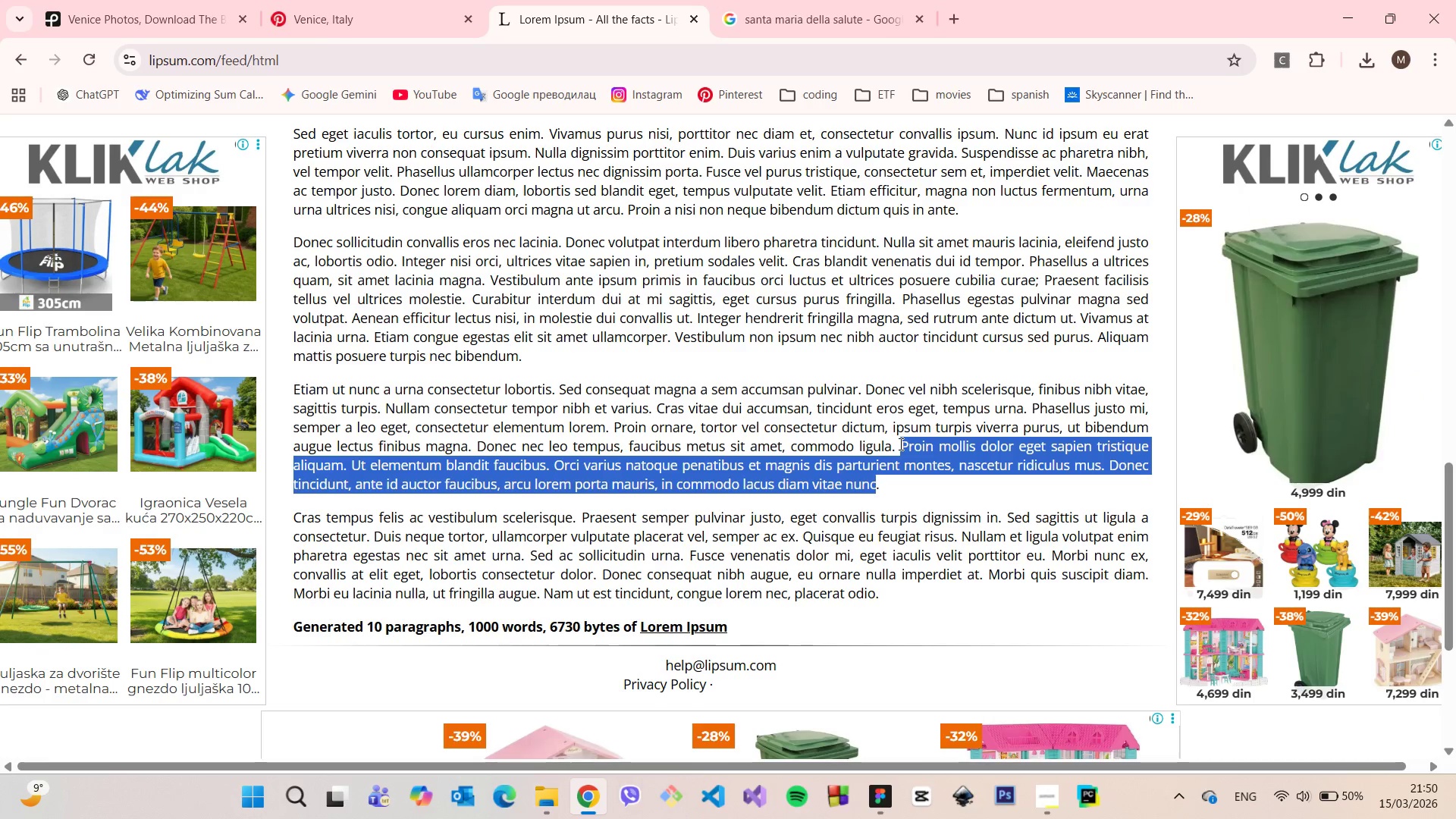 
key(Control+C)
 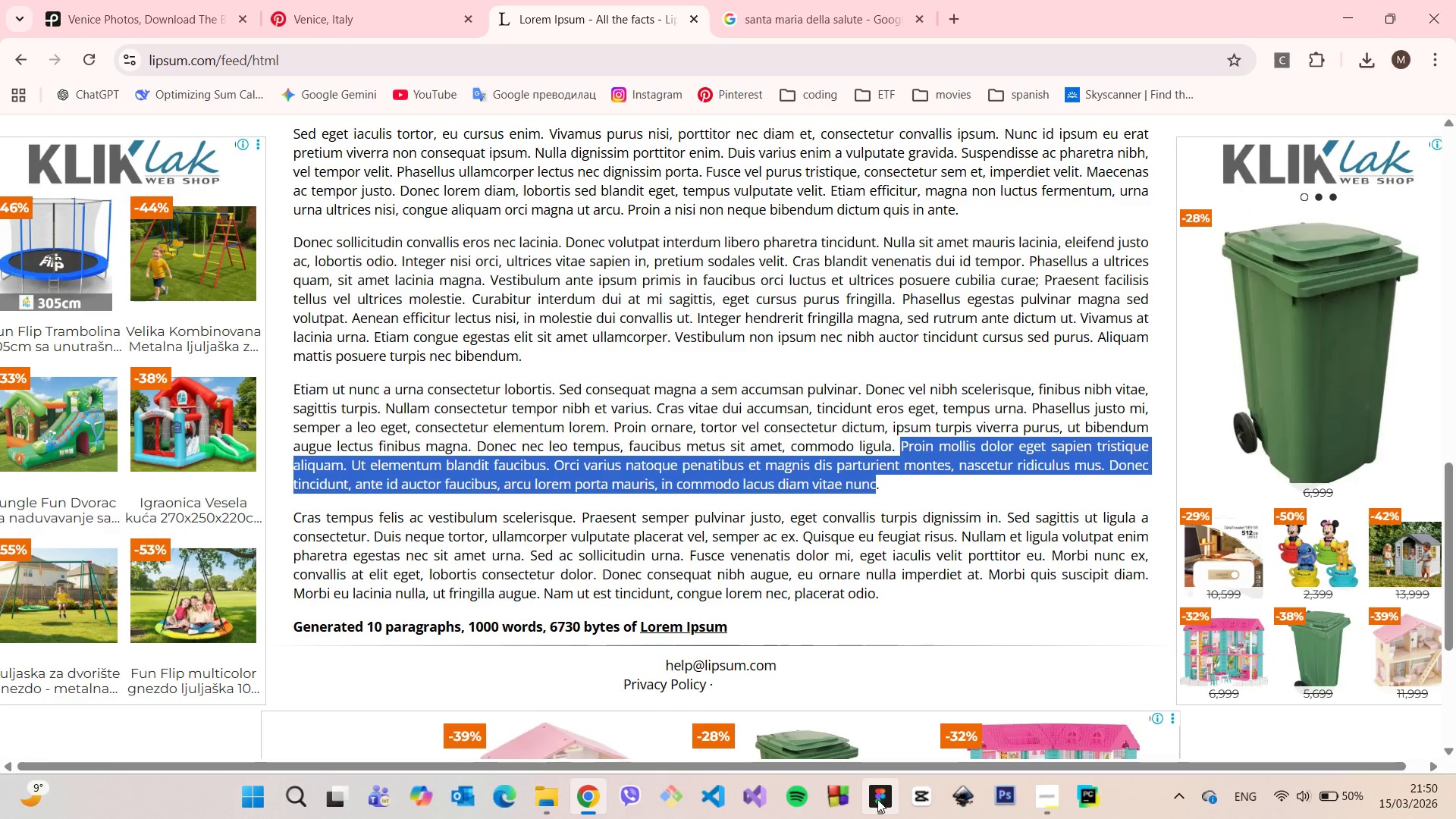 
left_click([877, 799])
 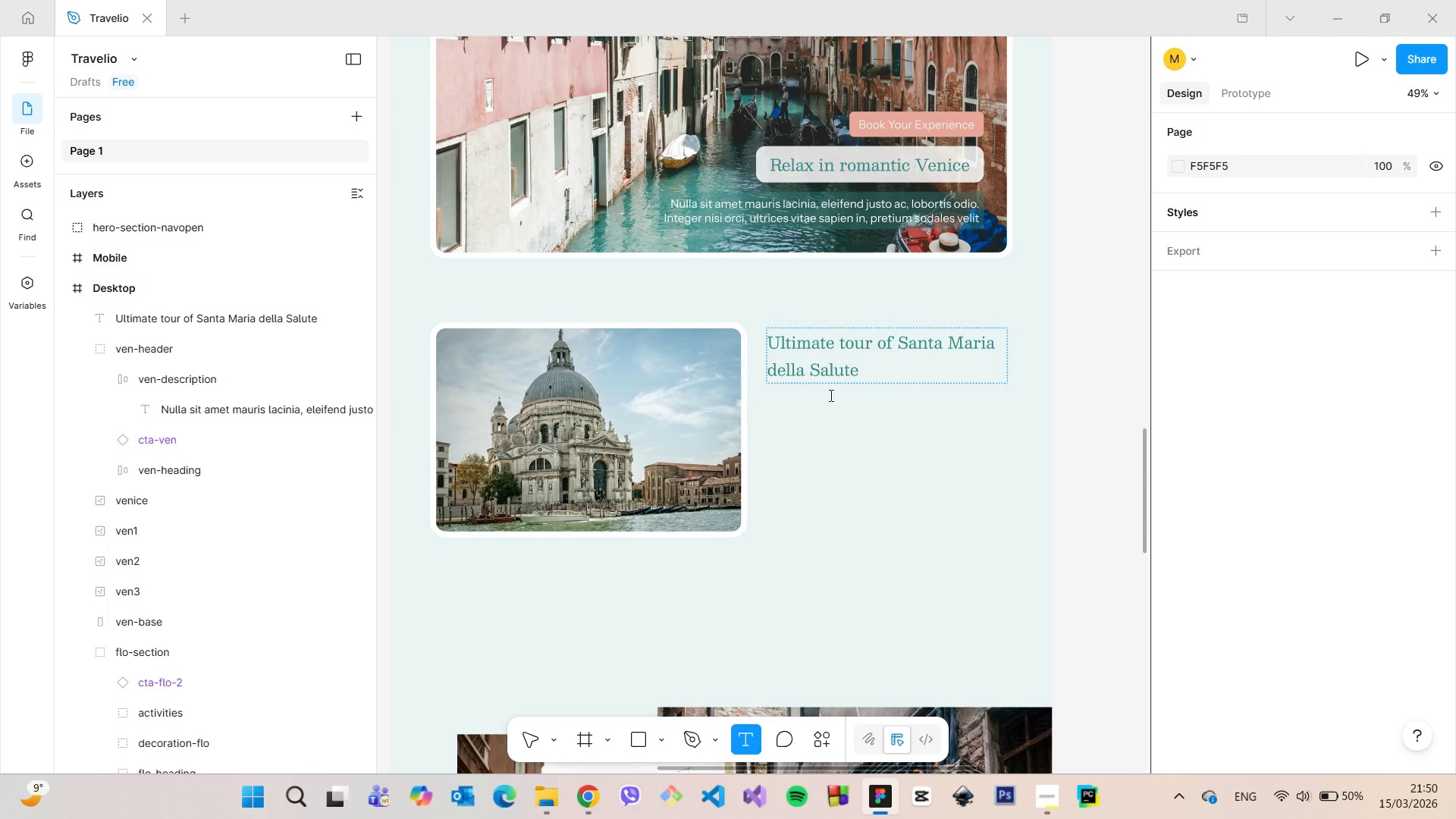 
left_click([800, 420])
 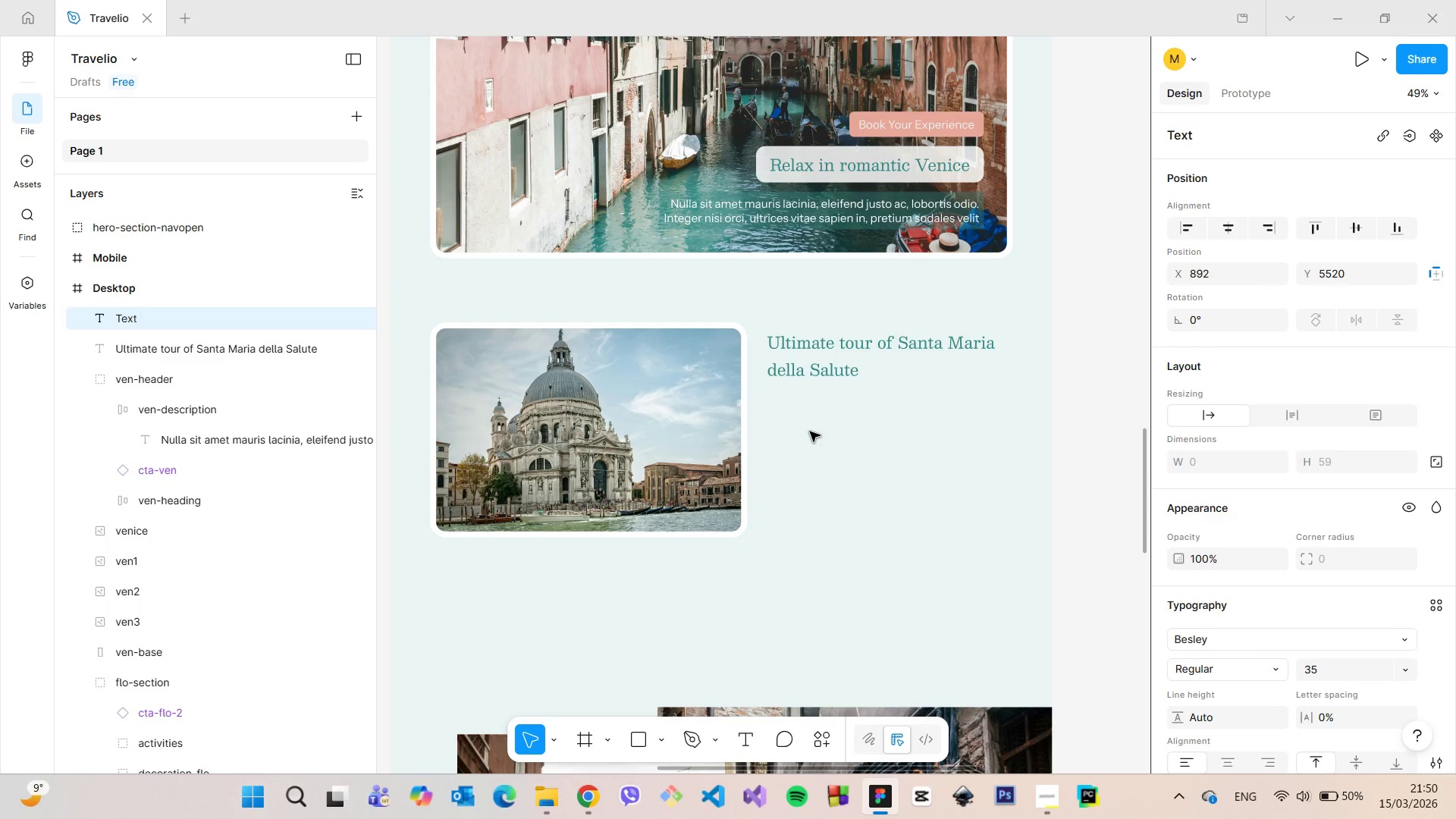 
key(Control+V)
 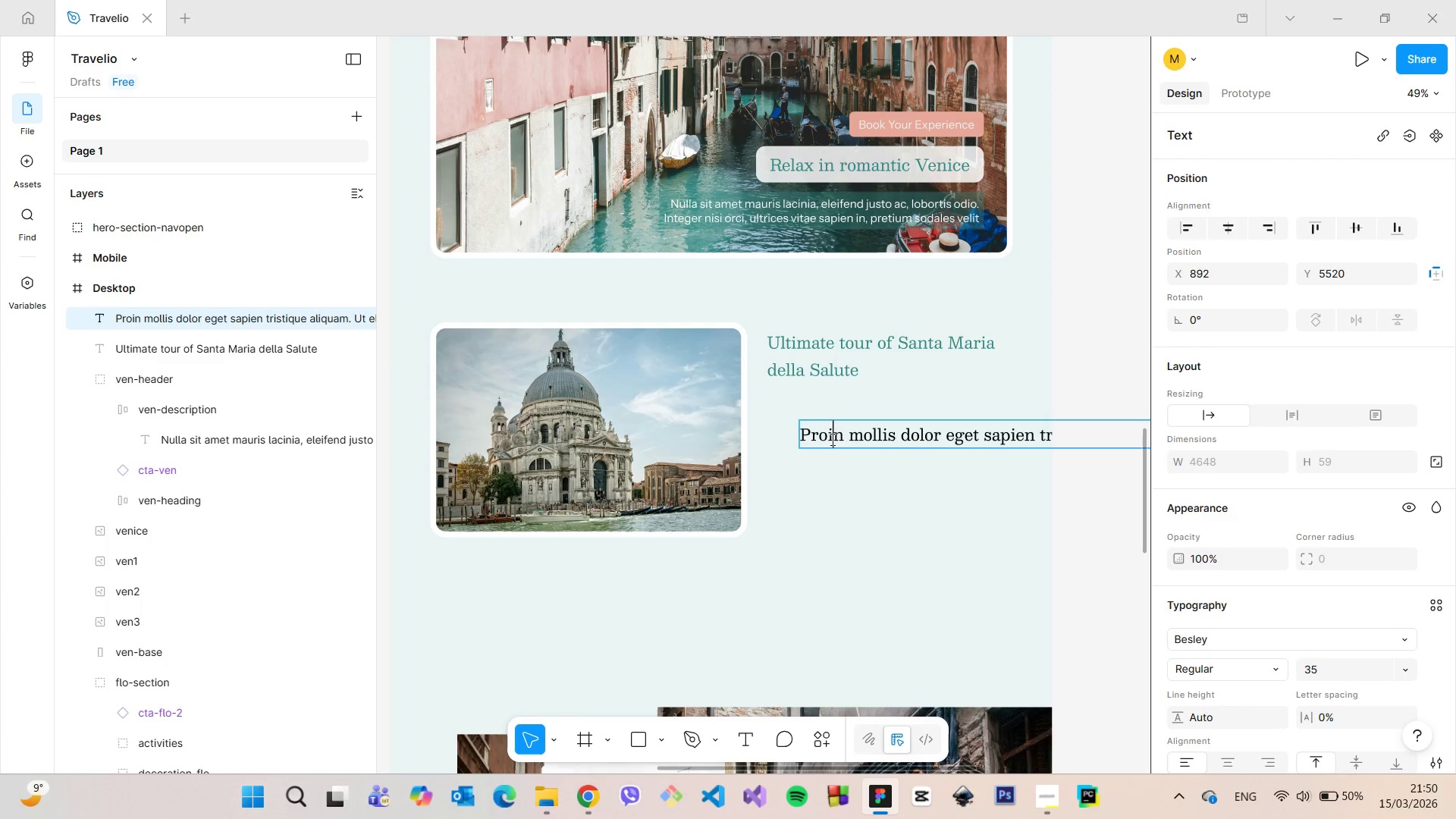 
double_click([831, 439])
 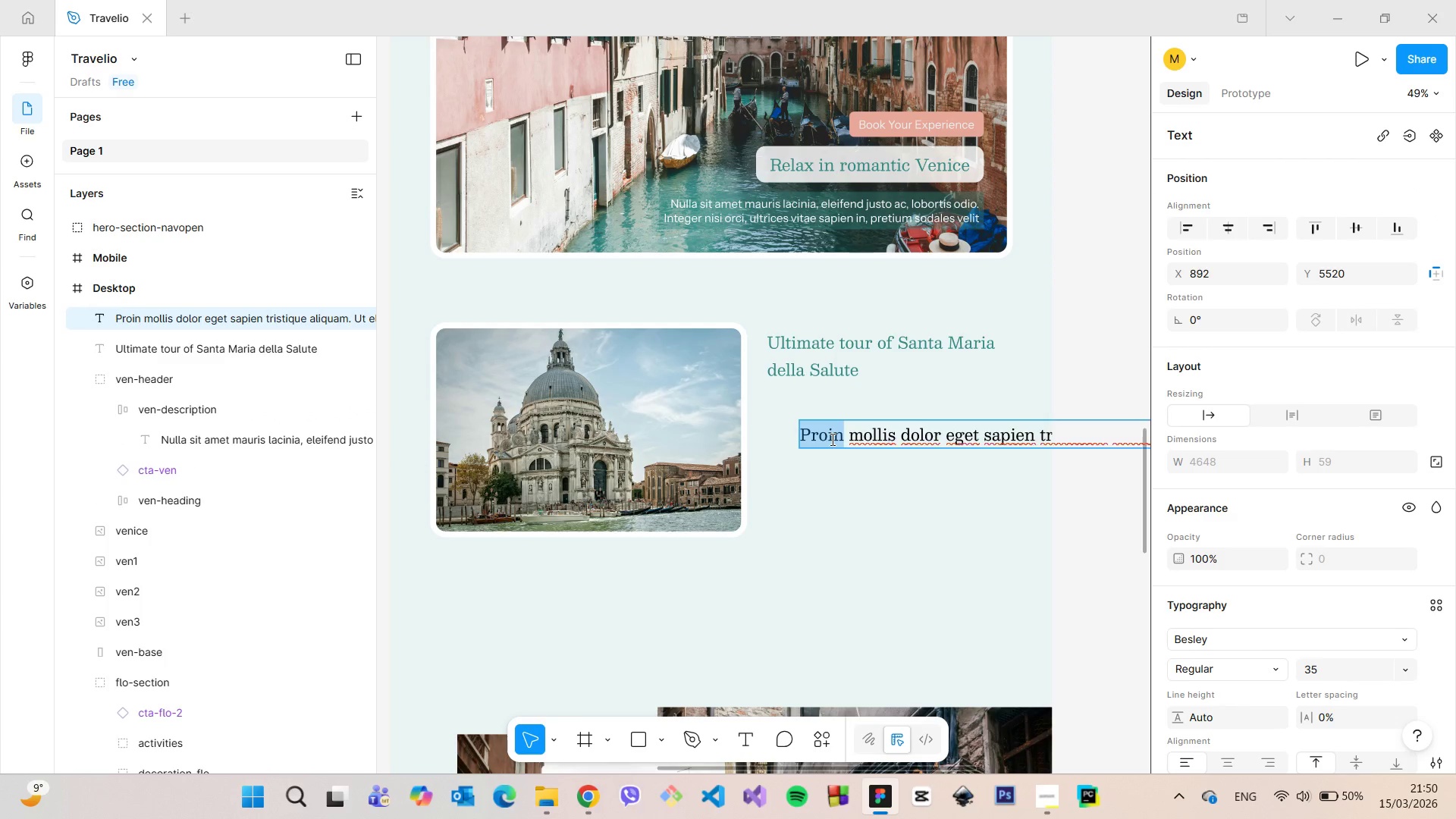 
triple_click([831, 439])
 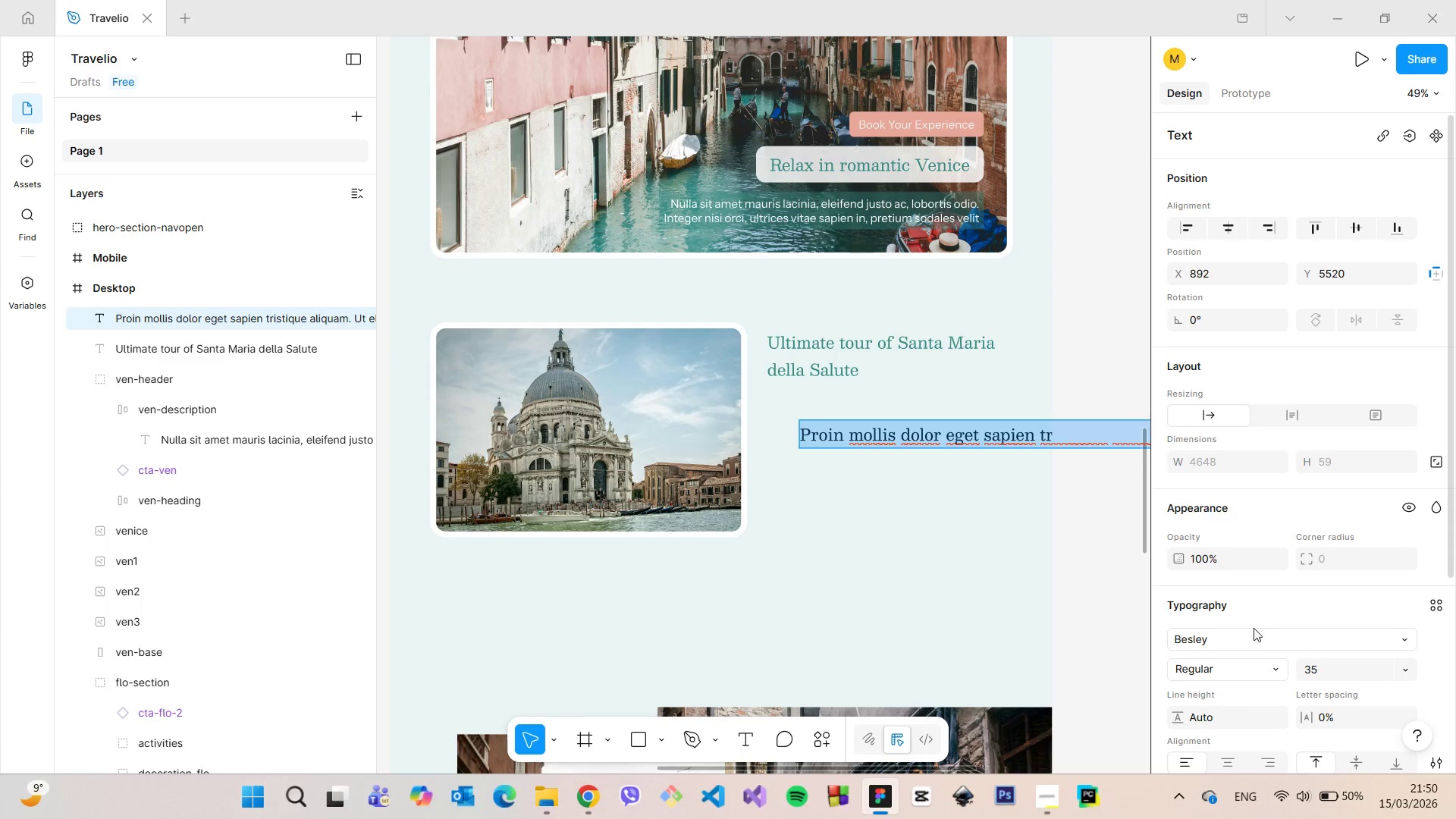 
left_click([1250, 634])
 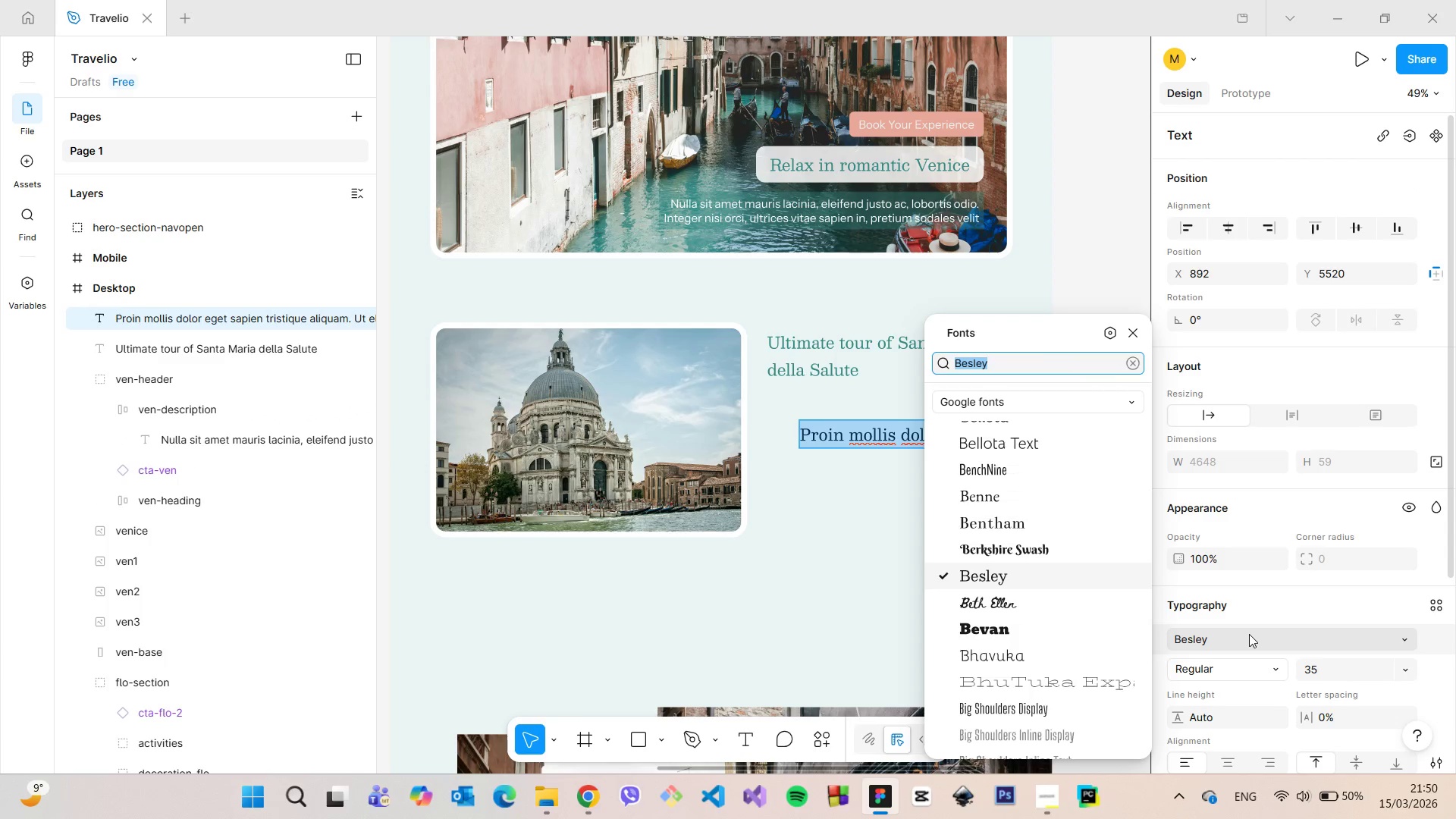 
type(instrume)
 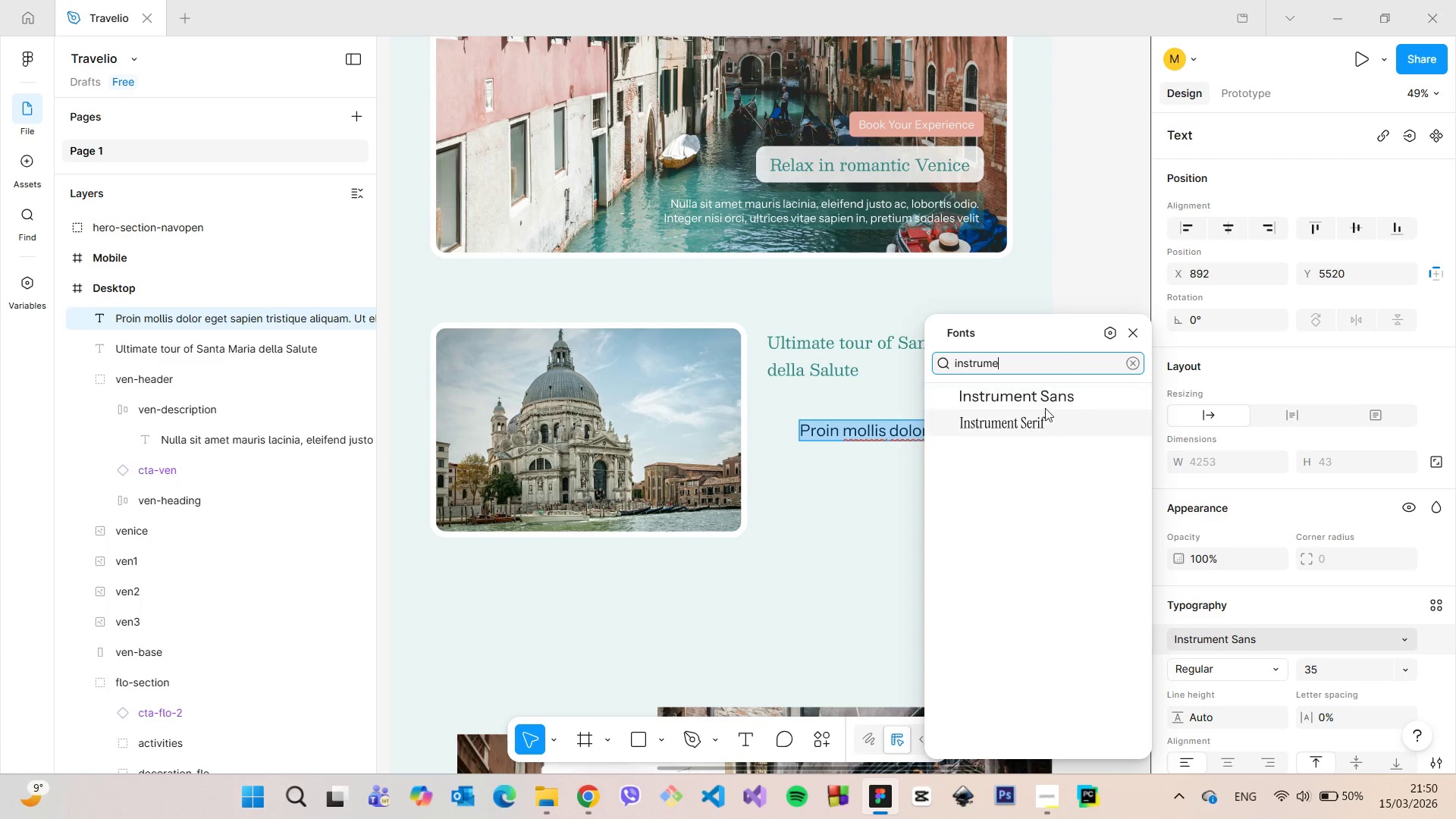 
left_click([1042, 394])
 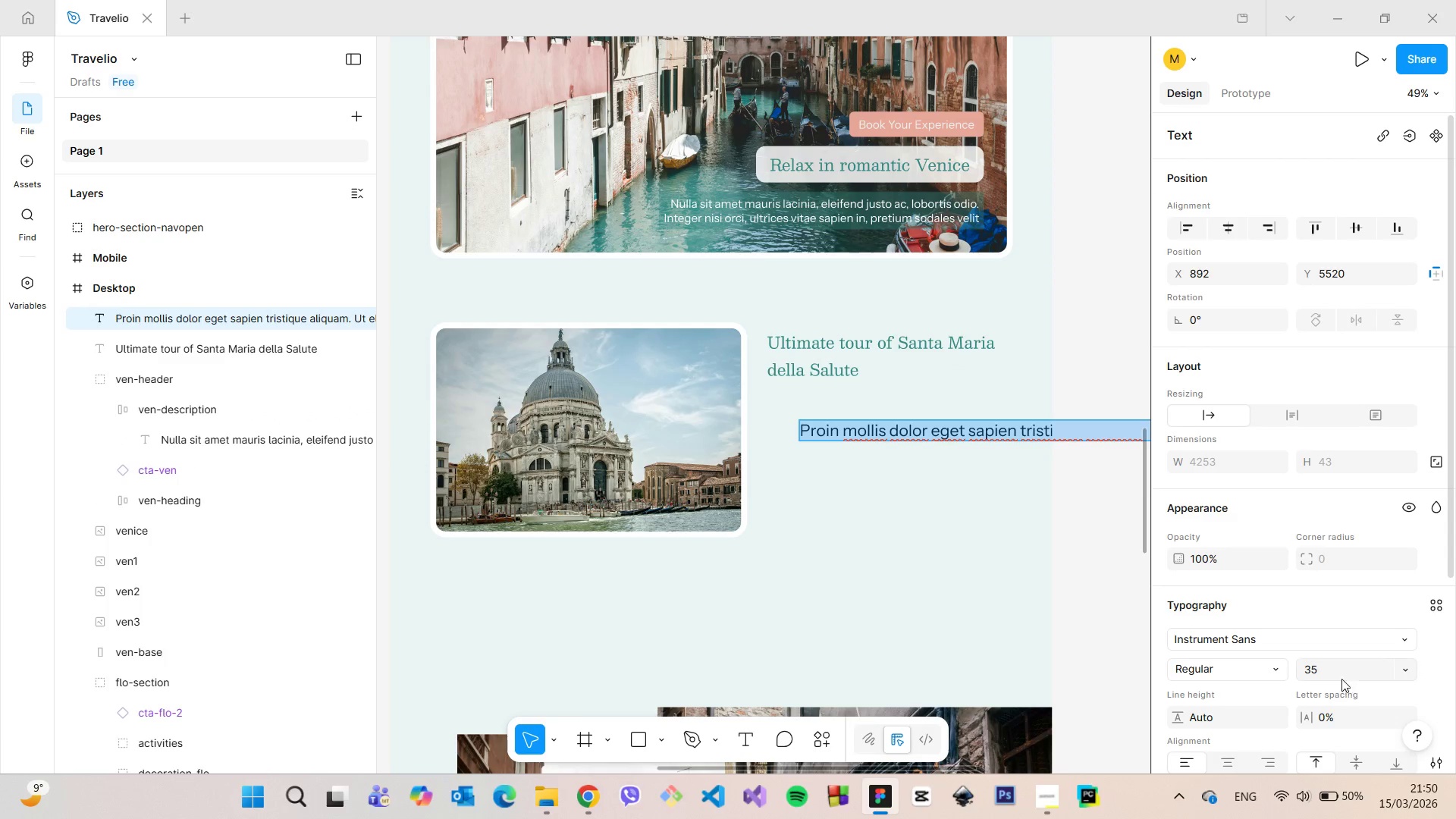 
double_click([1339, 677])
 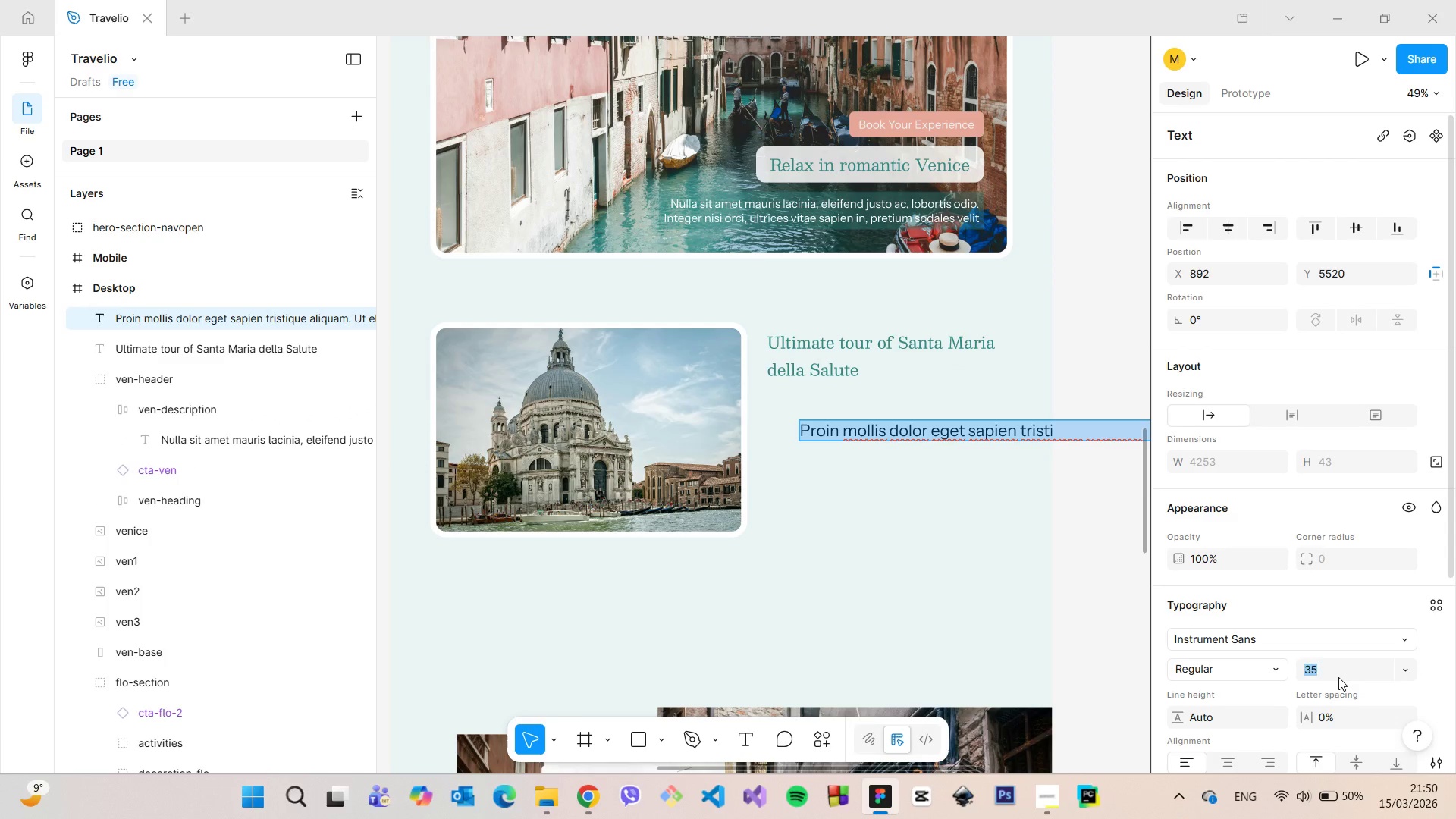 
type(20)
 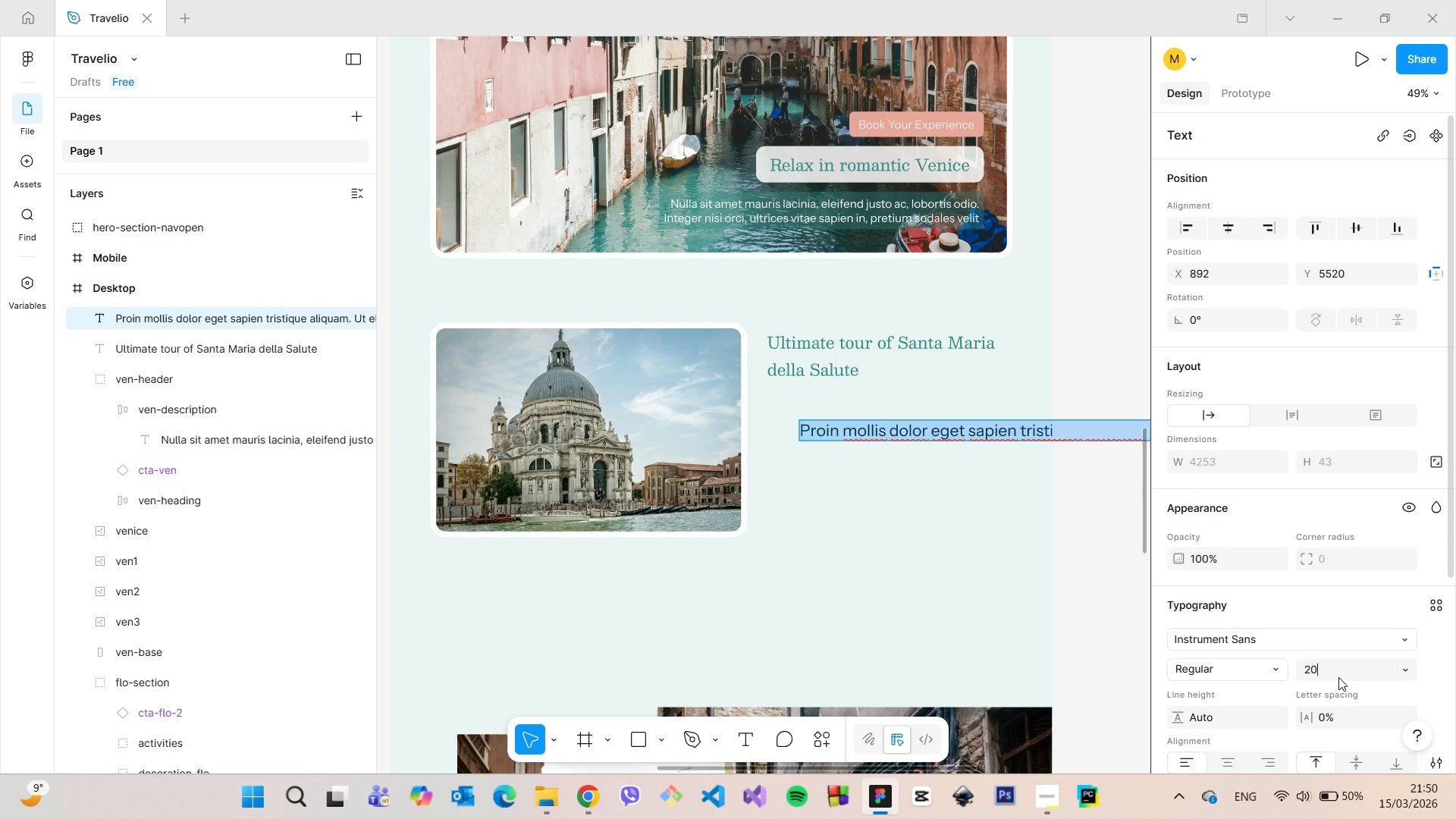 
key(Enter)
 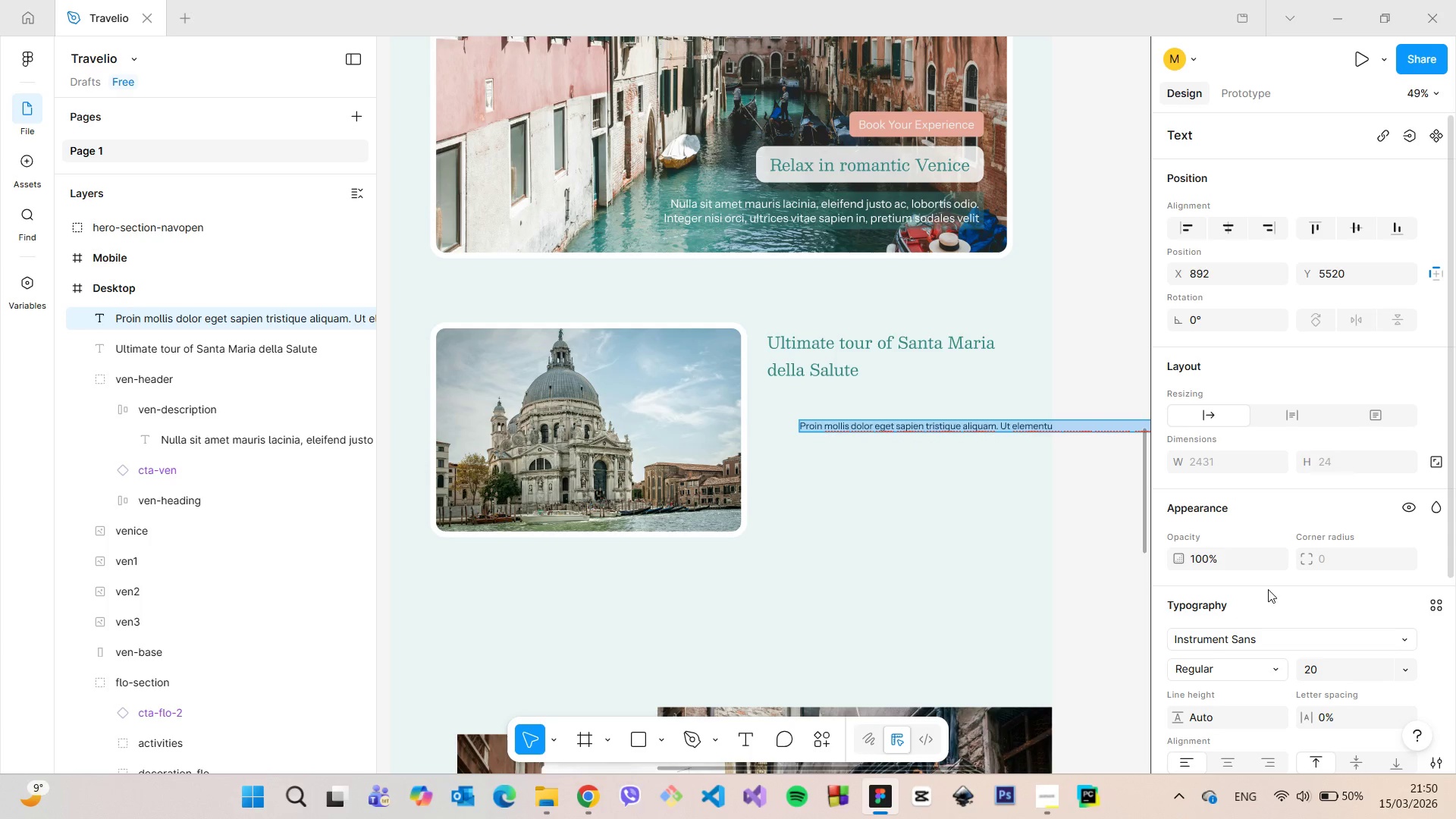 
scroll: coordinate [1266, 589], scroll_direction: down, amount: 2.0
 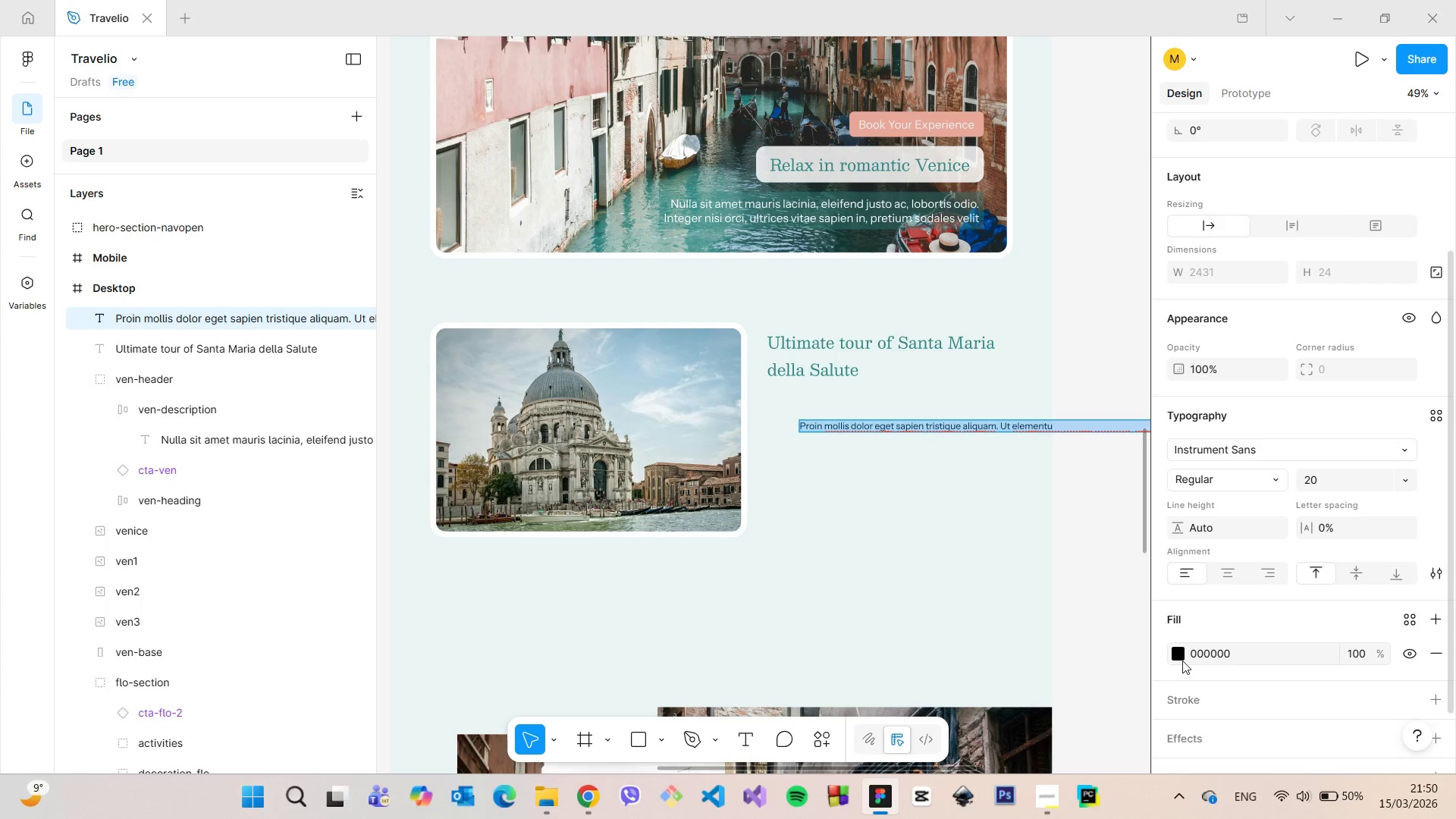 
left_click([1174, 656])
 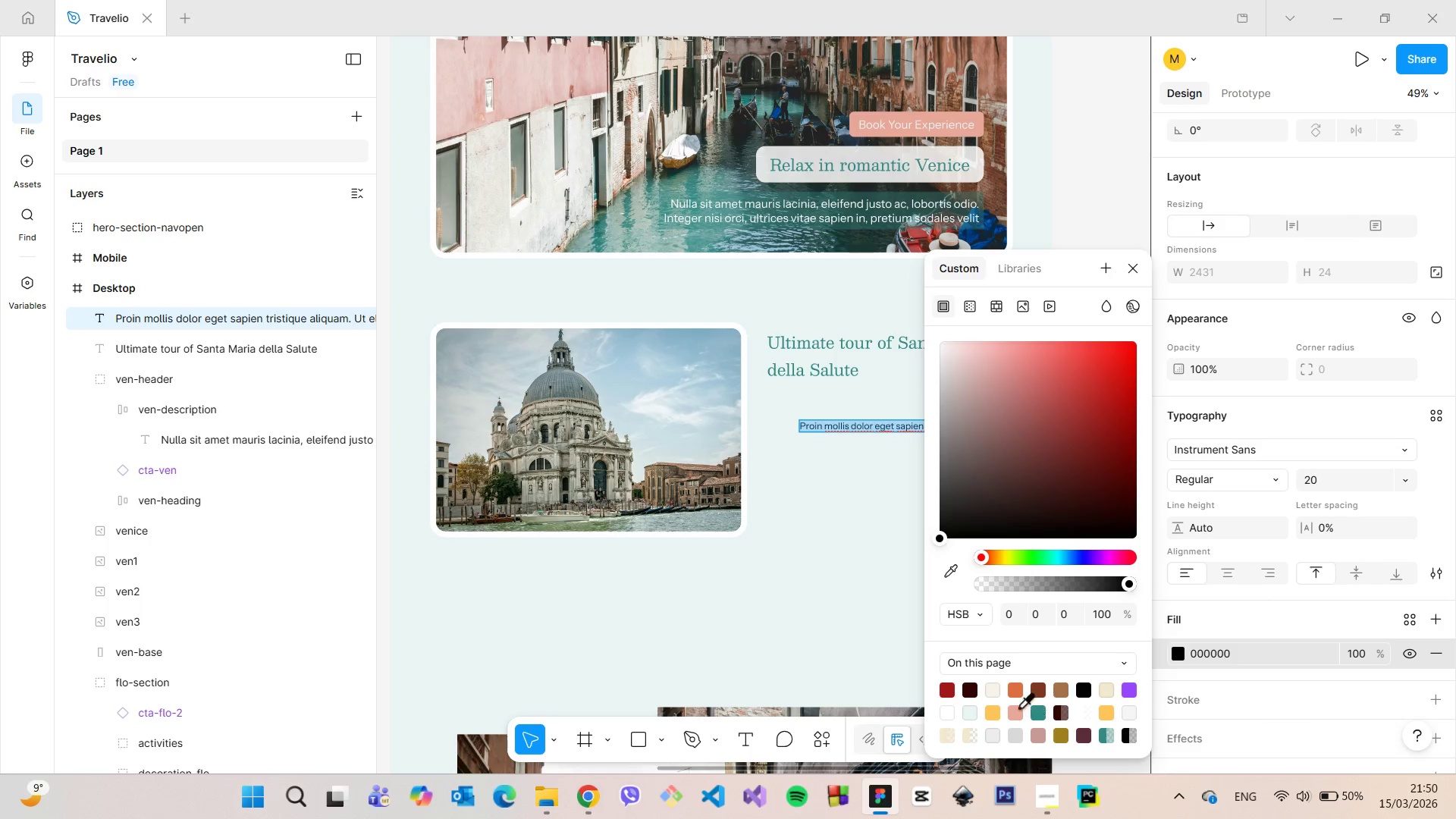 
left_click([1013, 708])
 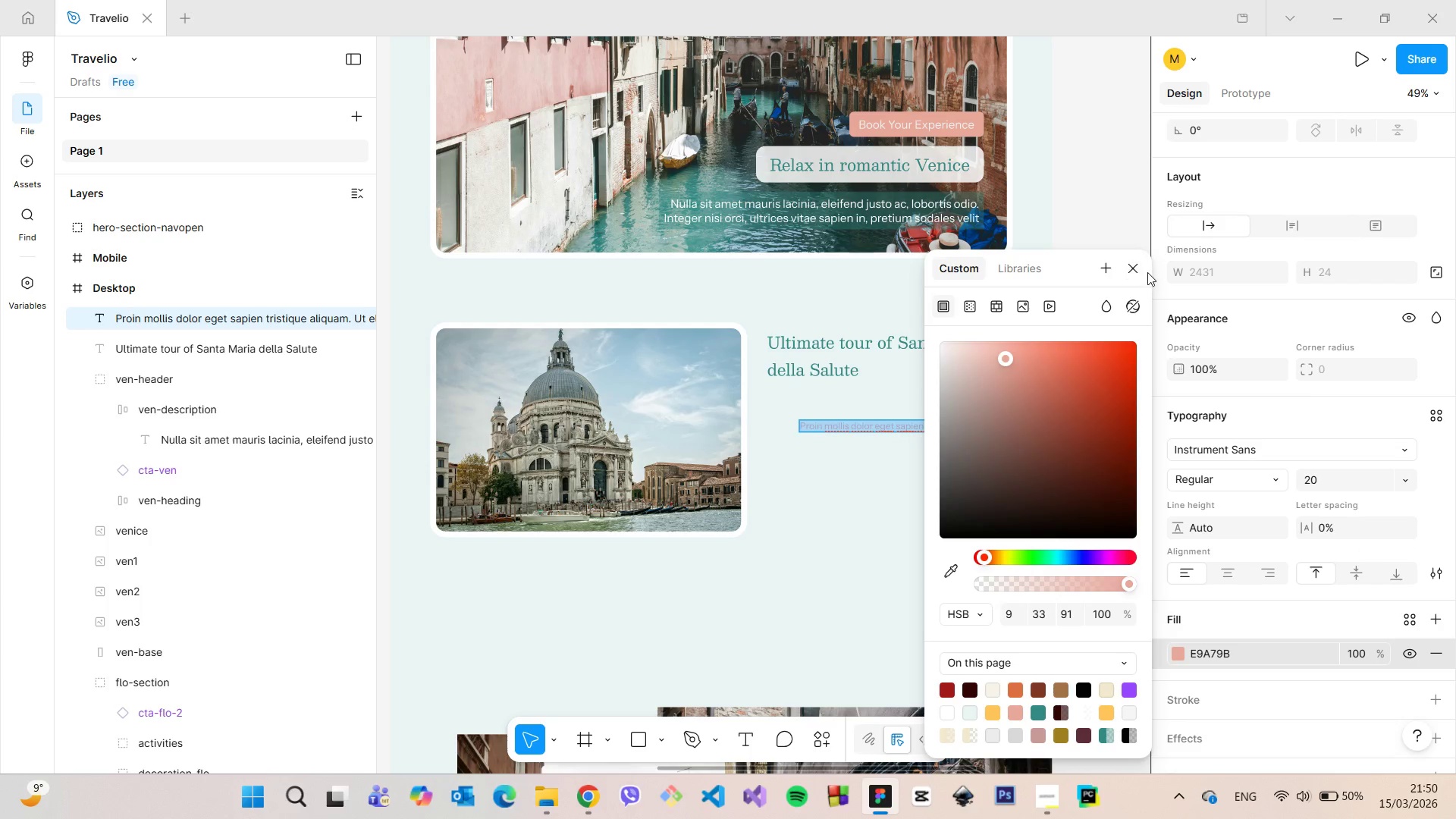 
double_click([1138, 267])
 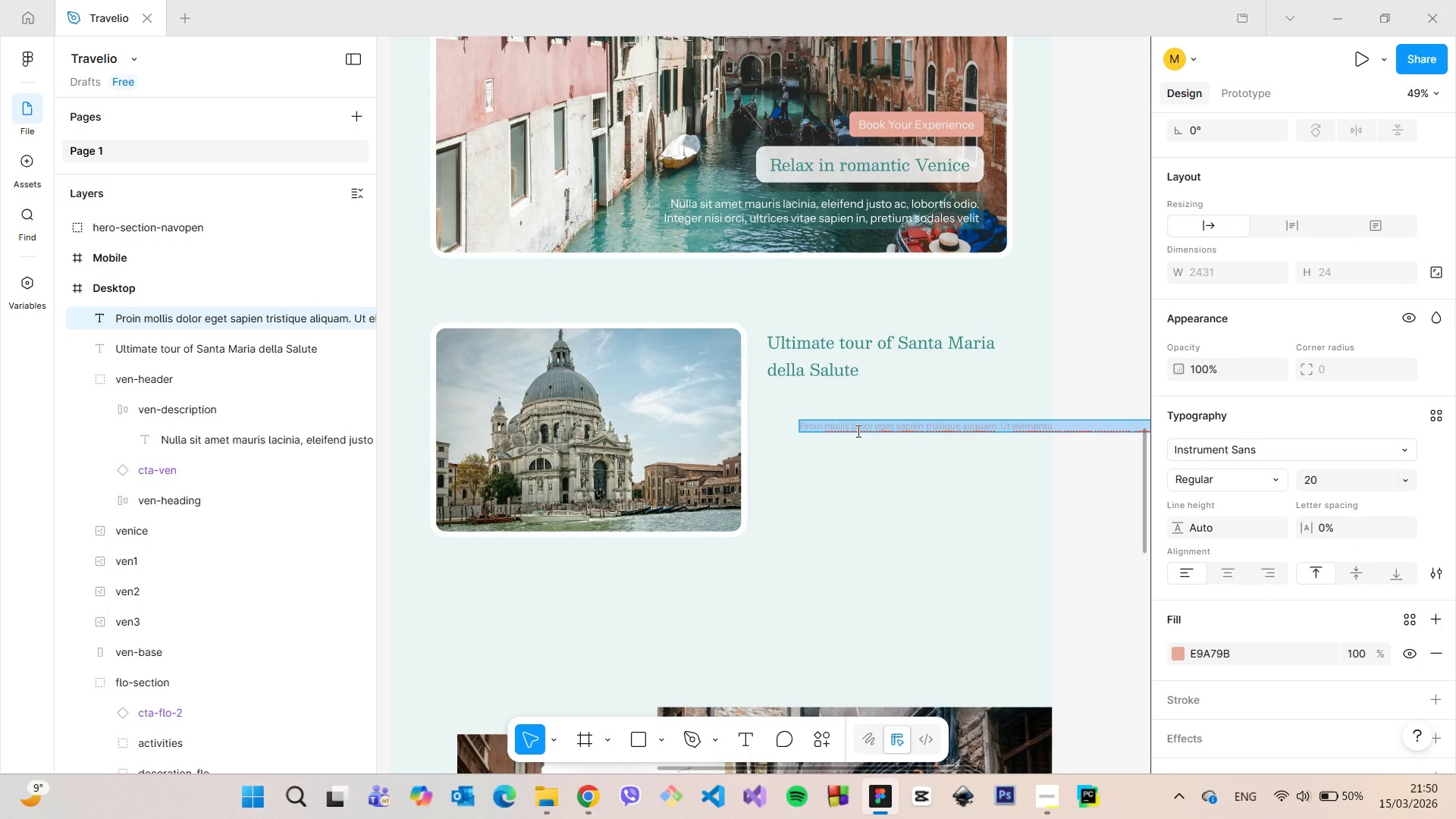 
left_click([858, 438])
 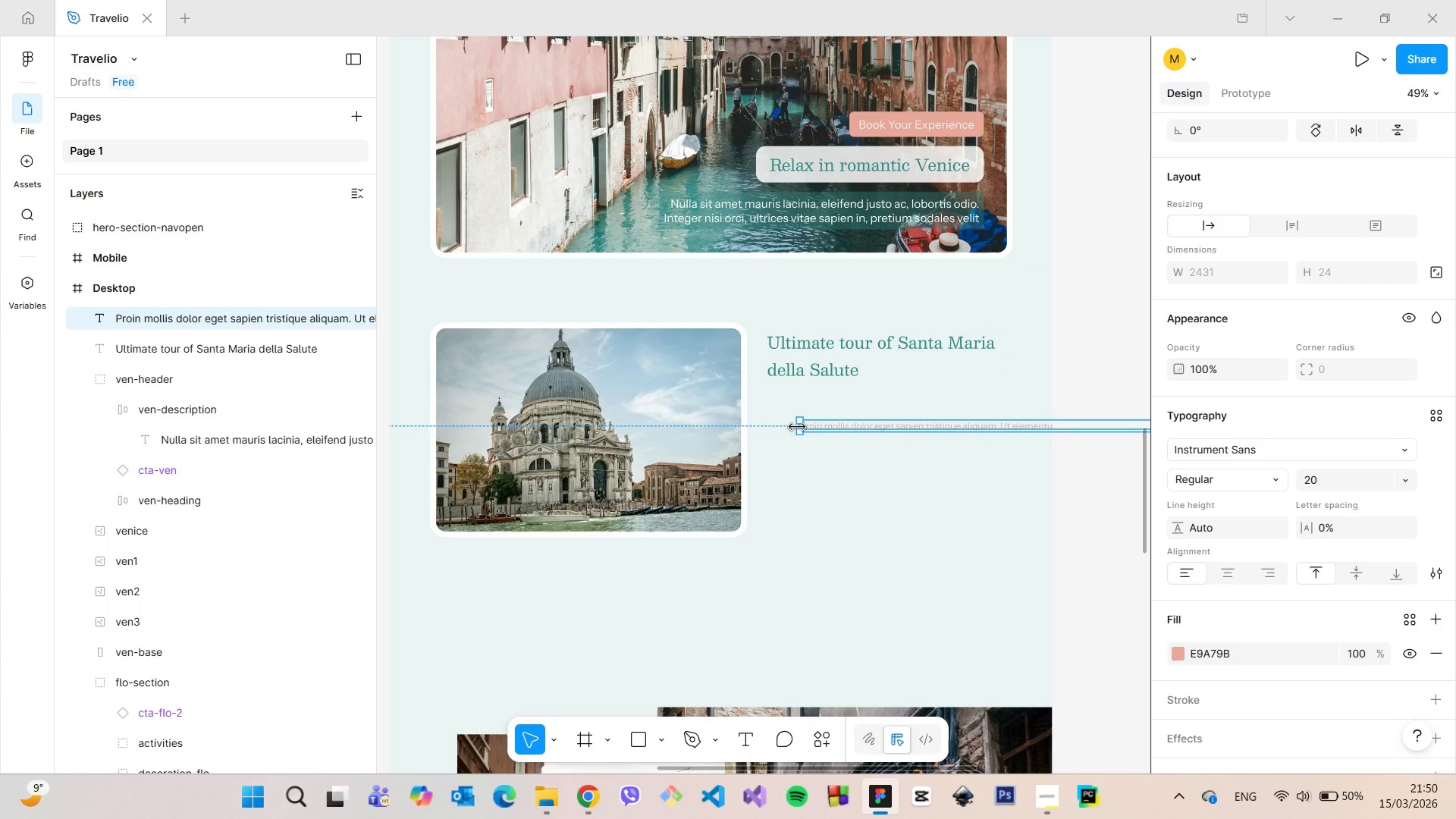 
left_click_drag(start_coordinate=[797, 426], to_coordinate=[1055, 437])
 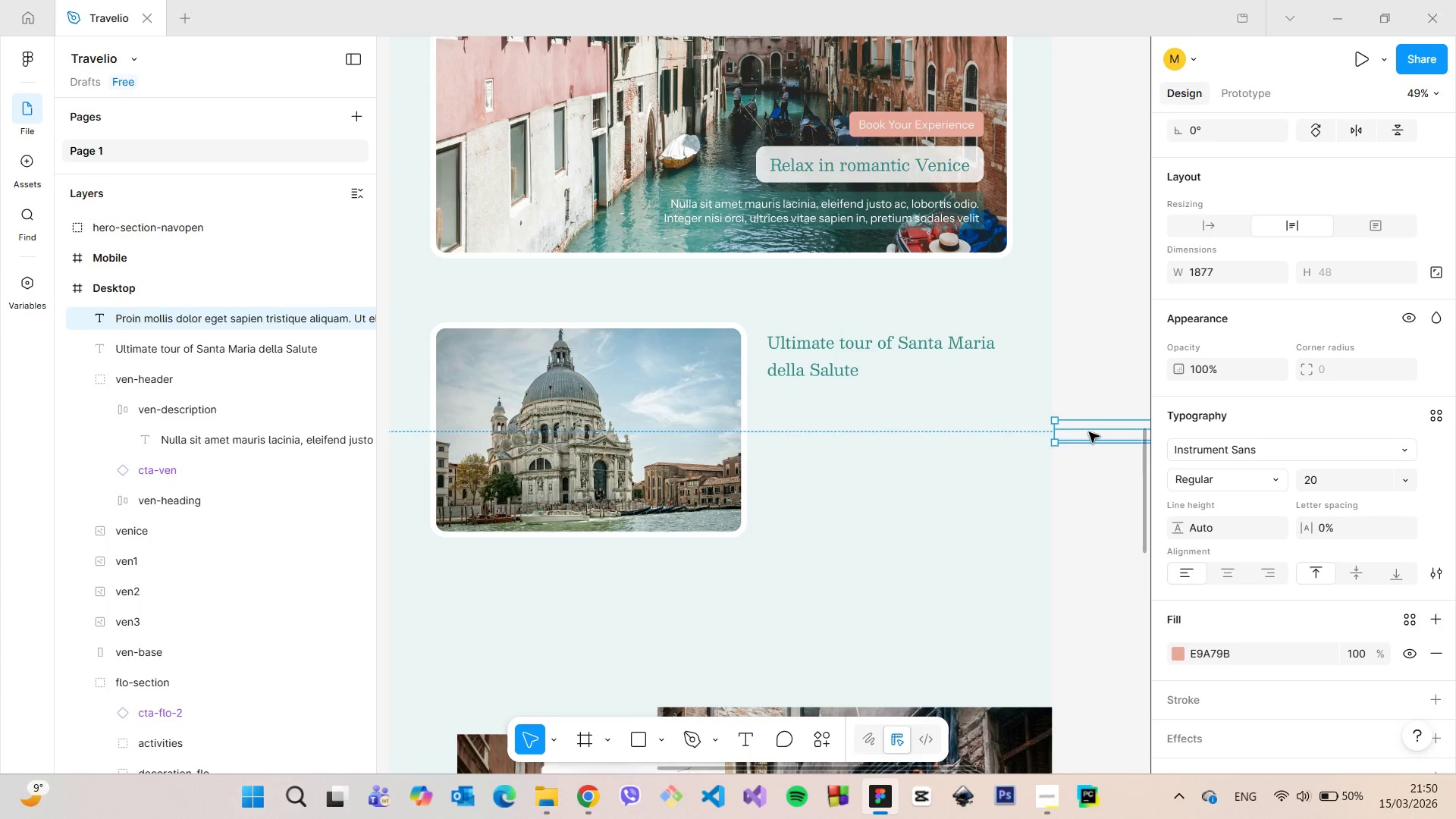 
left_click_drag(start_coordinate=[1090, 432], to_coordinate=[799, 400])
 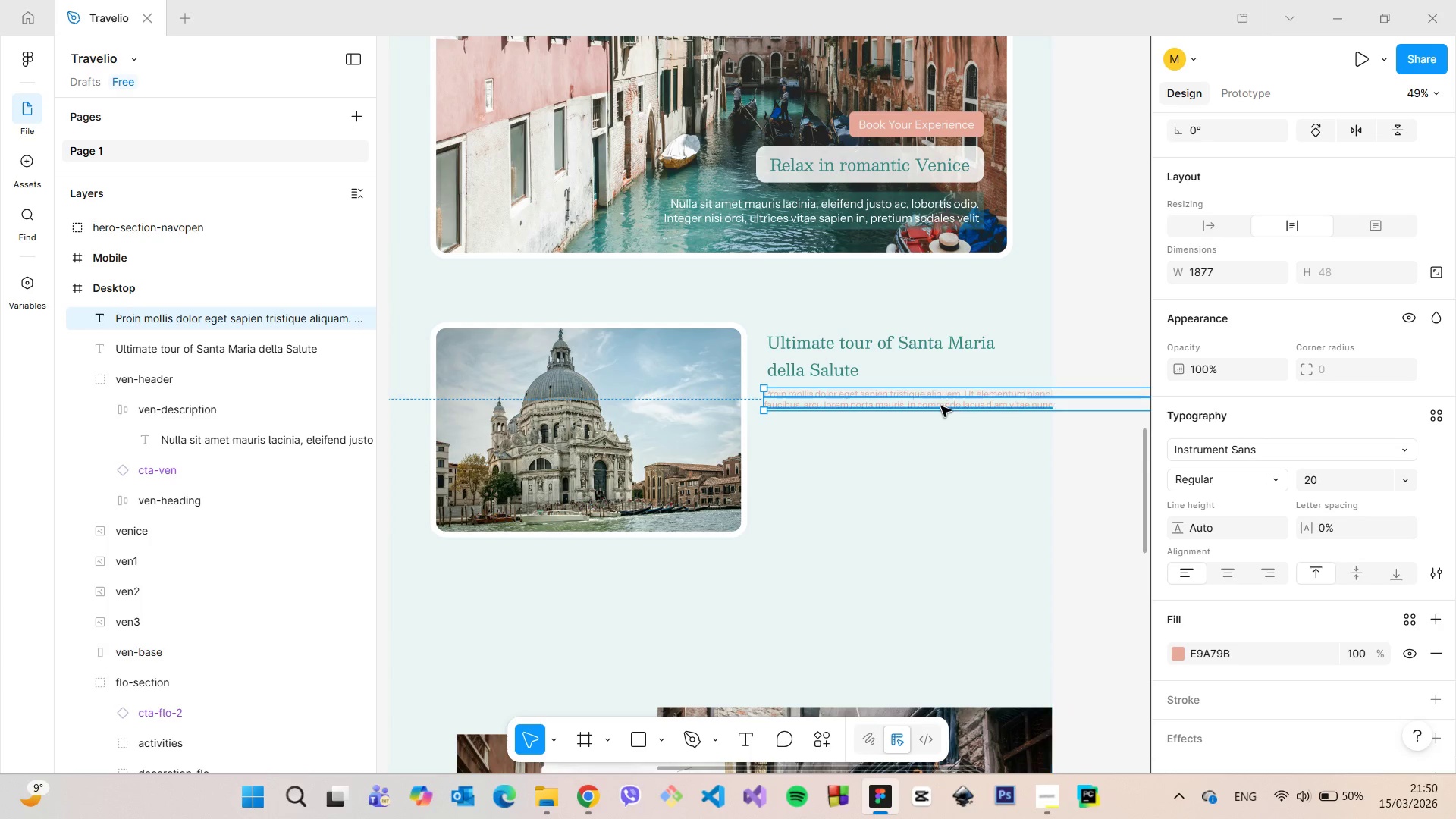 
double_click([940, 406])
 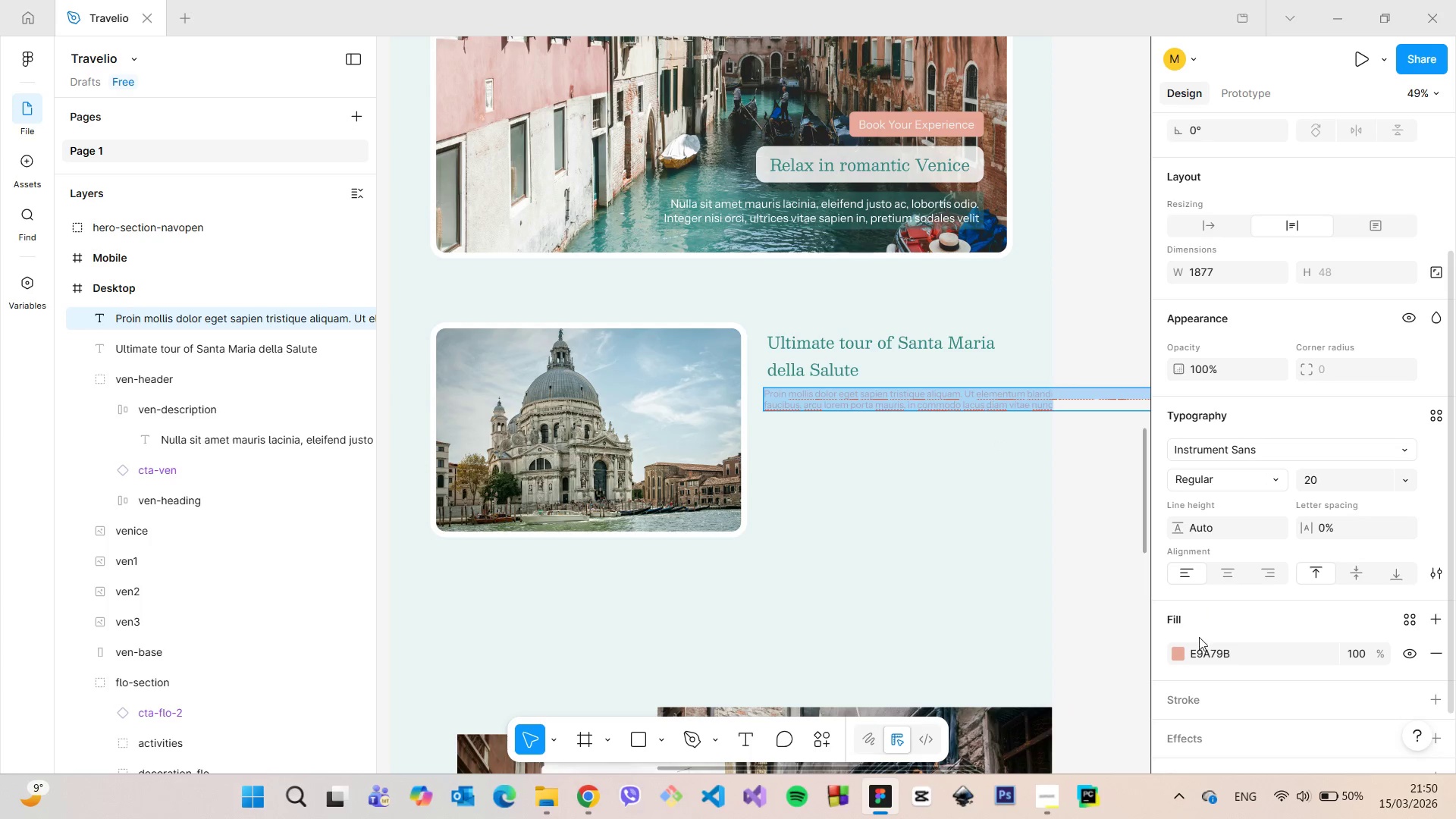 
left_click([1178, 650])
 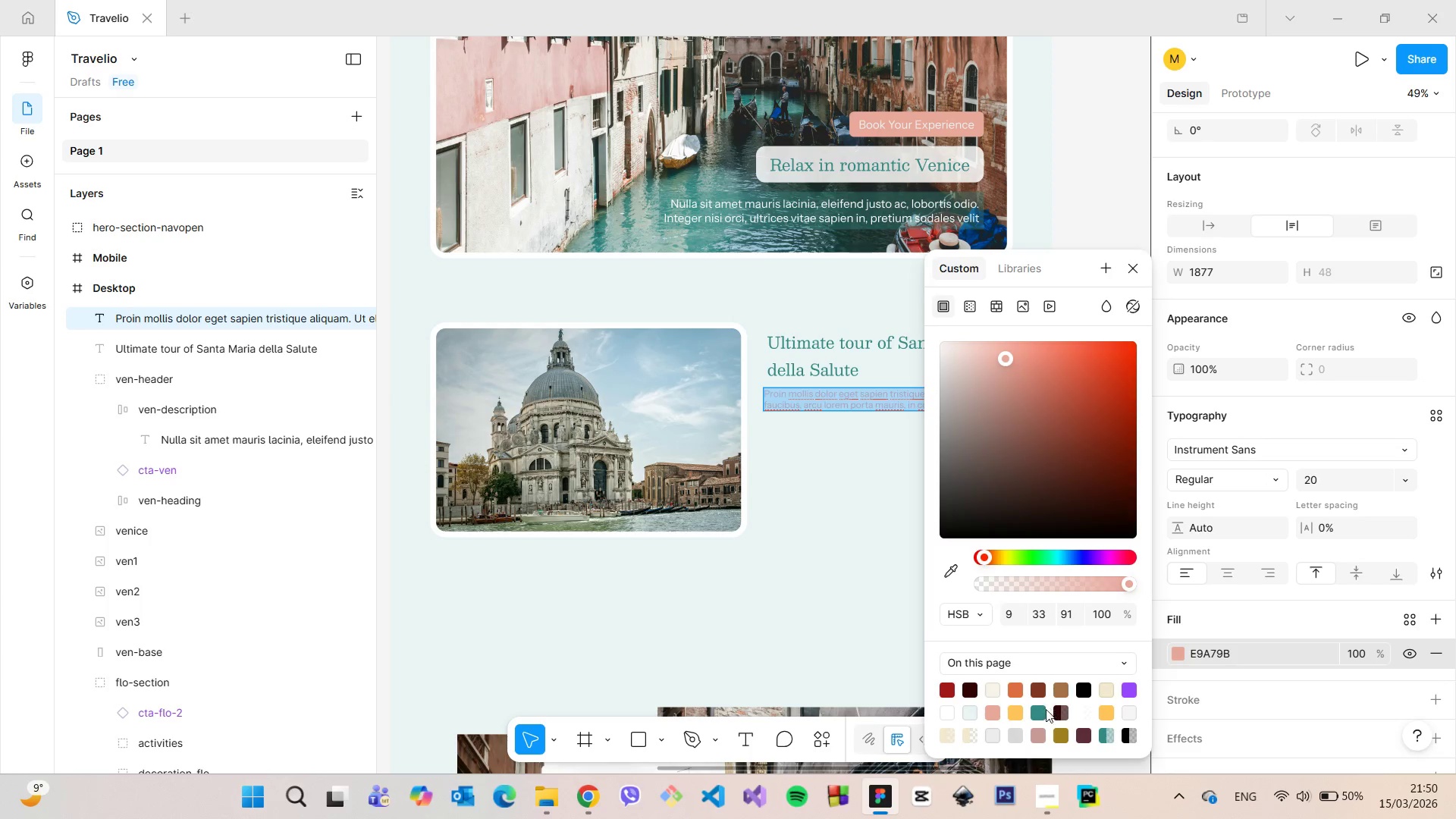 
left_click([1042, 710])
 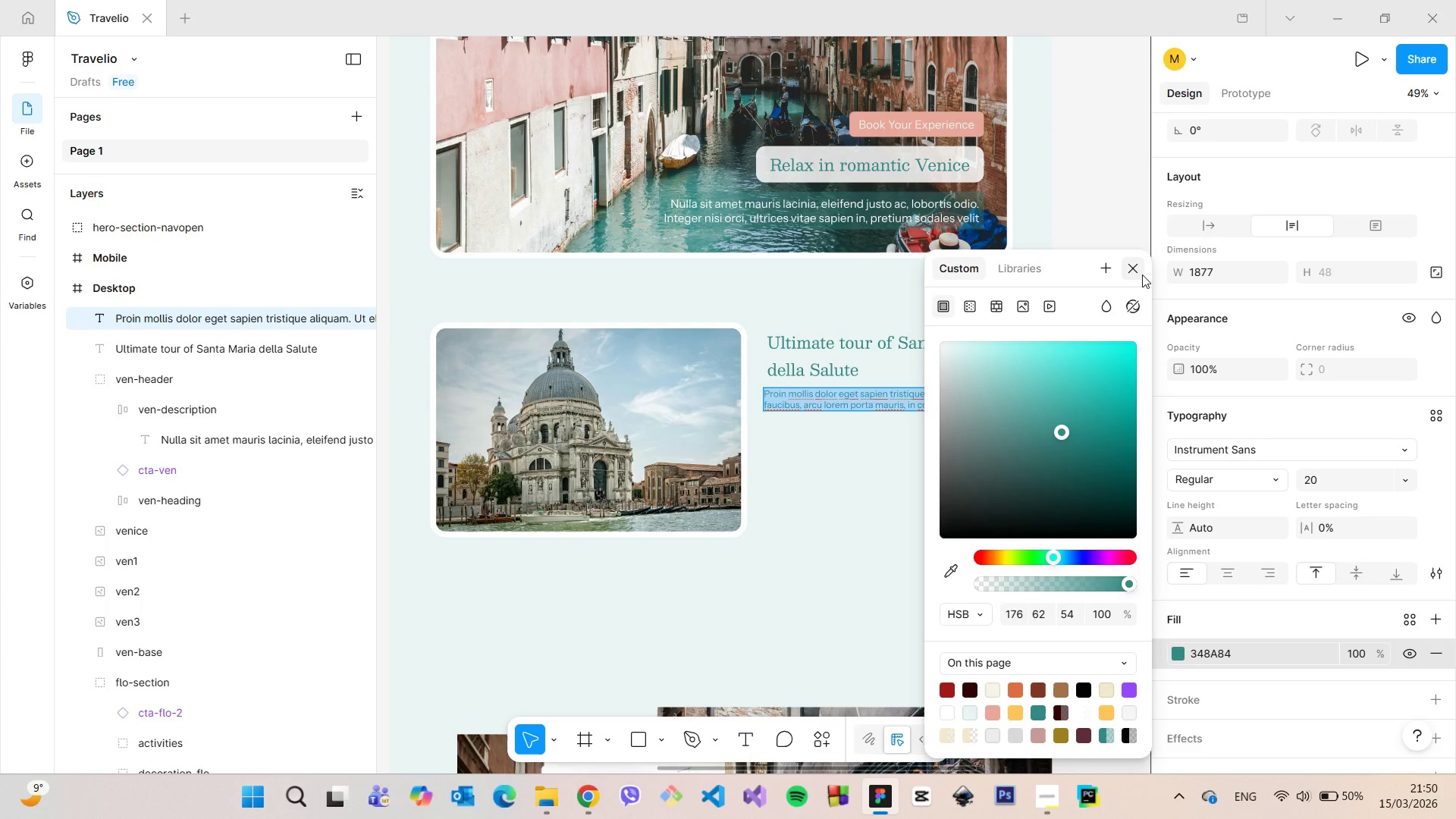 
left_click([1137, 272])
 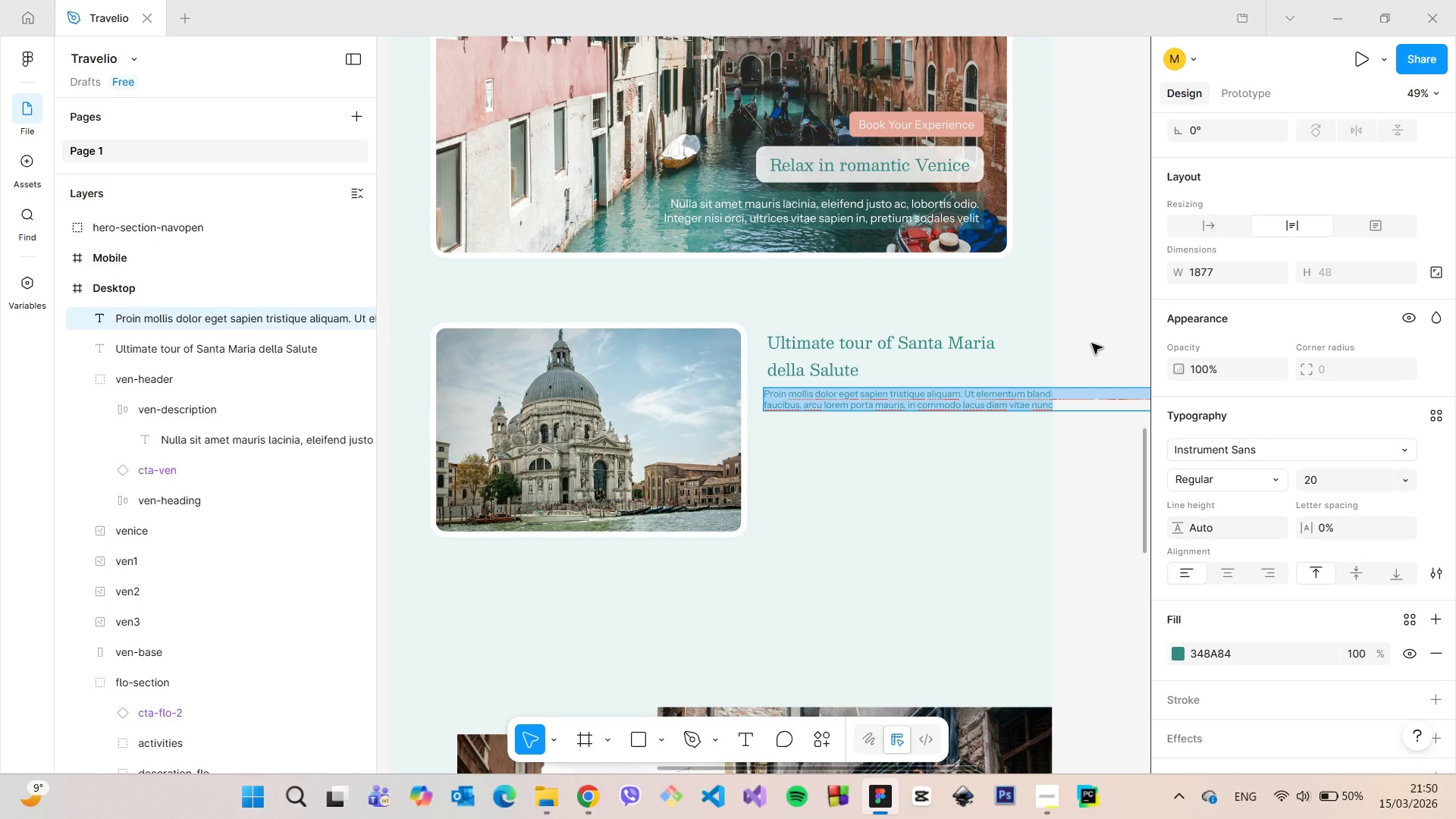 
left_click([1092, 344])
 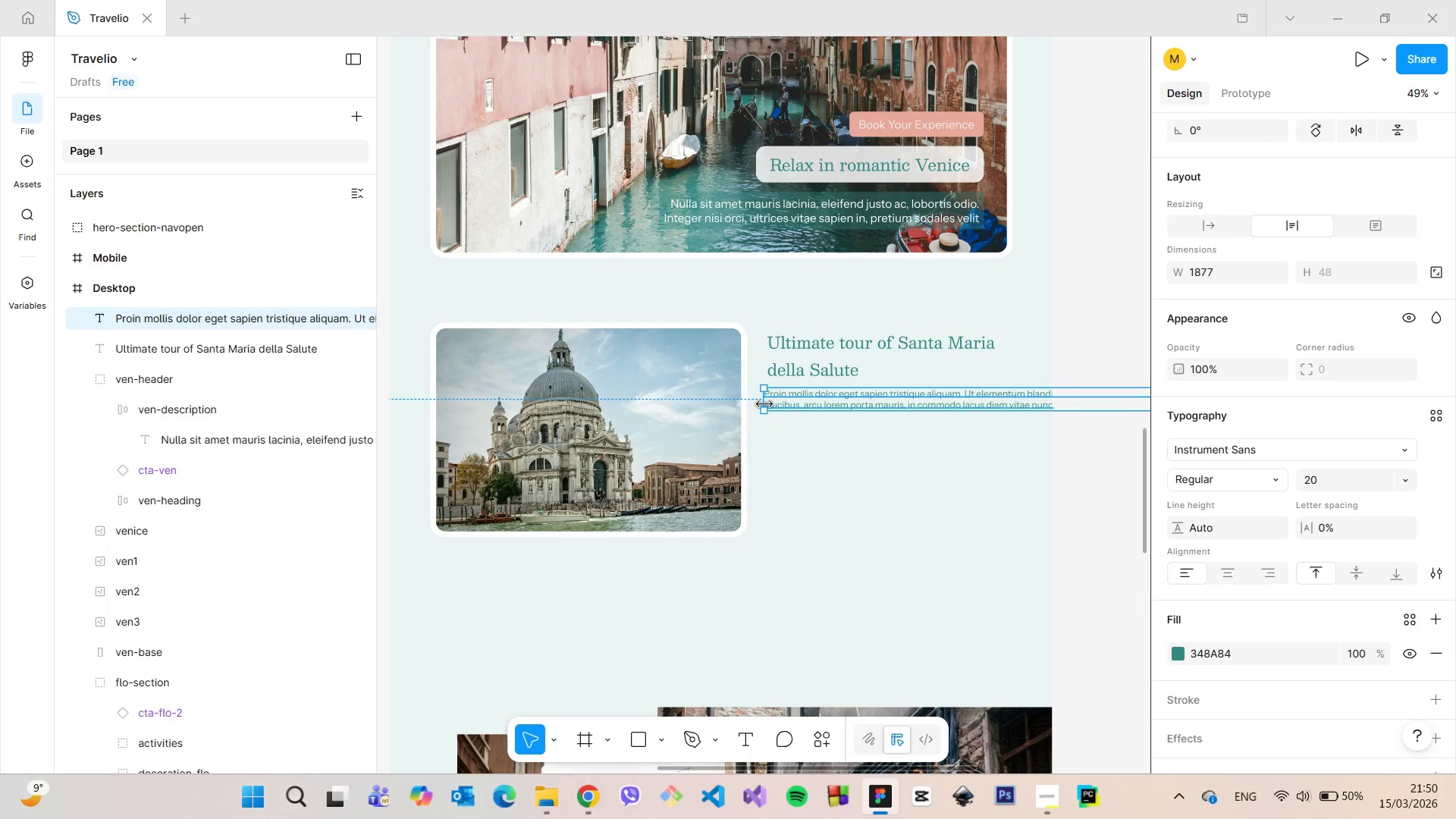 
left_click_drag(start_coordinate=[764, 403], to_coordinate=[1090, 407])
 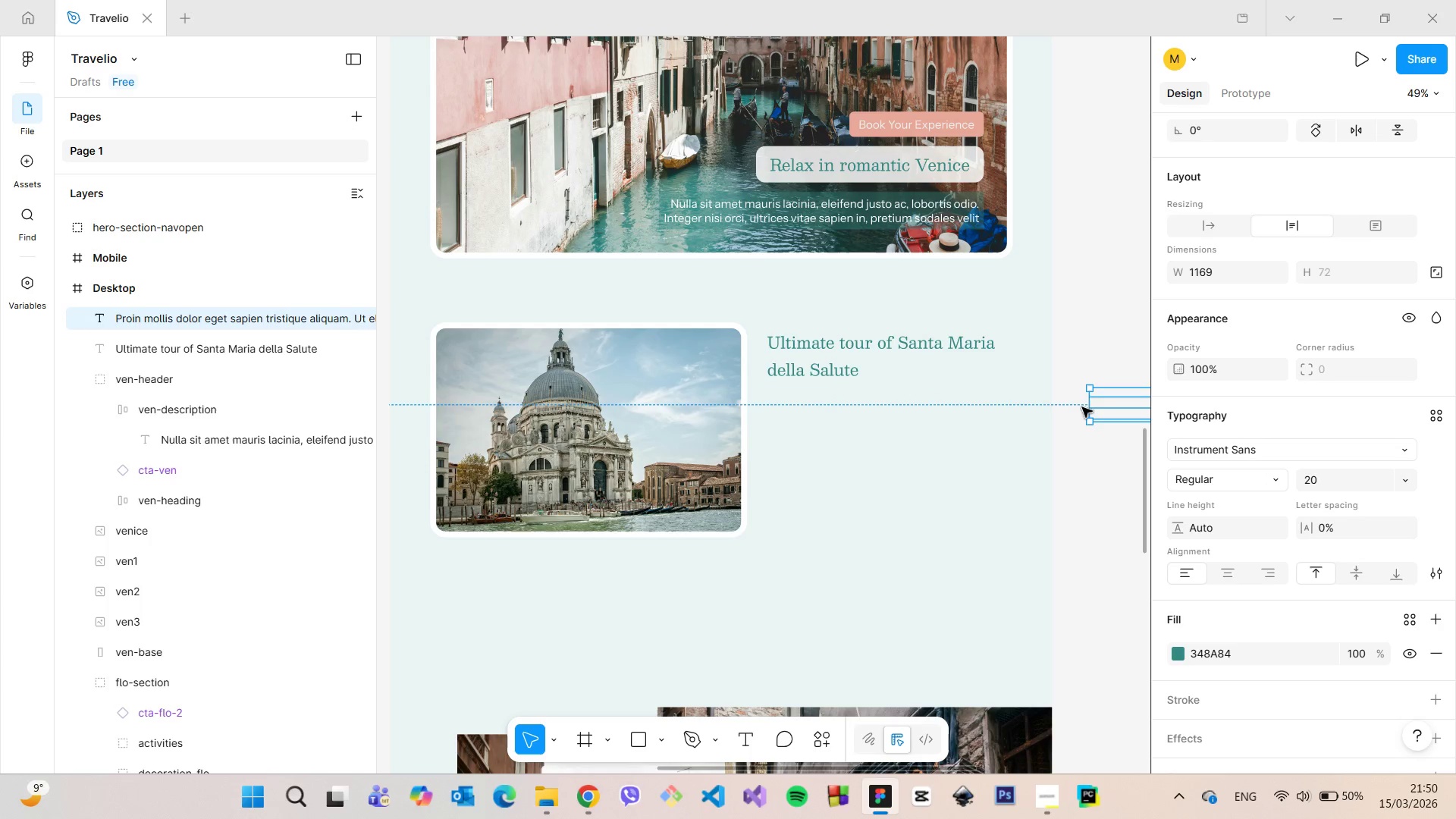 
left_click_drag(start_coordinate=[1112, 407], to_coordinate=[803, 410])
 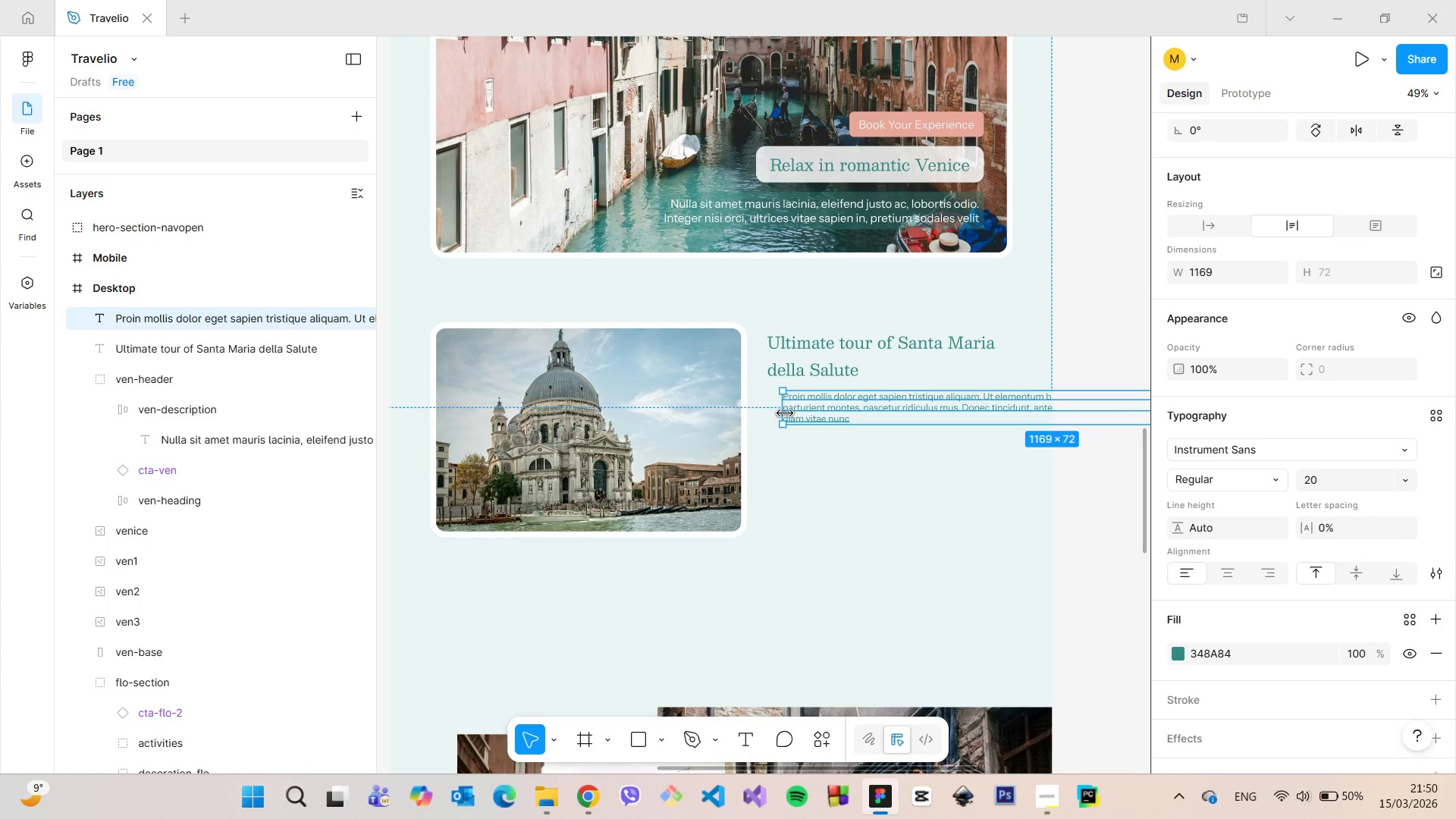 
left_click_drag(start_coordinate=[785, 413], to_coordinate=[987, 425])
 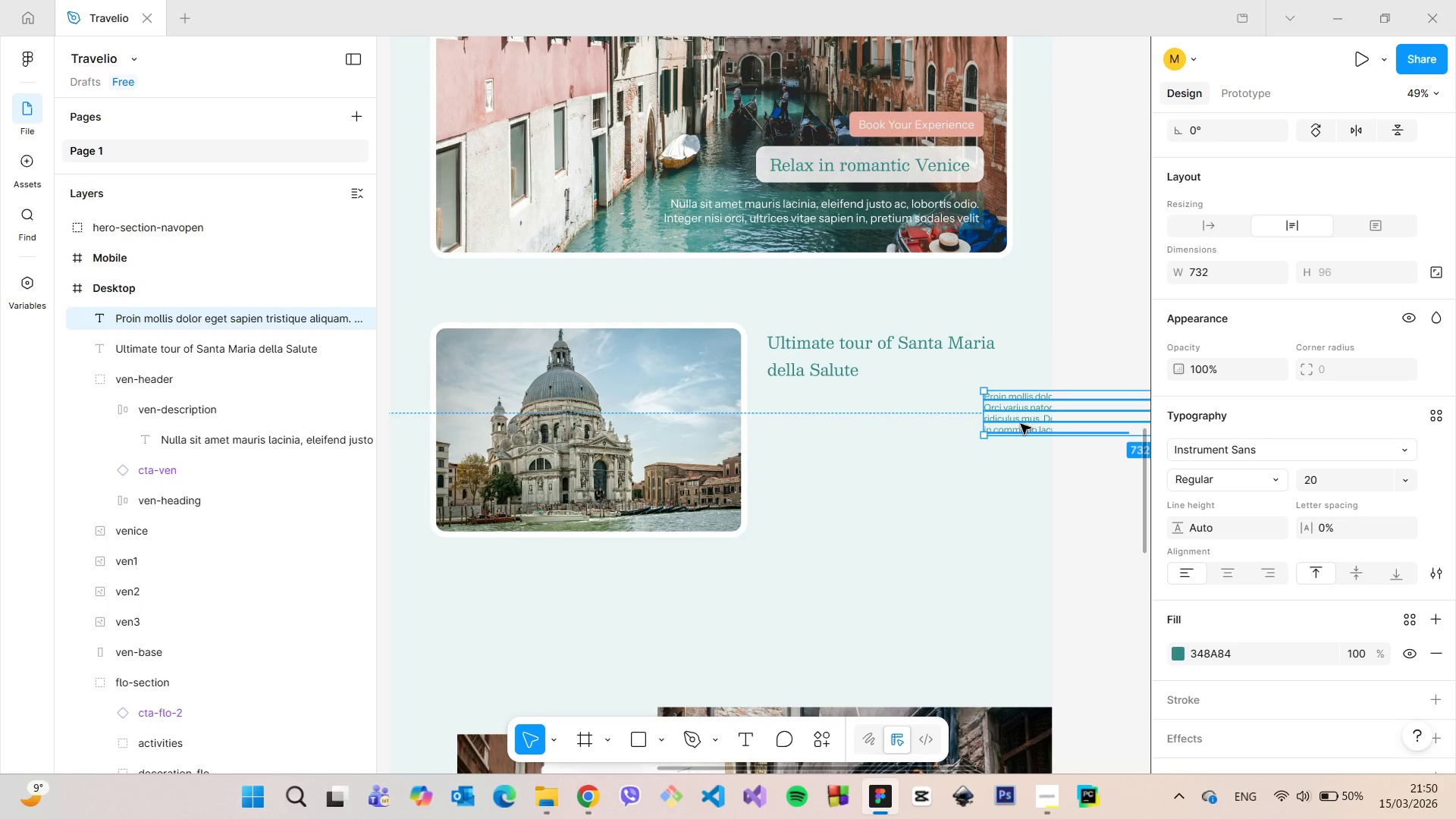 
left_click_drag(start_coordinate=[1026, 424], to_coordinate=[811, 428])
 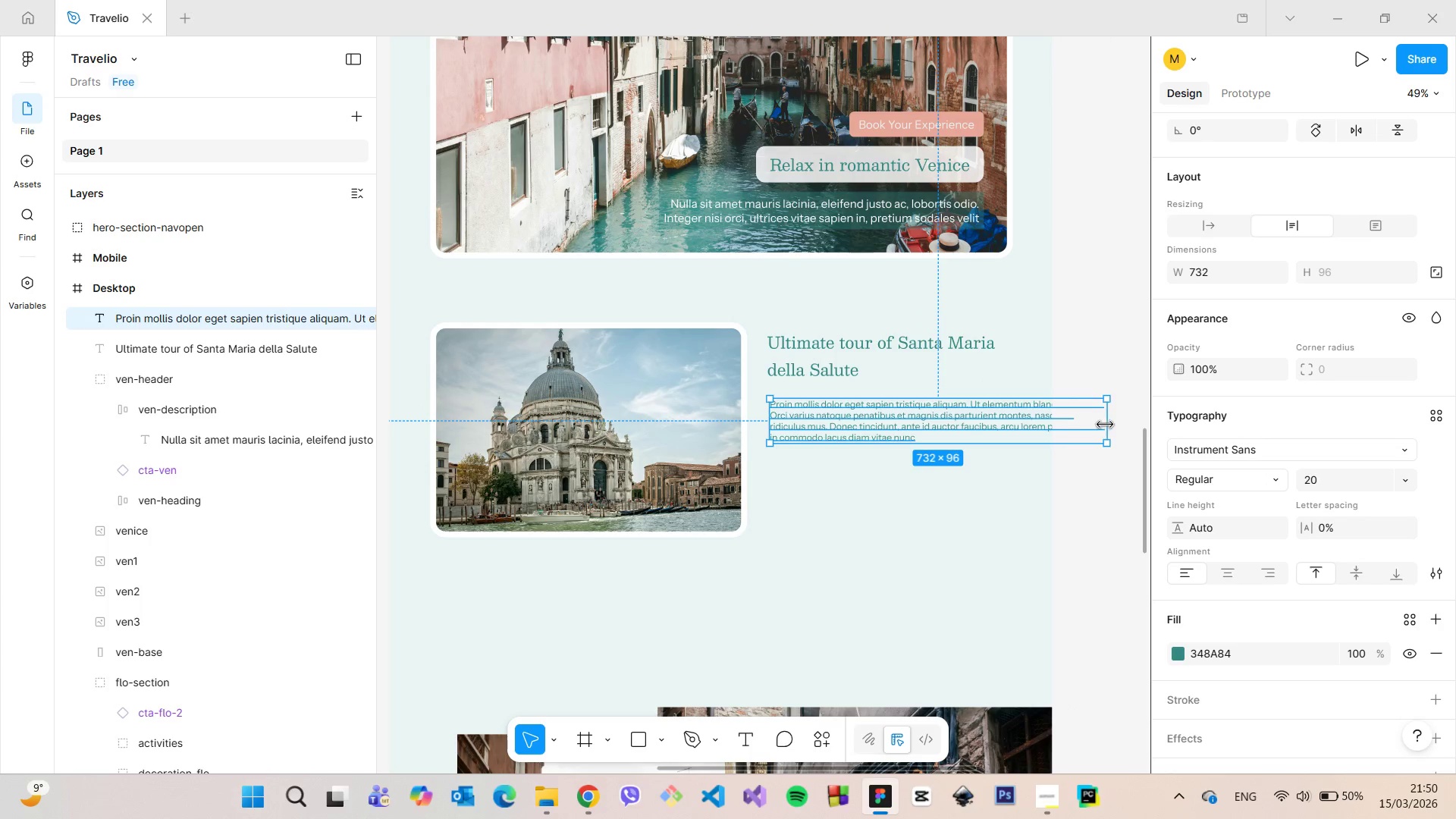 
left_click_drag(start_coordinate=[1108, 422], to_coordinate=[1032, 415])
 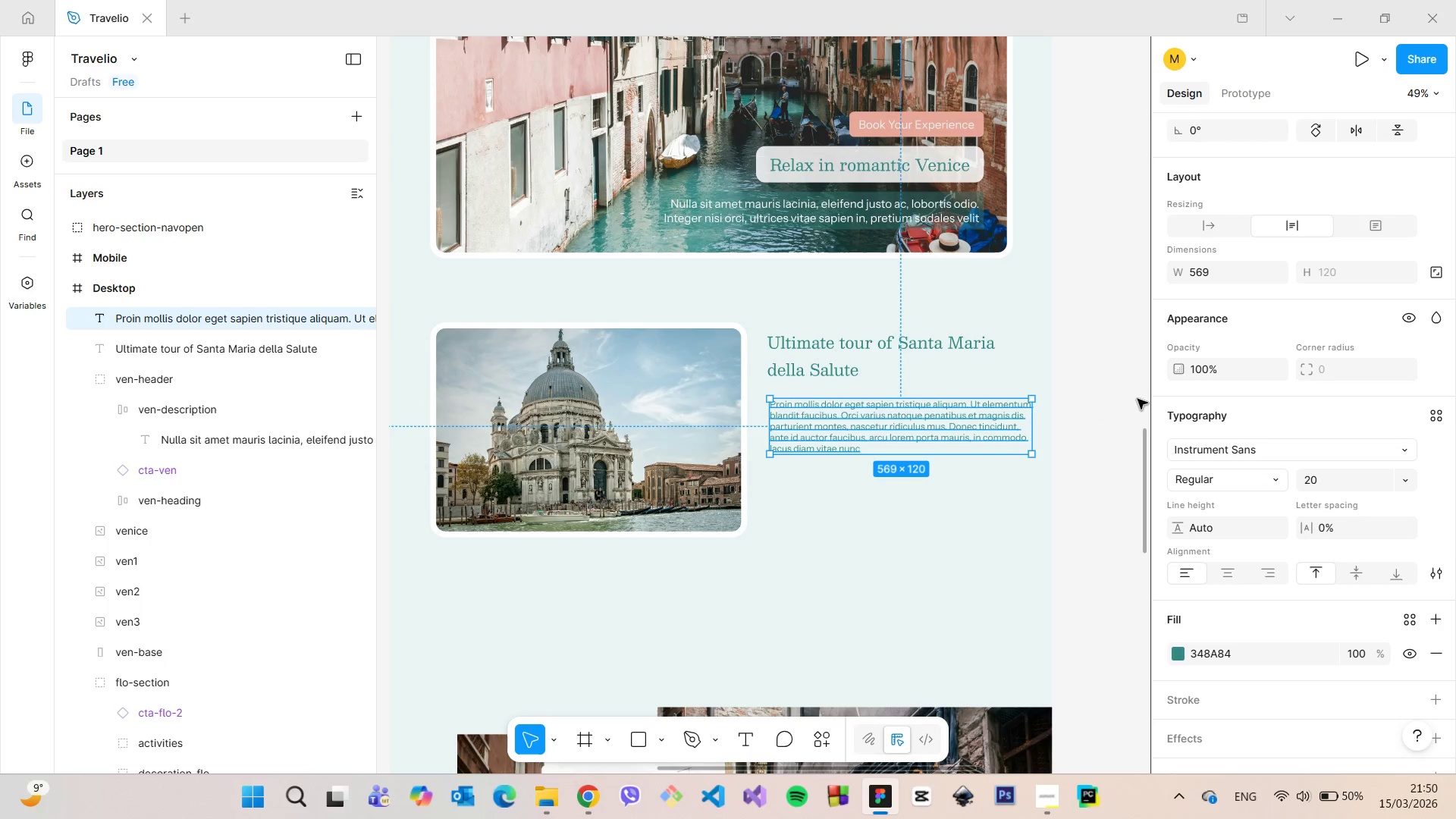 
left_click([1115, 391])
 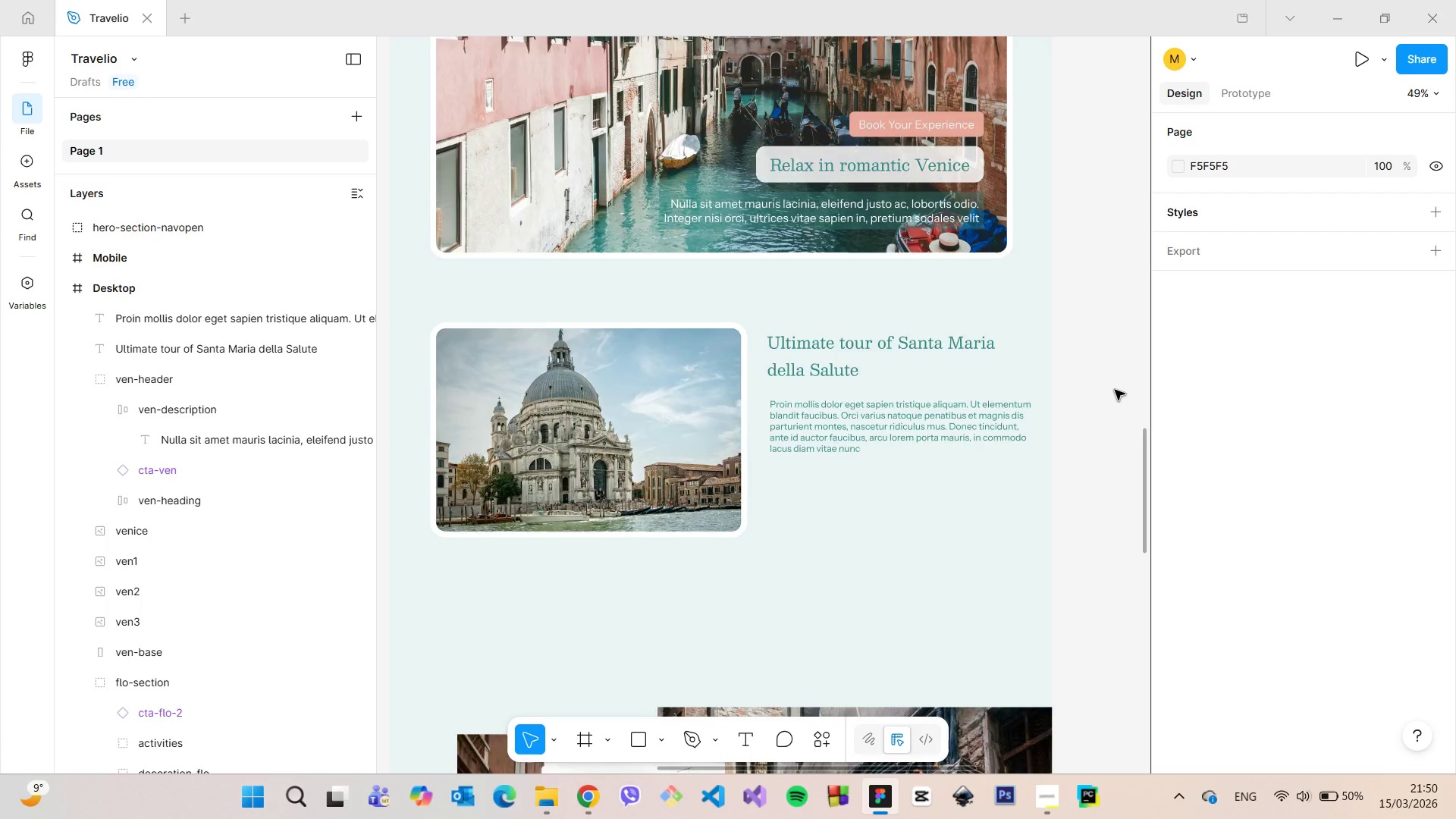 
scroll: coordinate [1115, 389], scroll_direction: down, amount: 6.0
 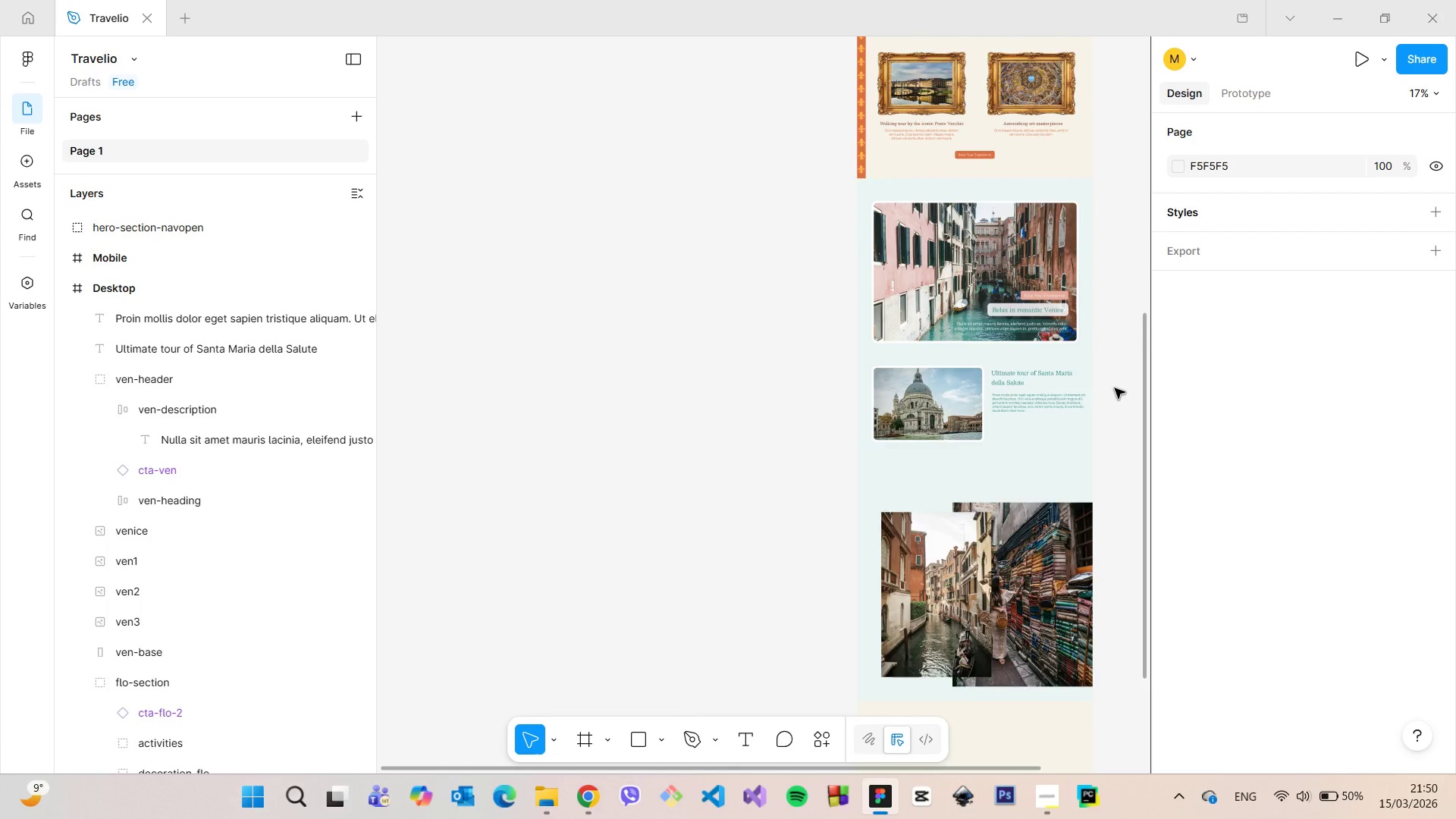 
left_click([1035, 406])
 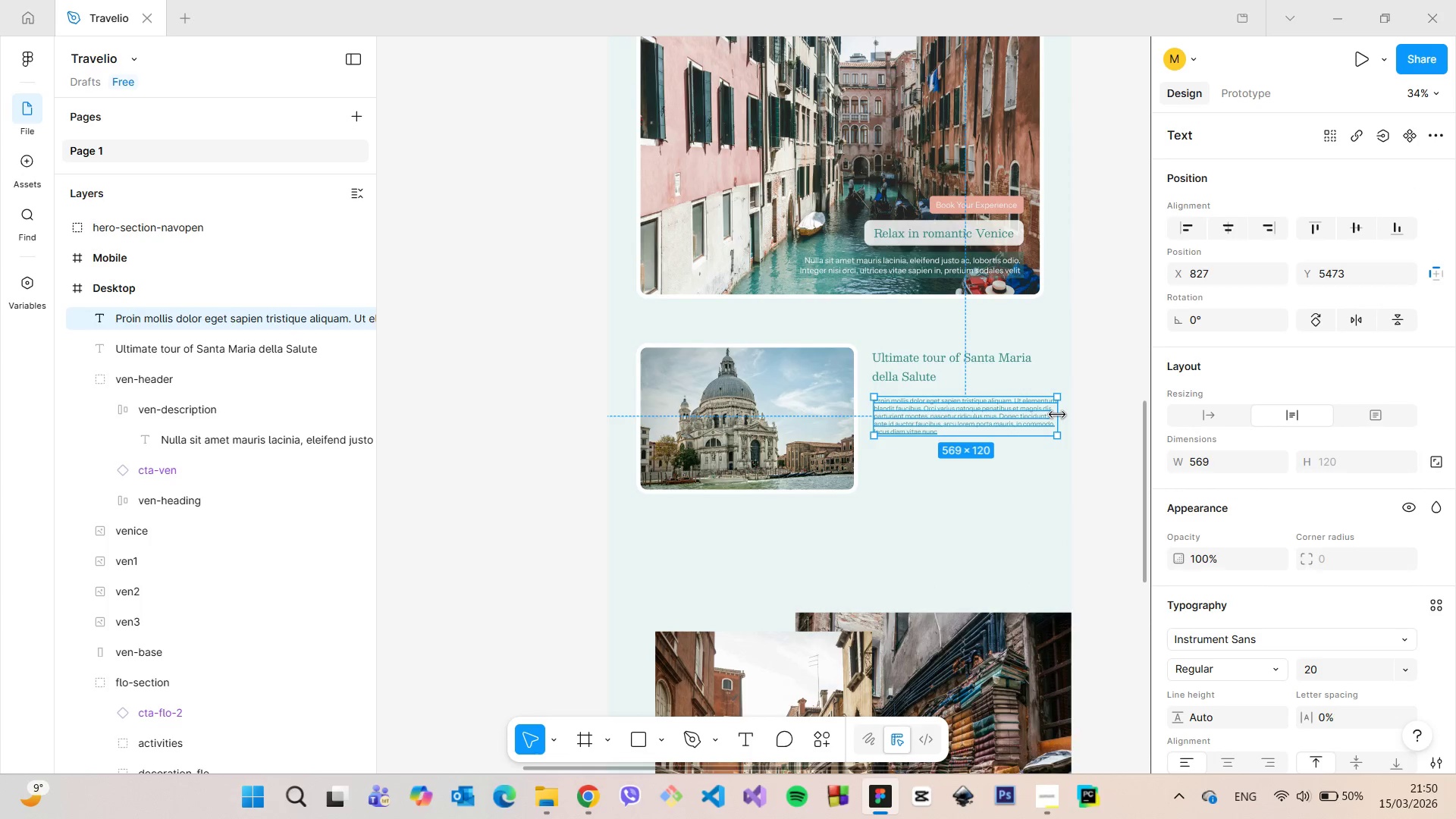 
scroll: coordinate [1115, 390], scroll_direction: up, amount: 7.0
 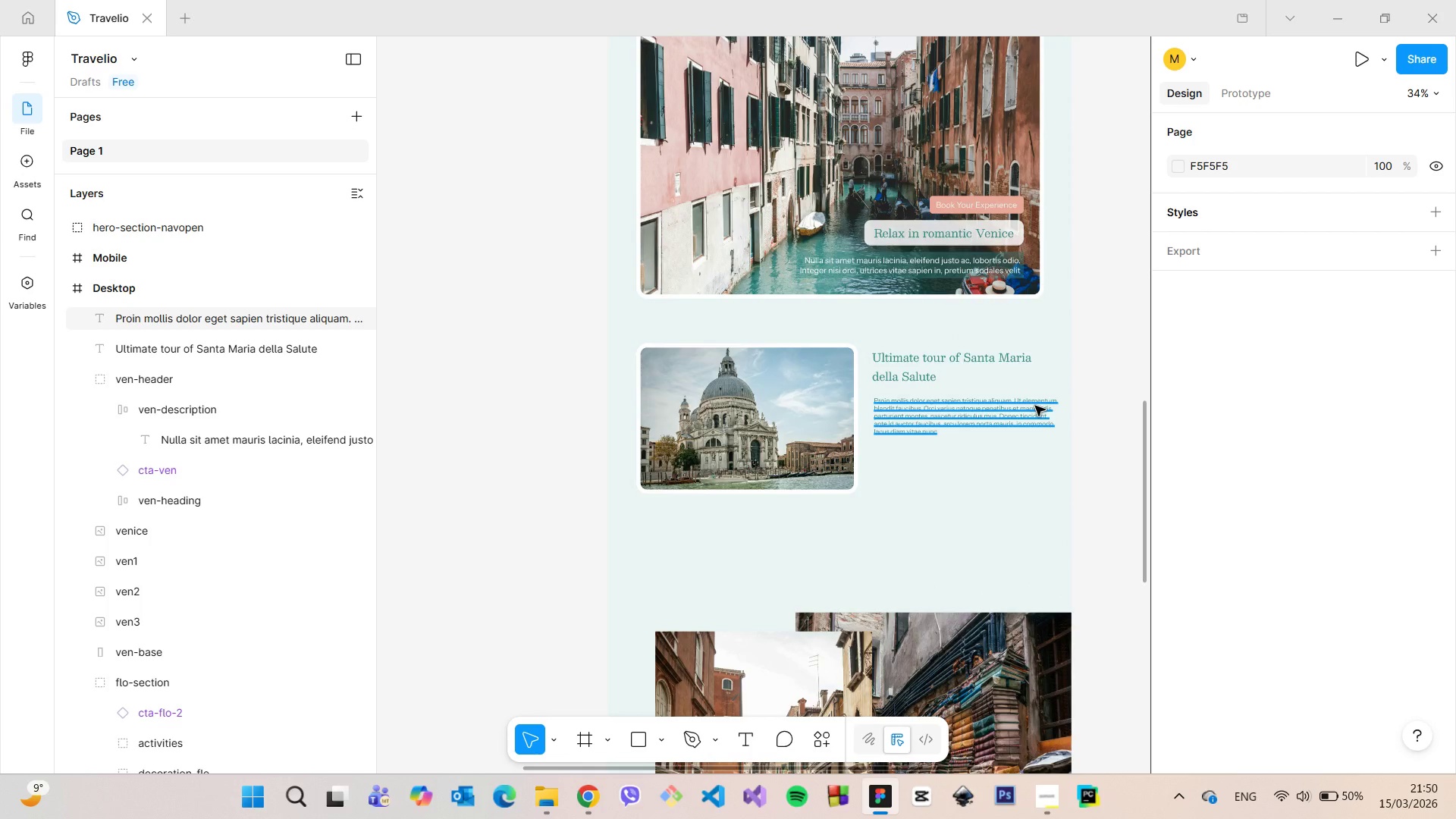 
left_click_drag(start_coordinate=[1057, 415], to_coordinate=[1043, 415])
 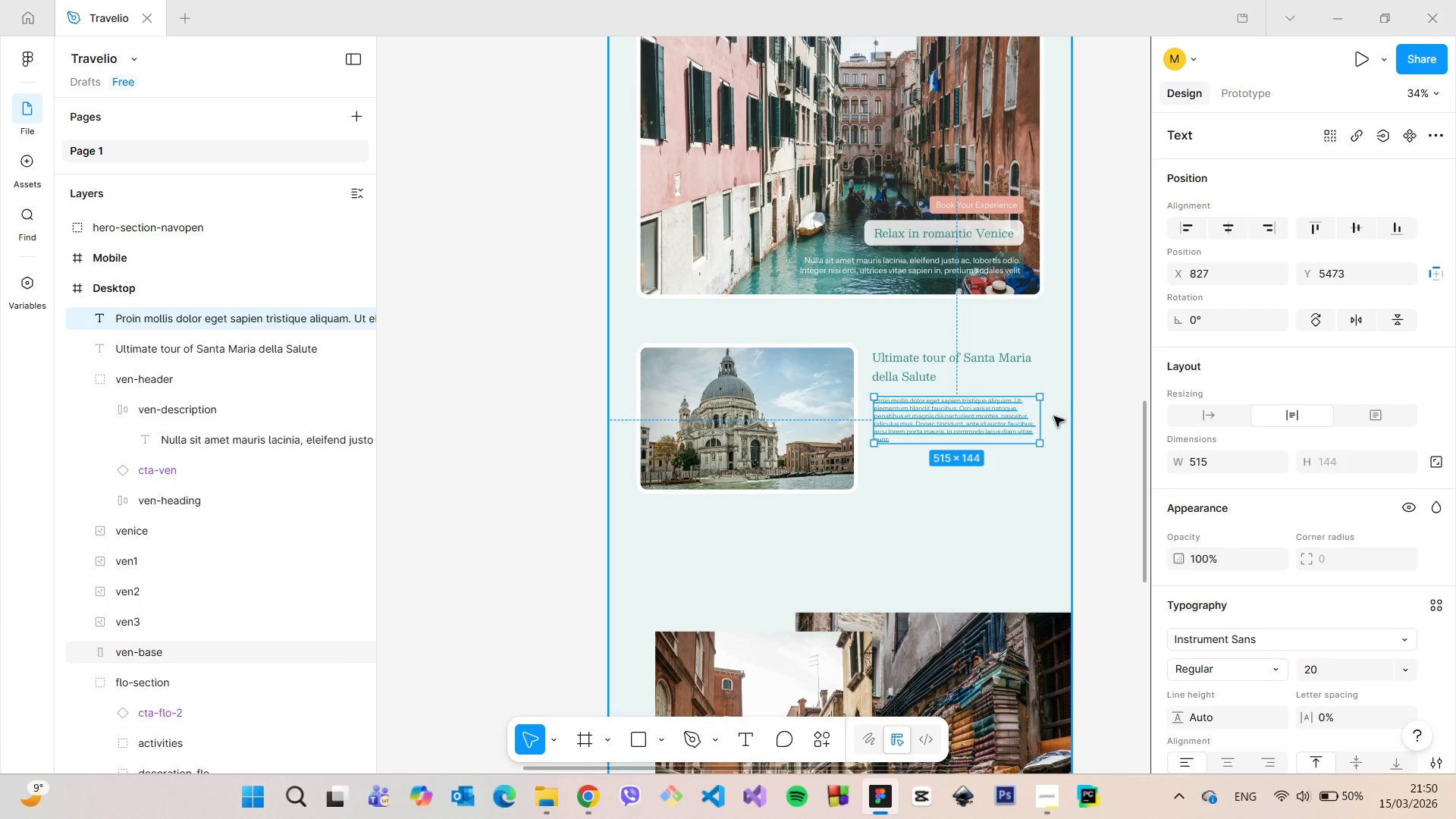 
hold_key(key=AltLeft, duration=0.62)
 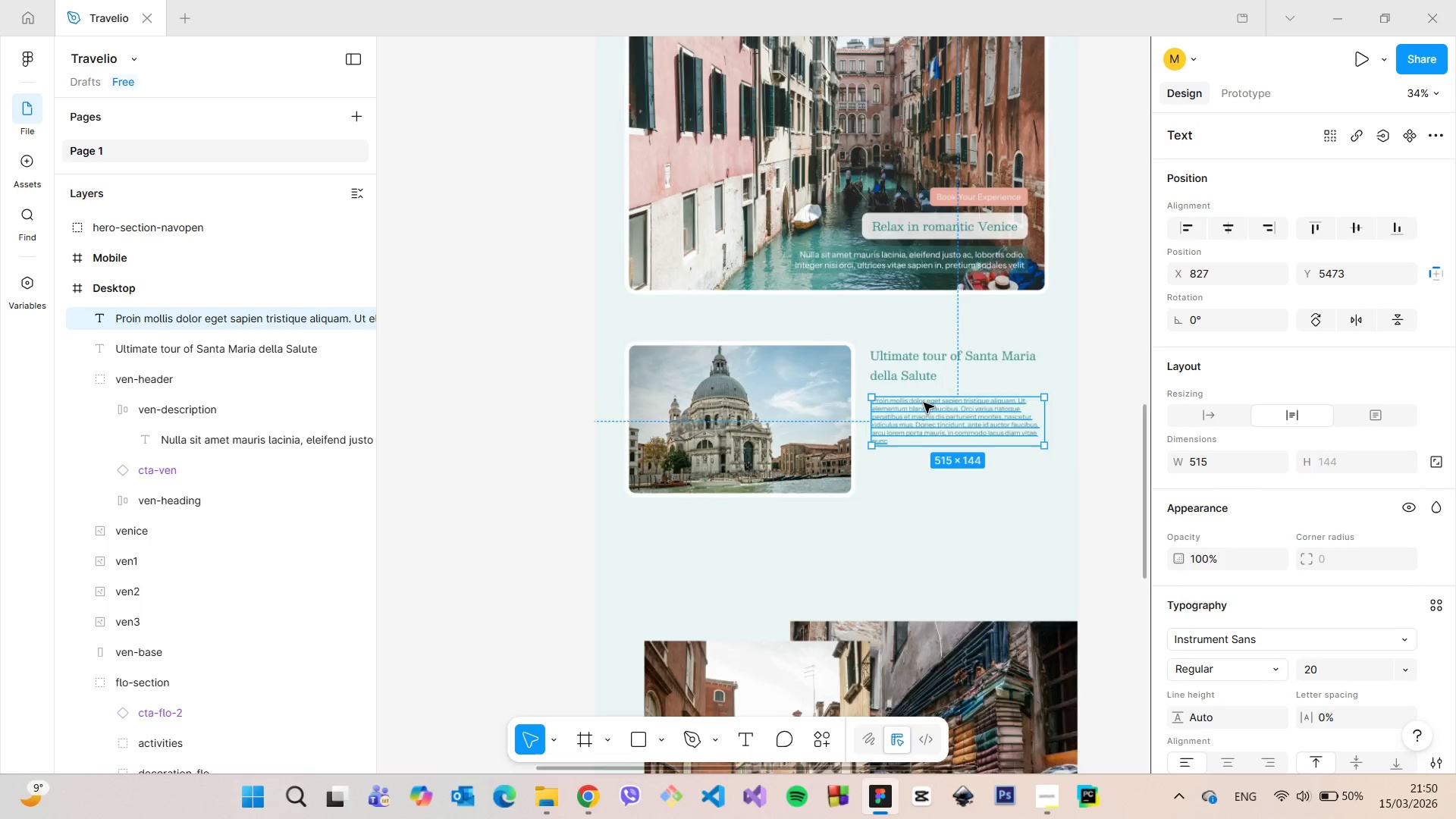 
scroll: coordinate [924, 403], scroll_direction: up, amount: 4.0
 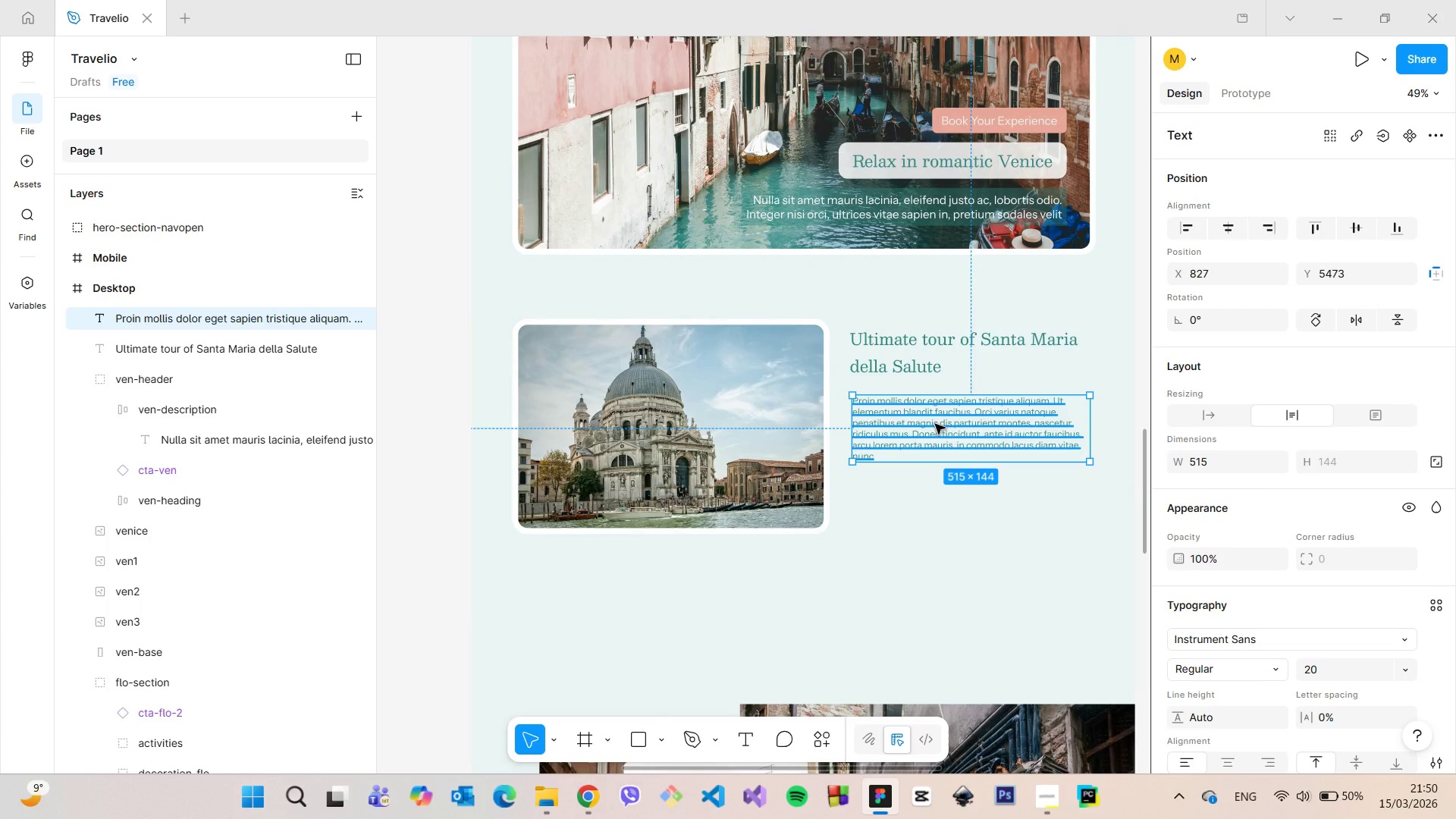 
left_click_drag(start_coordinate=[935, 424], to_coordinate=[935, 450])
 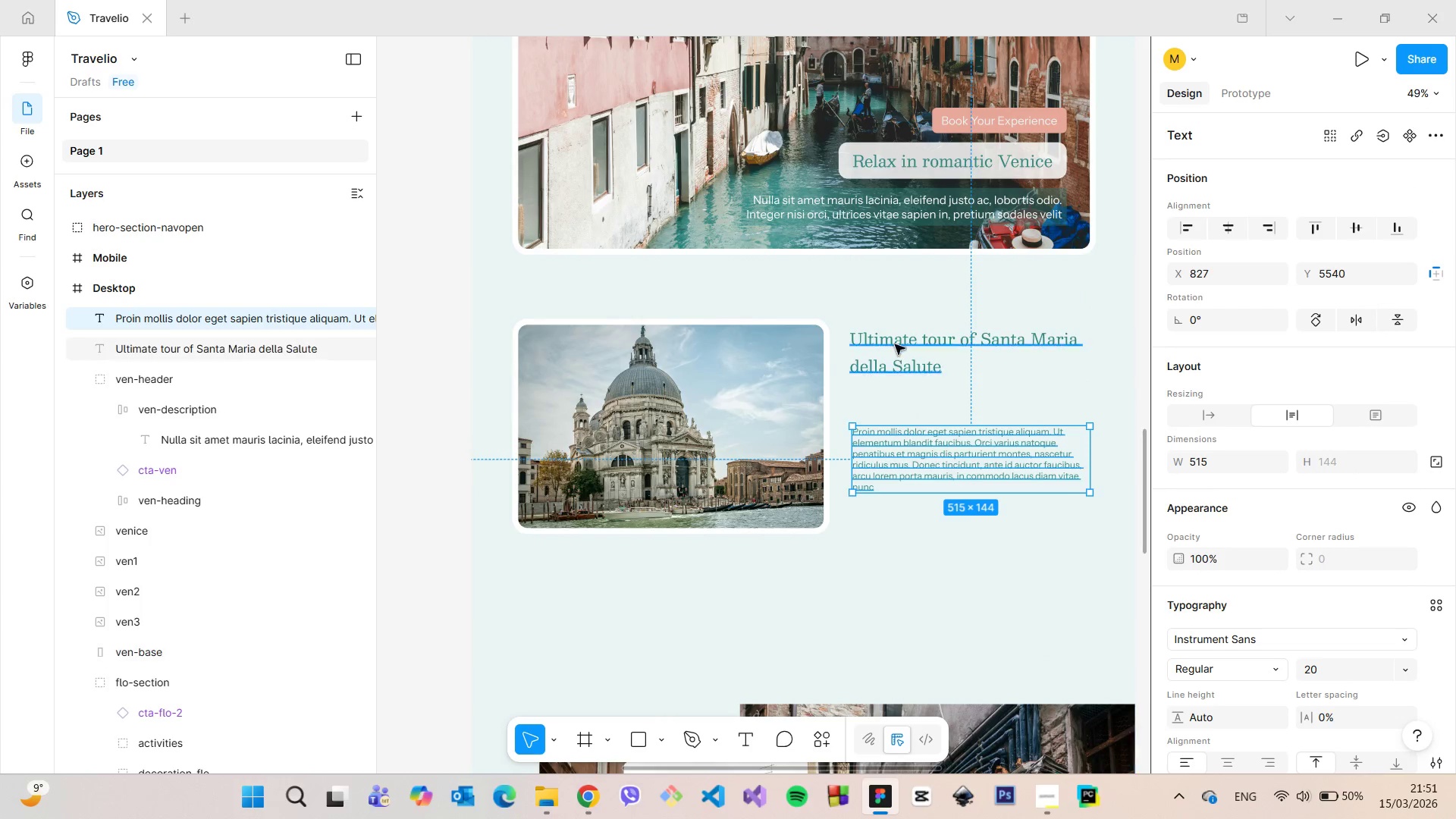 
left_click([895, 344])
 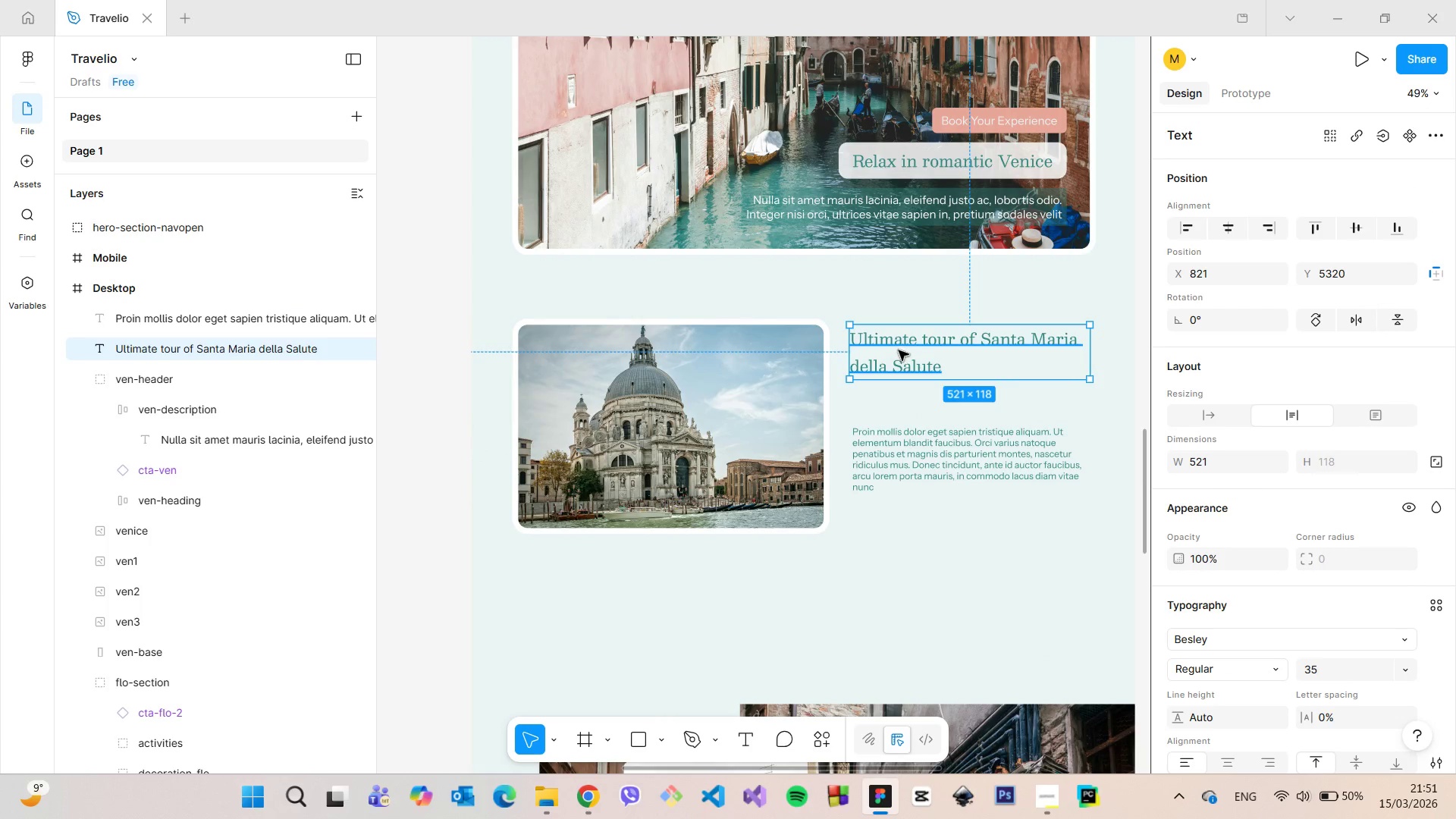 
left_click_drag(start_coordinate=[899, 350], to_coordinate=[902, 381])
 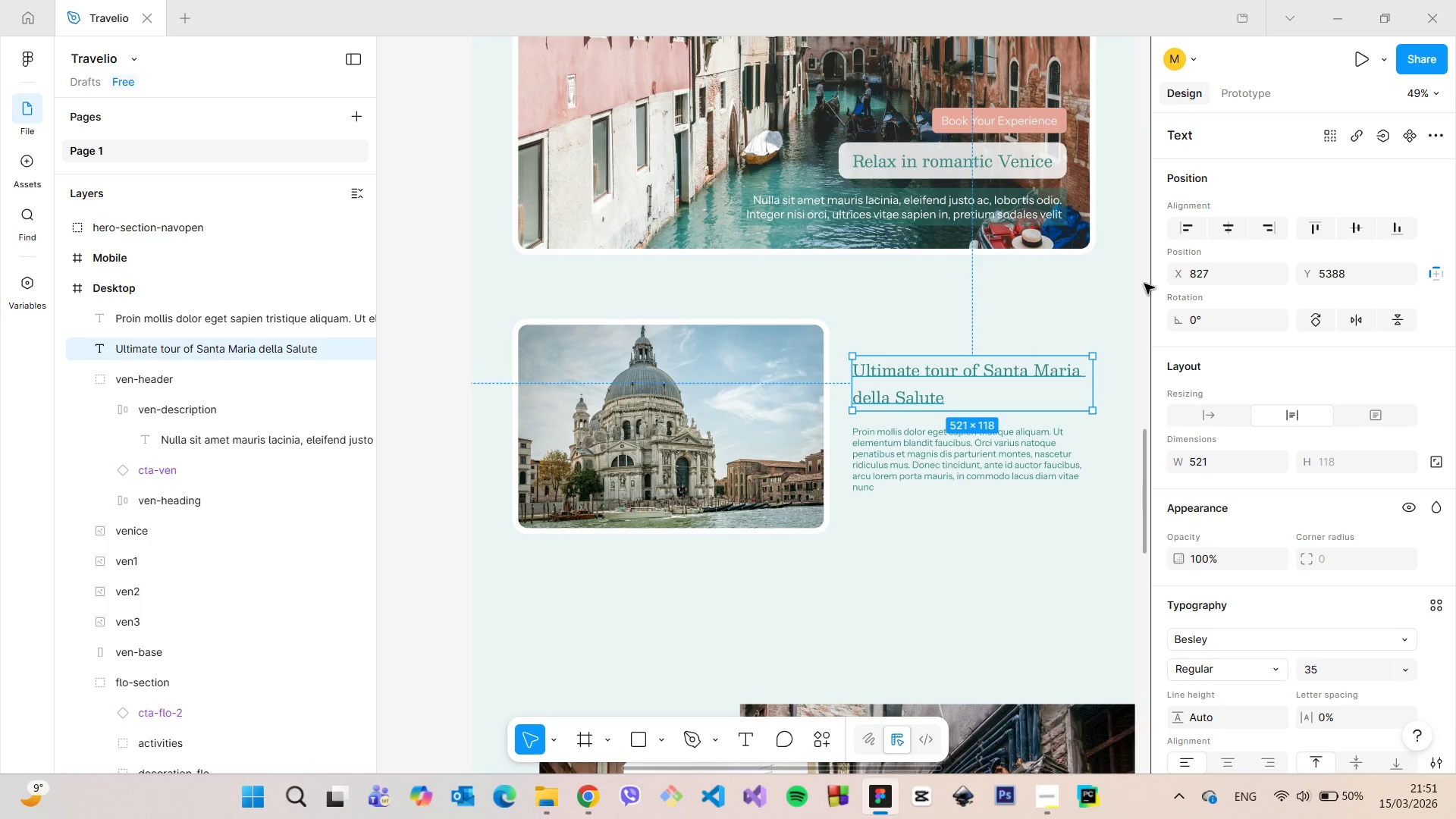 
left_click([1144, 284])
 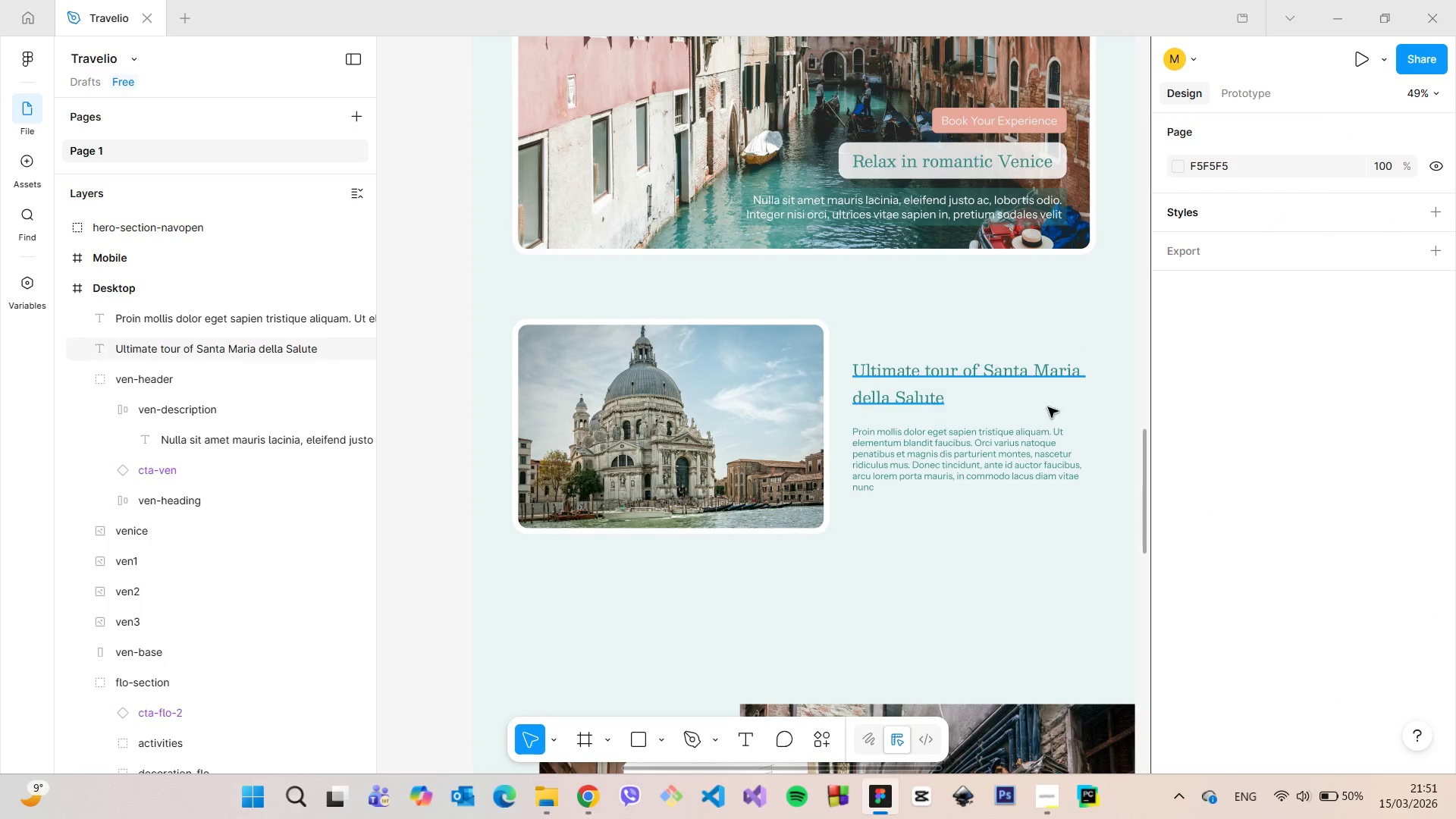 
double_click([1007, 375])
 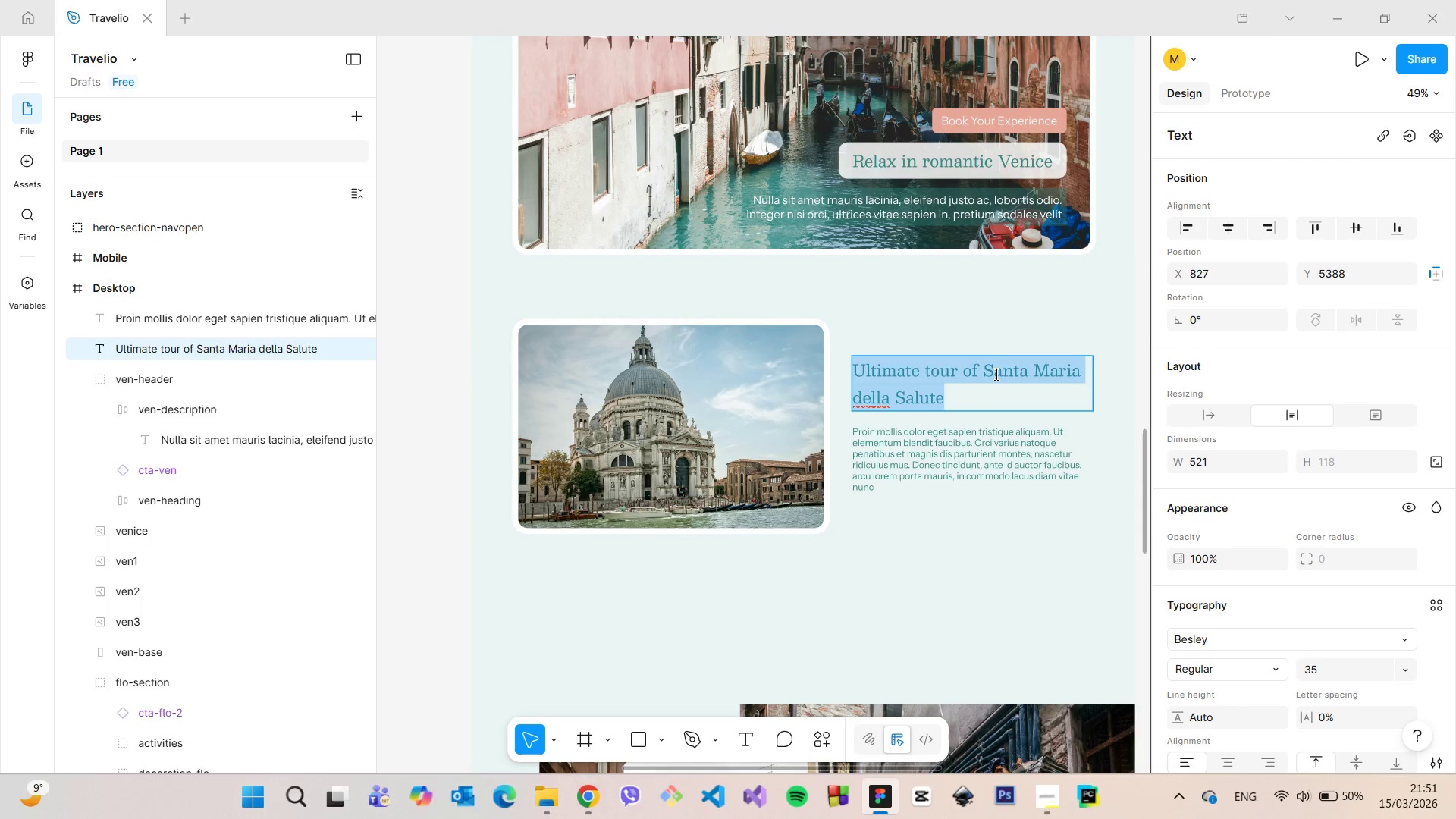 
triple_click([995, 374])
 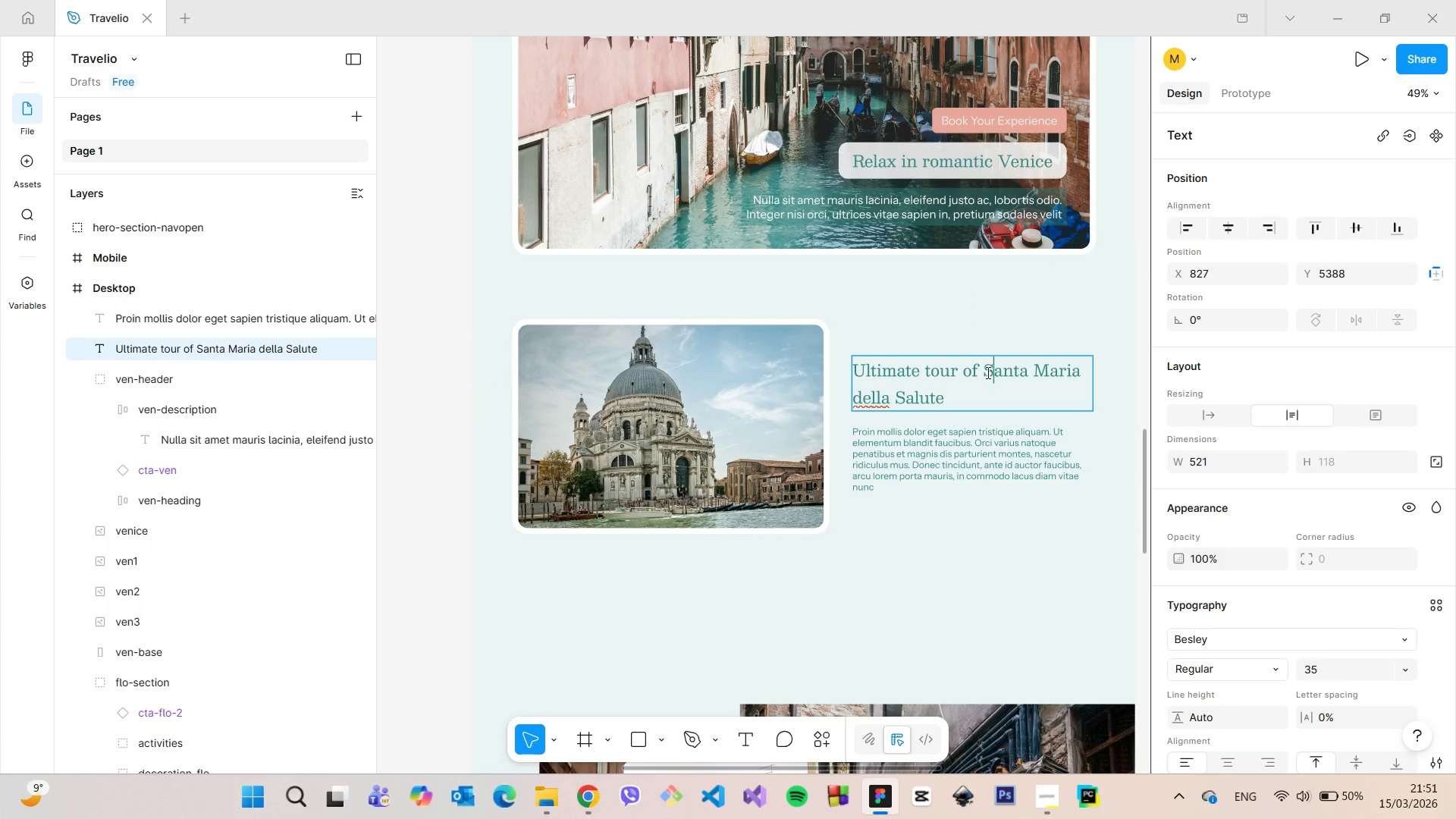 
left_click_drag(start_coordinate=[987, 372], to_coordinate=[1088, 376])
 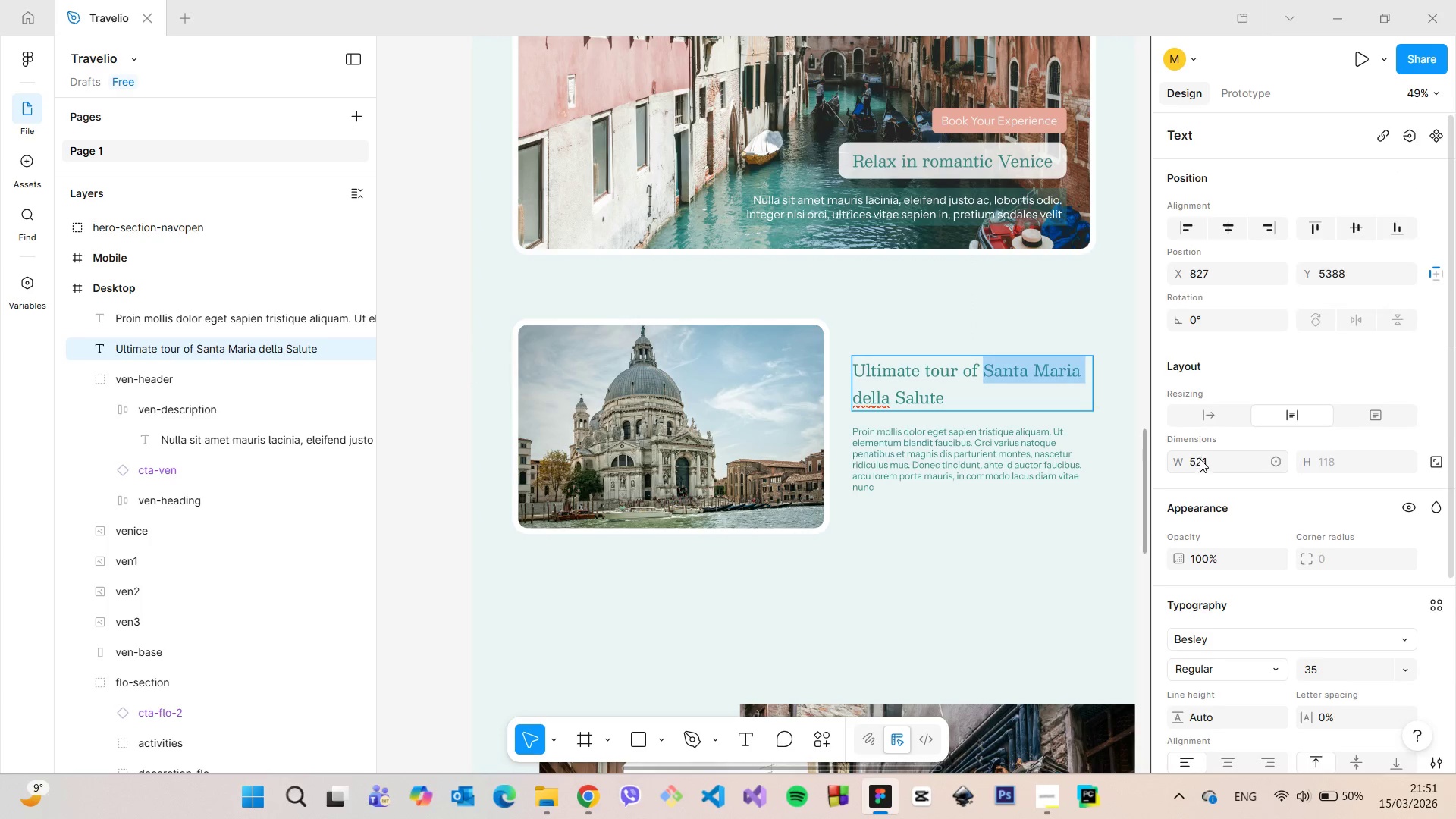 
scroll: coordinate [1200, 458], scroll_direction: down, amount: 2.0
 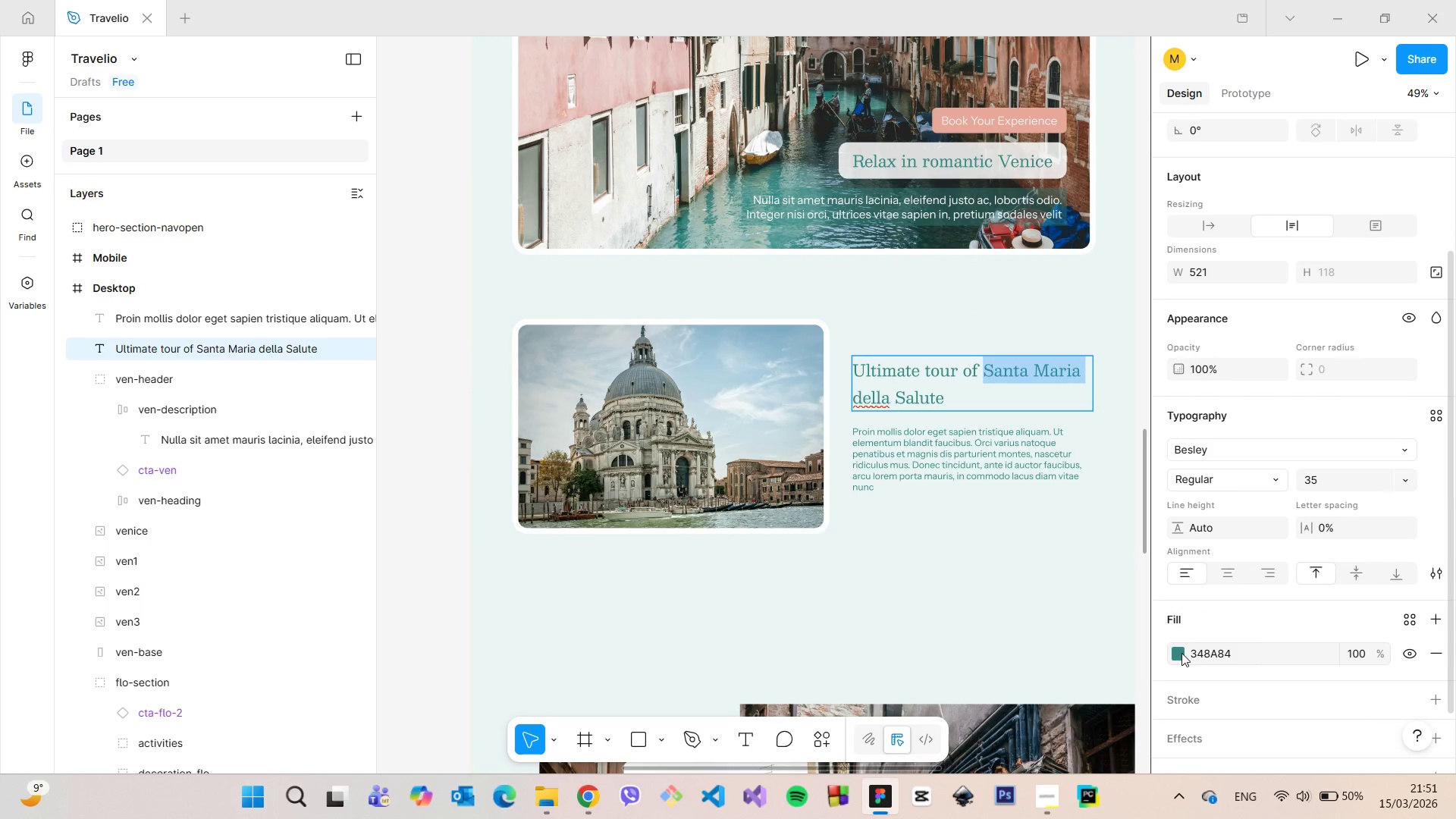 
left_click([1178, 653])
 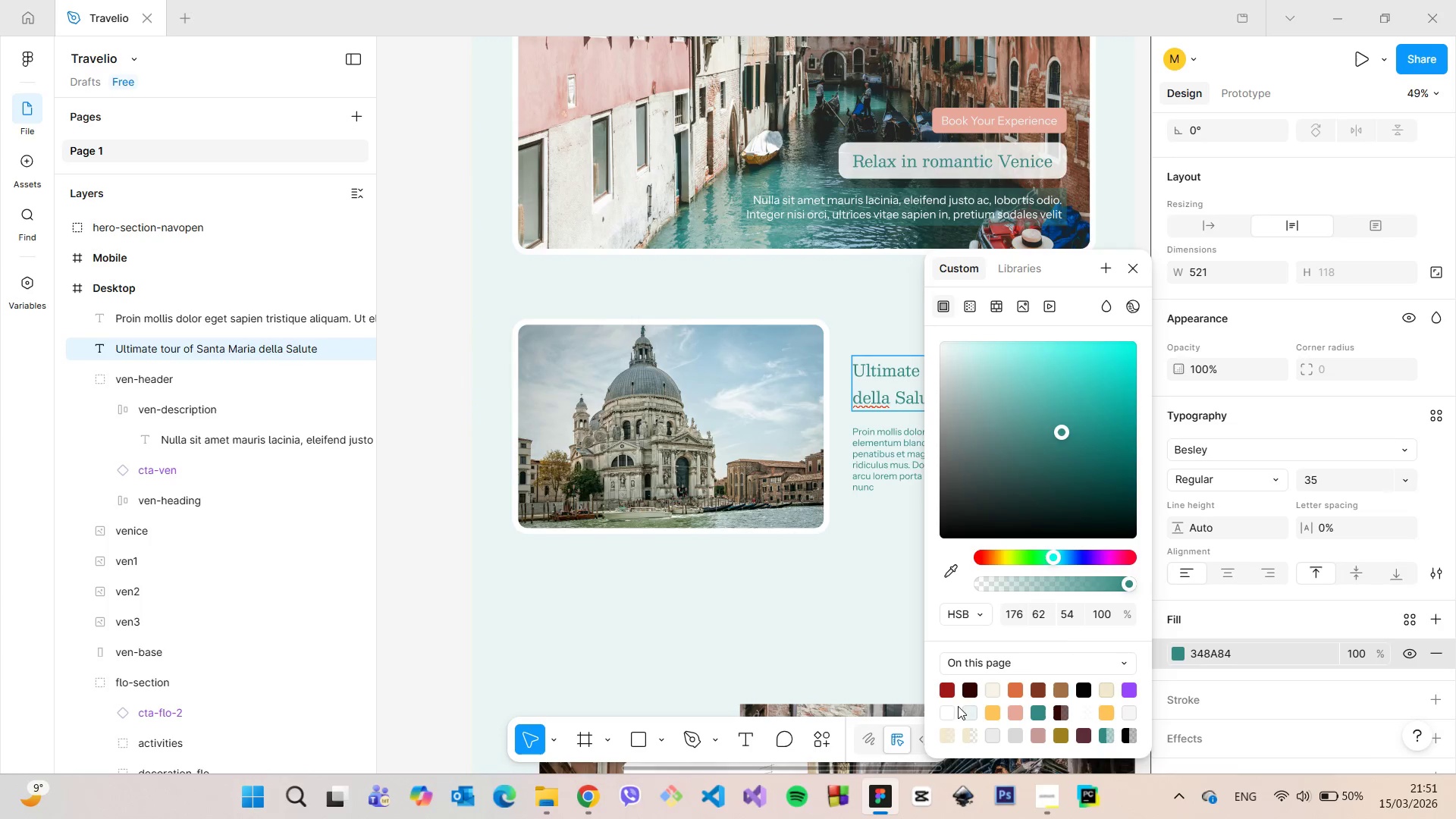 
left_click([949, 710])
 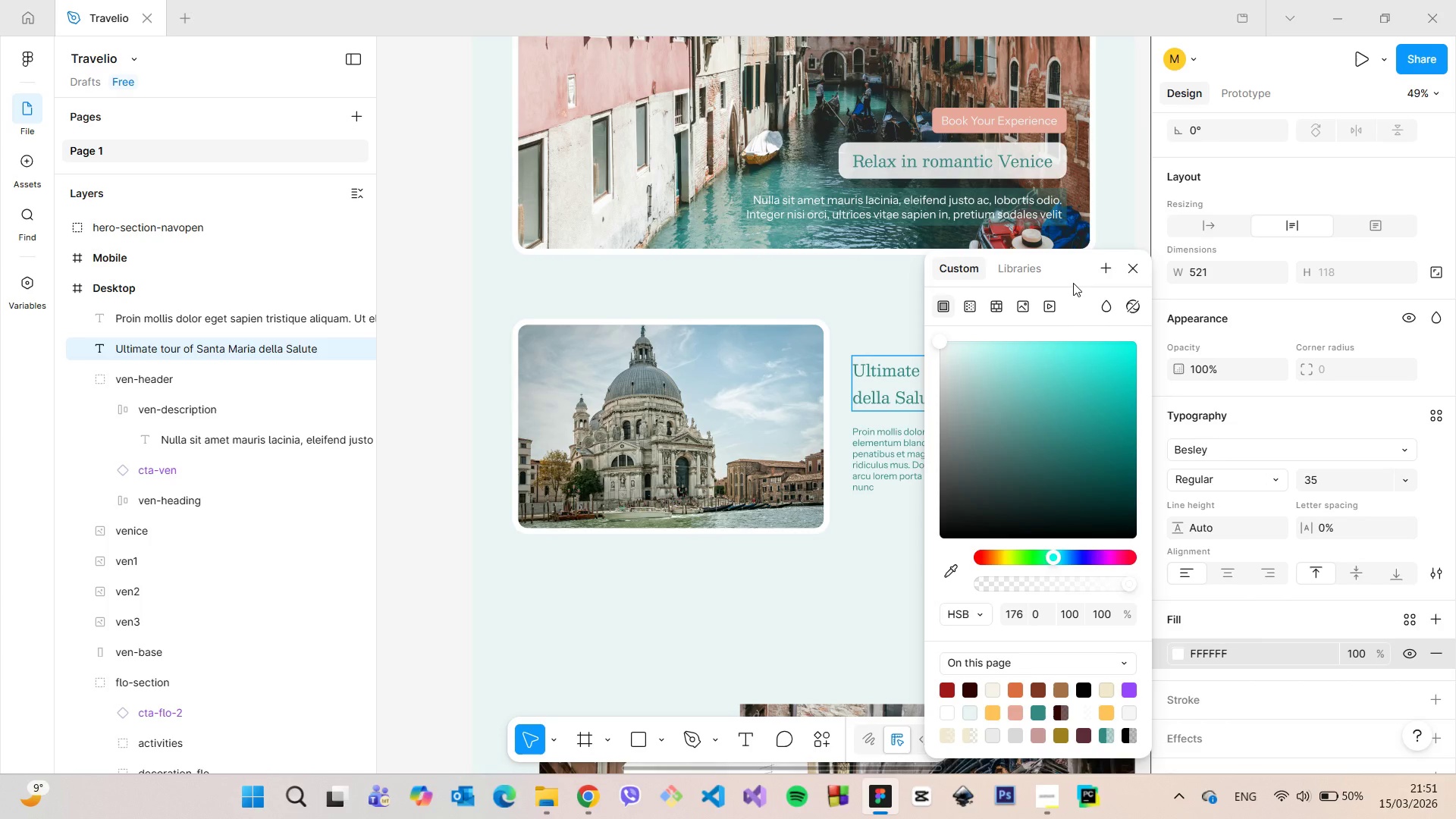 
left_click_drag(start_coordinate=[1073, 283], to_coordinate=[1295, 217])
 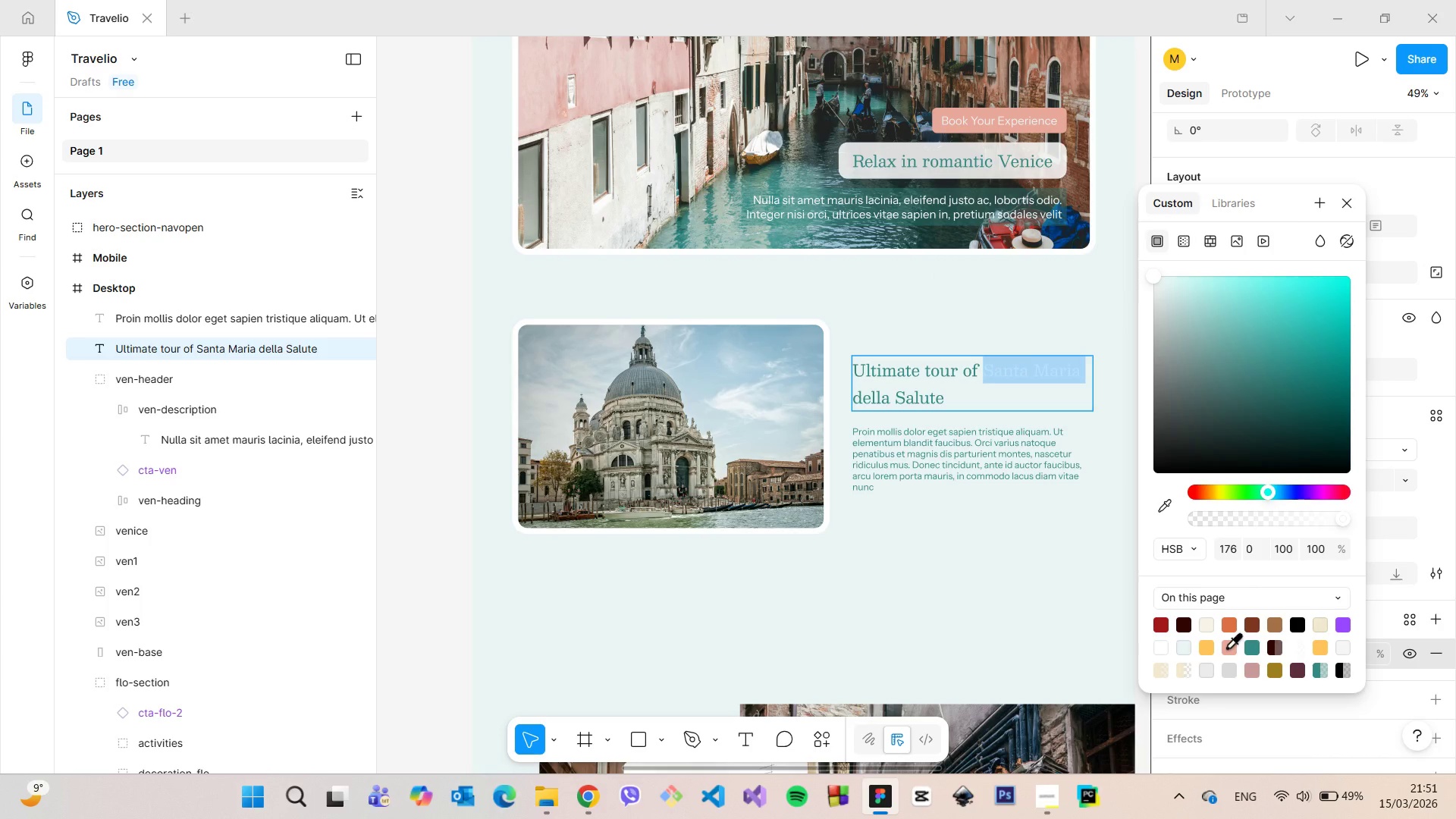 
left_click([1226, 647])
 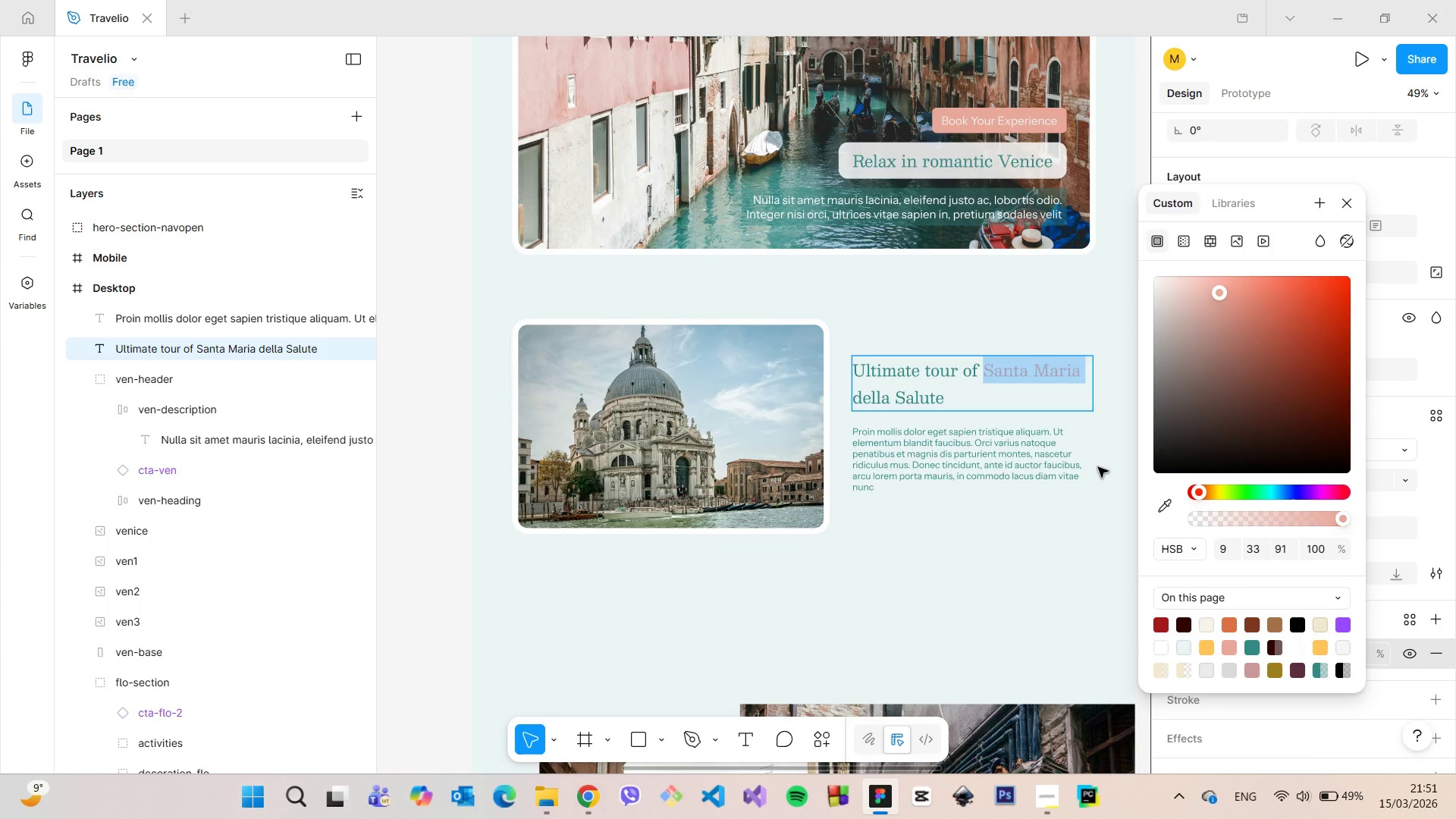 
left_click([1098, 464])
 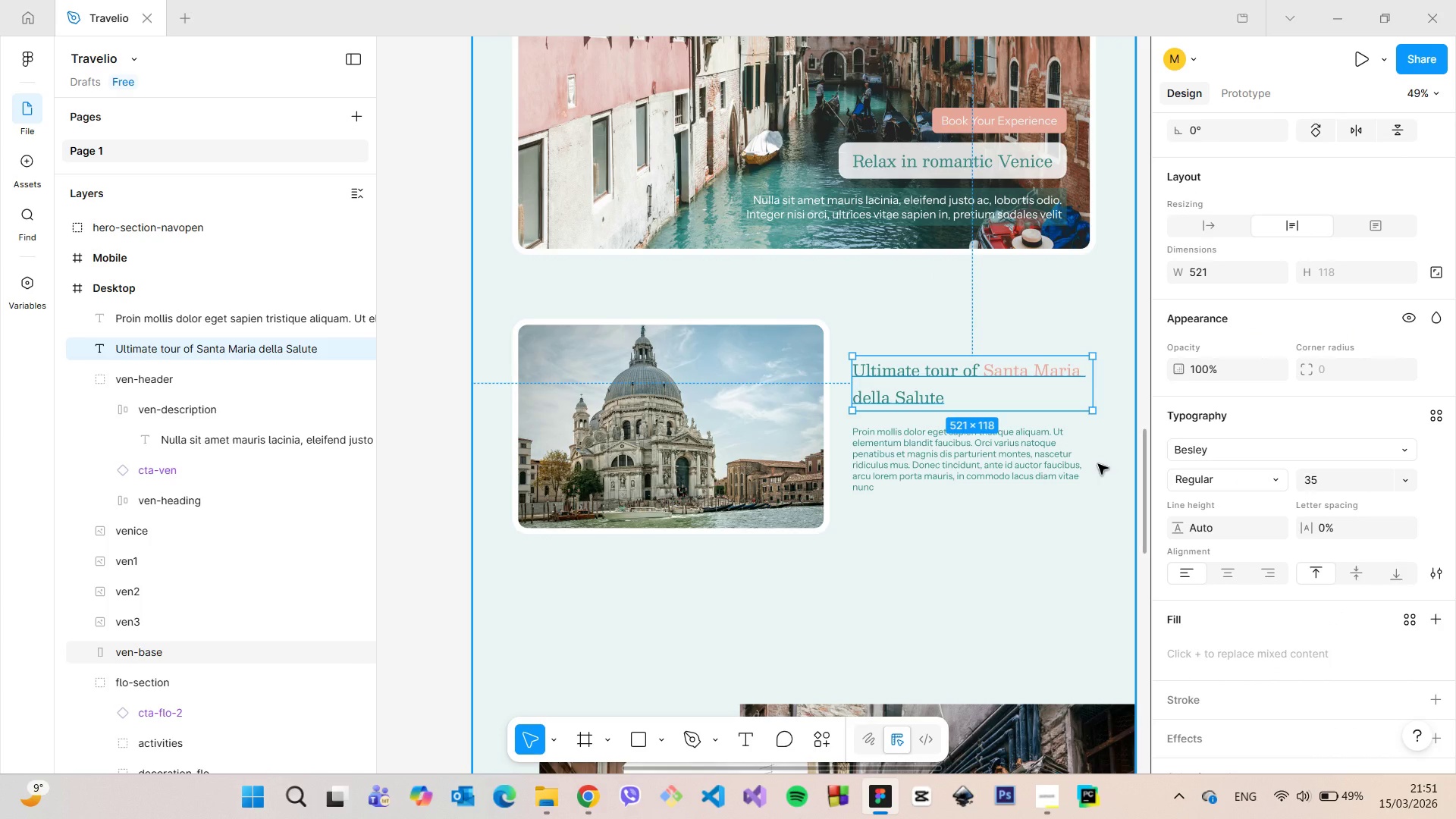 
left_click([1098, 464])
 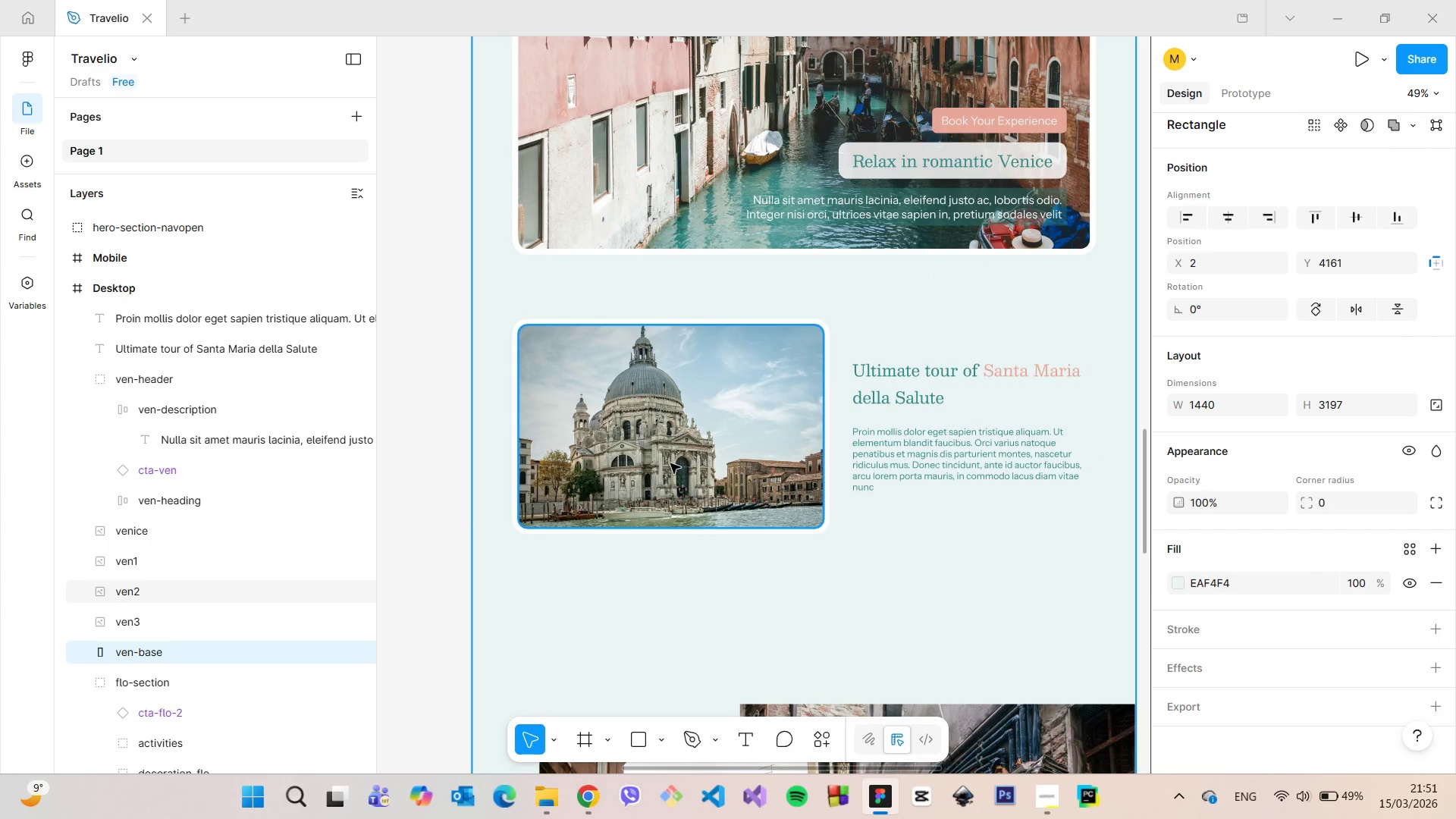 
scroll: coordinate [670, 465], scroll_direction: up, amount: 3.0
 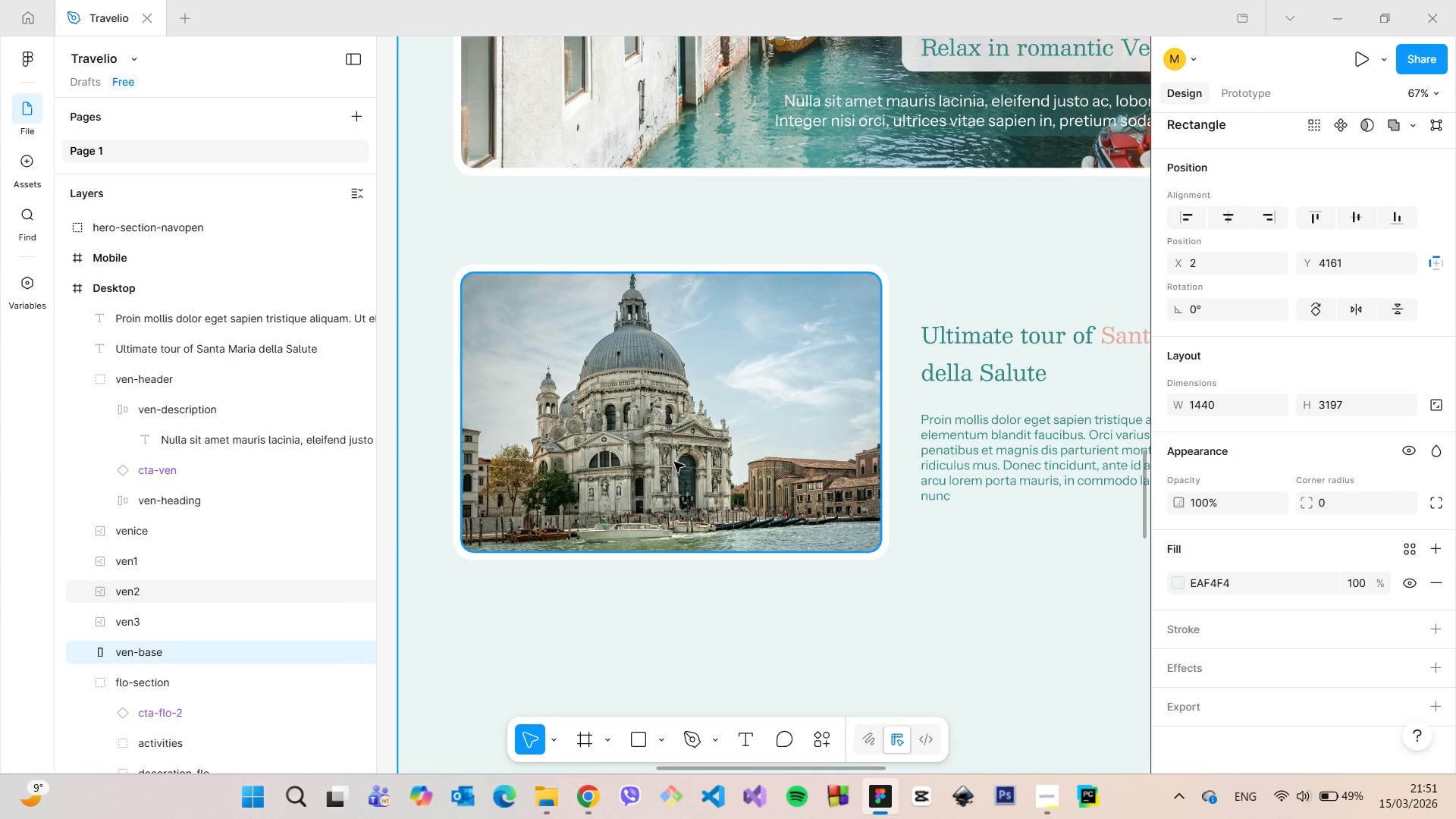 
scroll: coordinate [674, 461], scroll_direction: down, amount: 5.0
 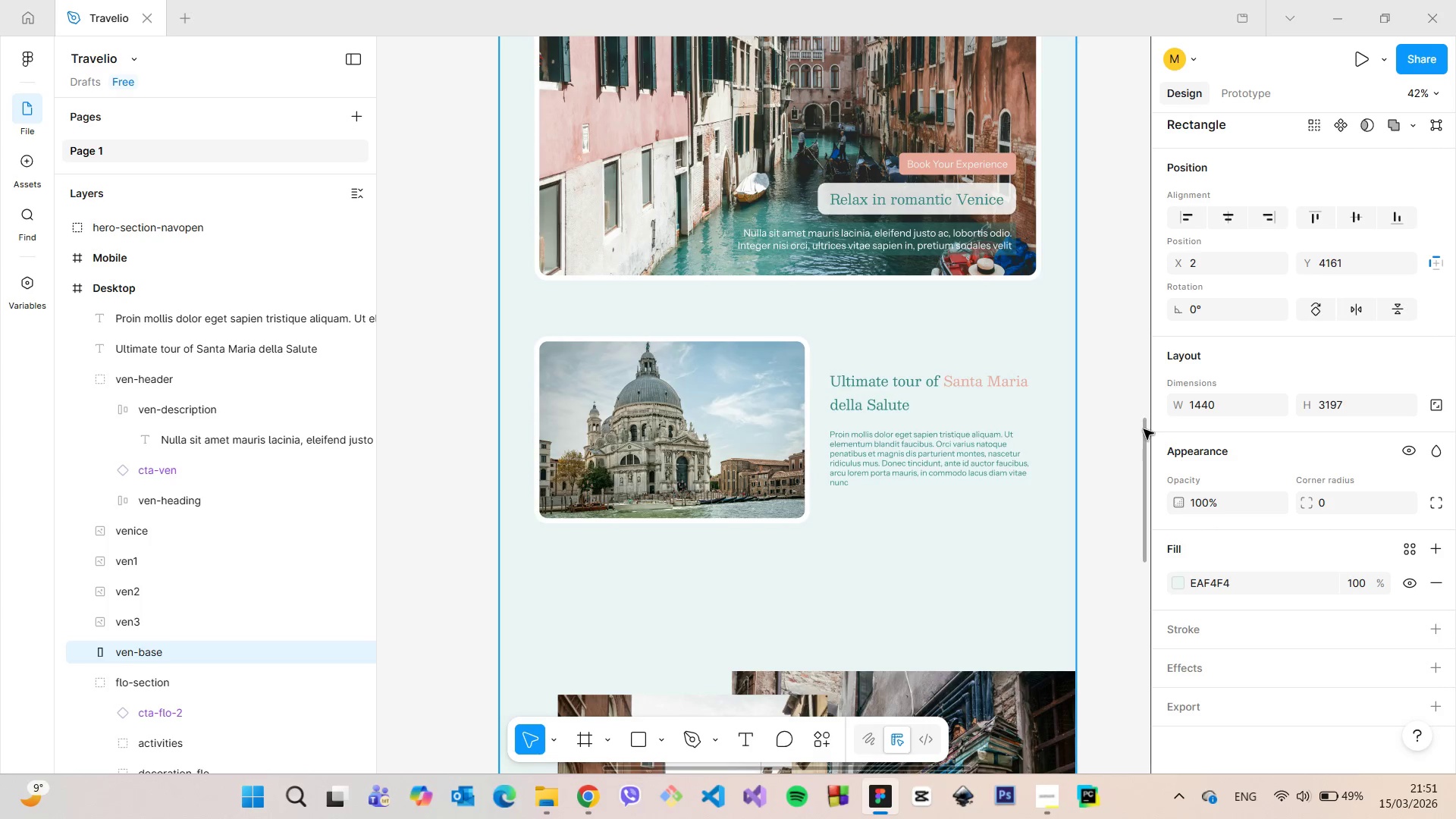 
left_click_drag(start_coordinate=[1143, 428], to_coordinate=[1144, 461])
 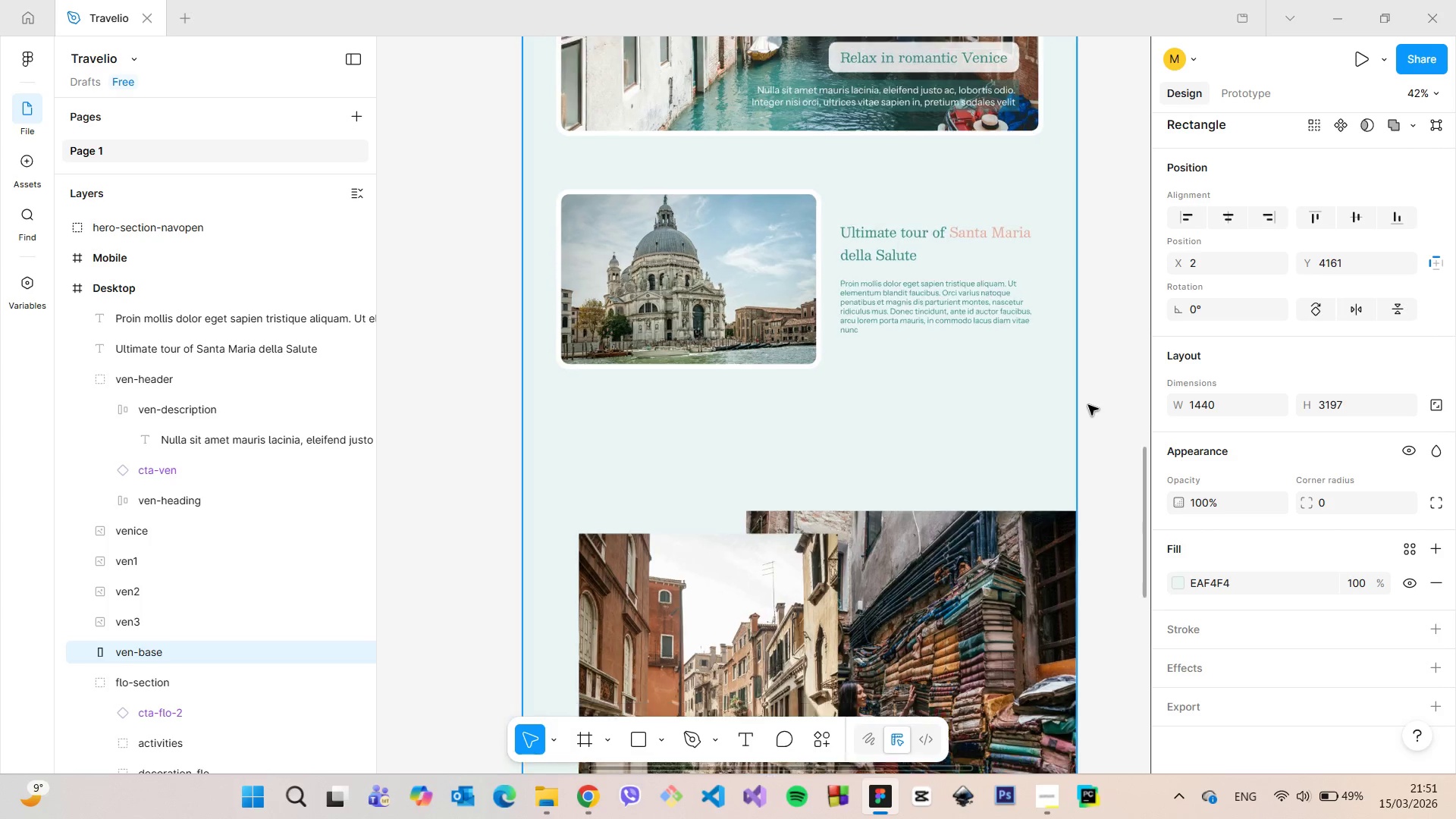 
scroll: coordinate [1088, 405], scroll_direction: down, amount: 10.0
 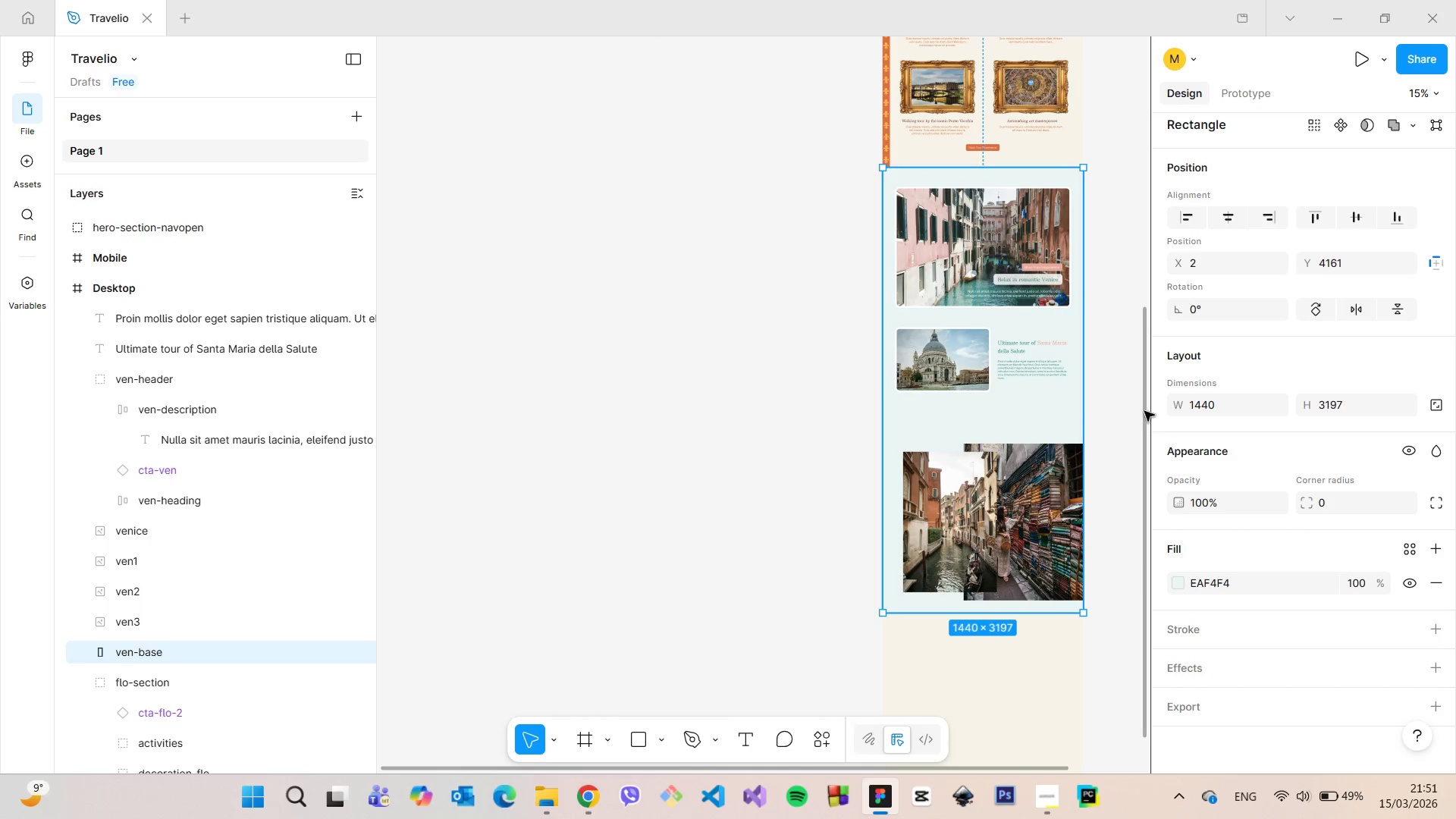 
left_click_drag(start_coordinate=[1144, 411], to_coordinate=[1150, 87])
 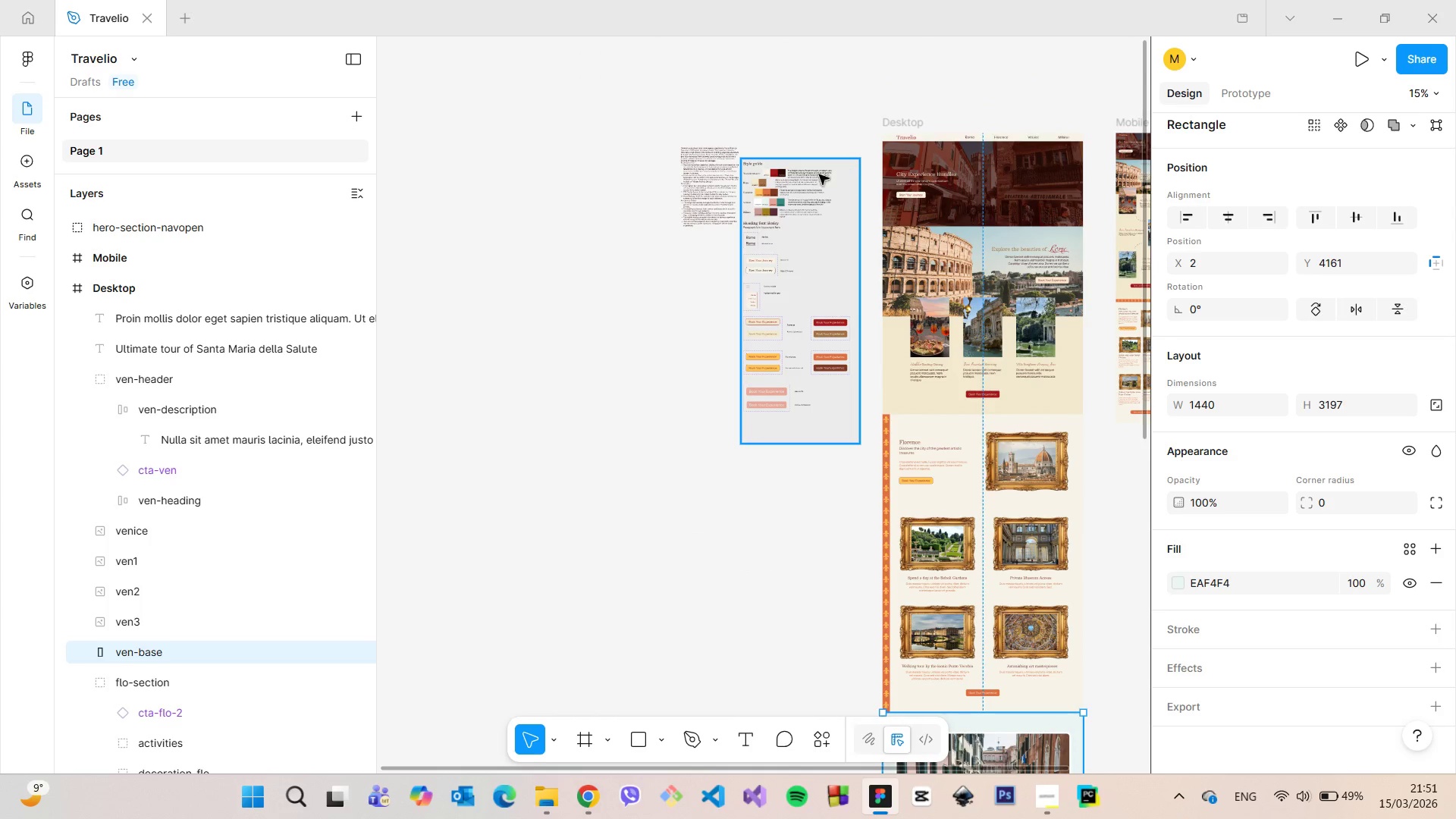 
scroll: coordinate [820, 202], scroll_direction: up, amount: 15.0
 